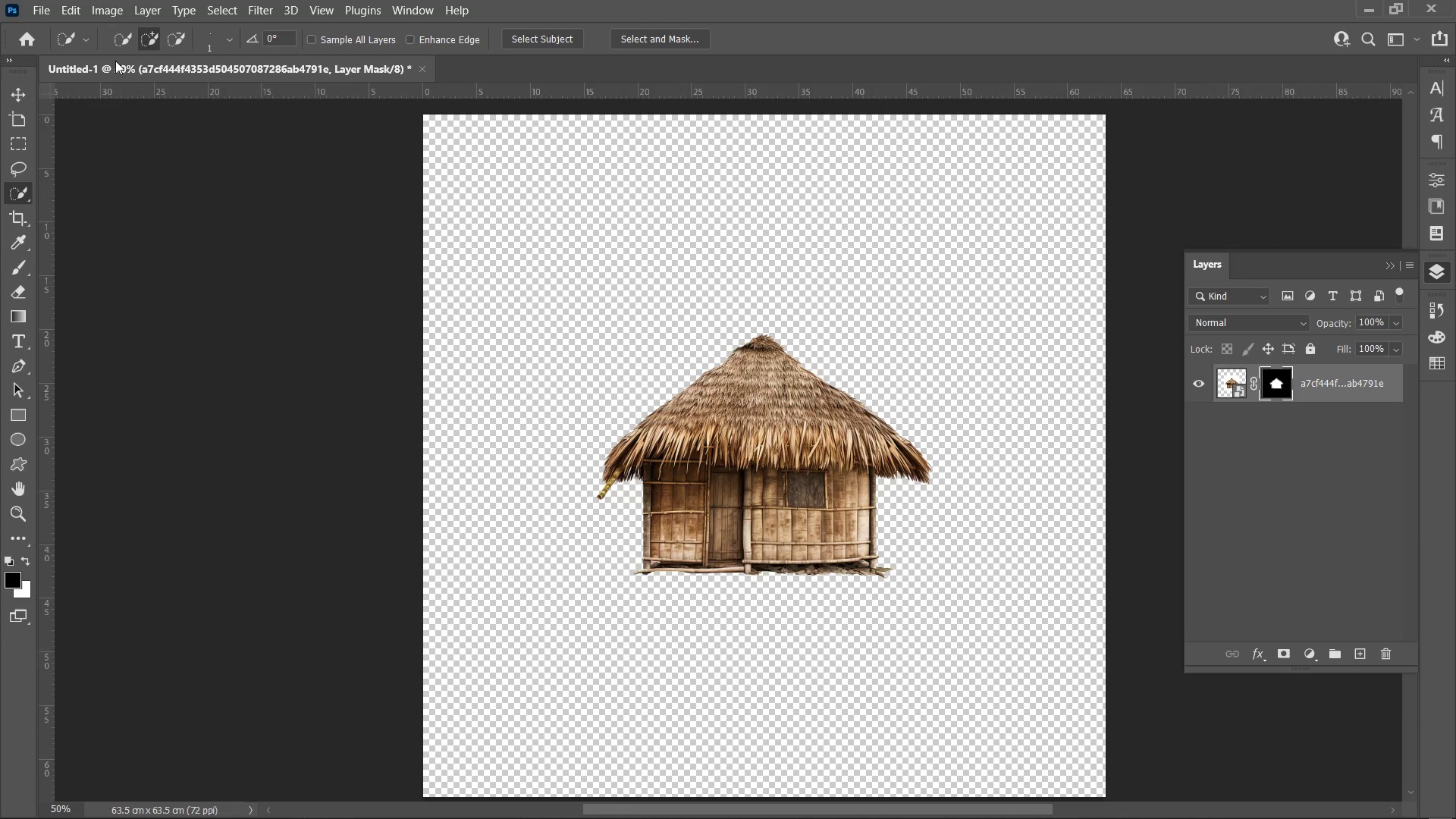 
left_click_drag(start_coordinate=[804, 419], to_coordinate=[763, 497])
 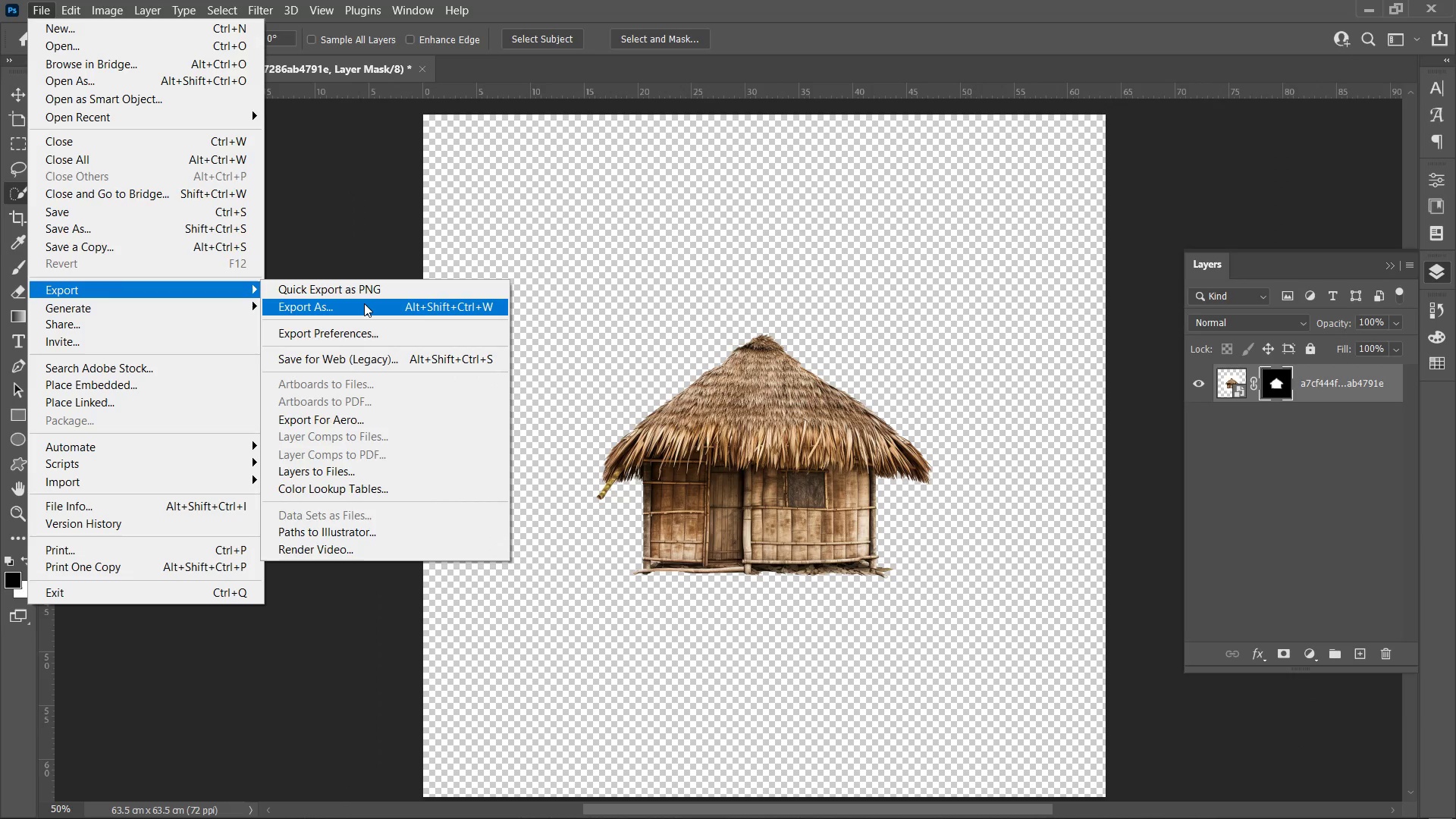 
left_click([359, 190])
 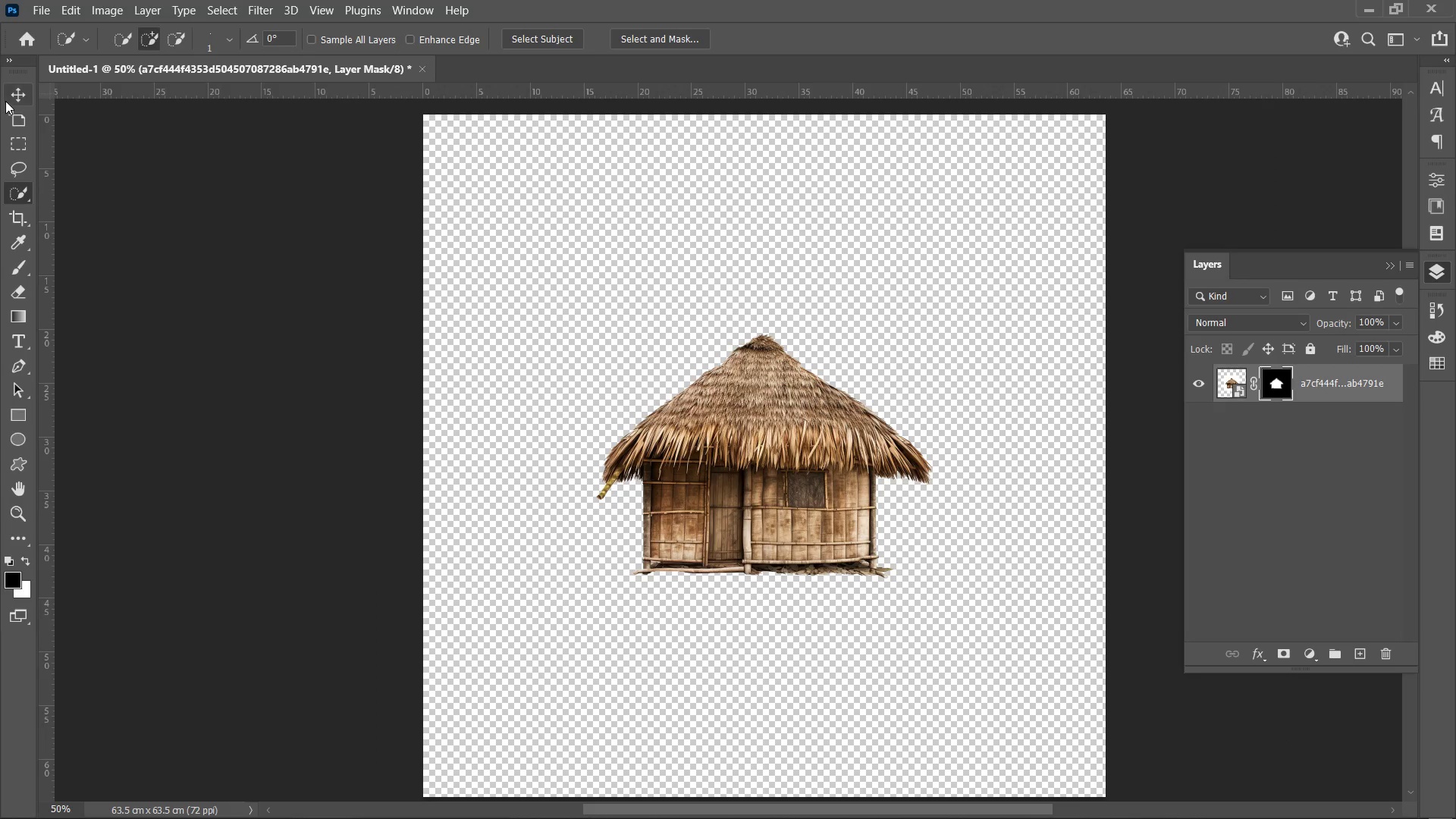 
left_click([11, 95])
 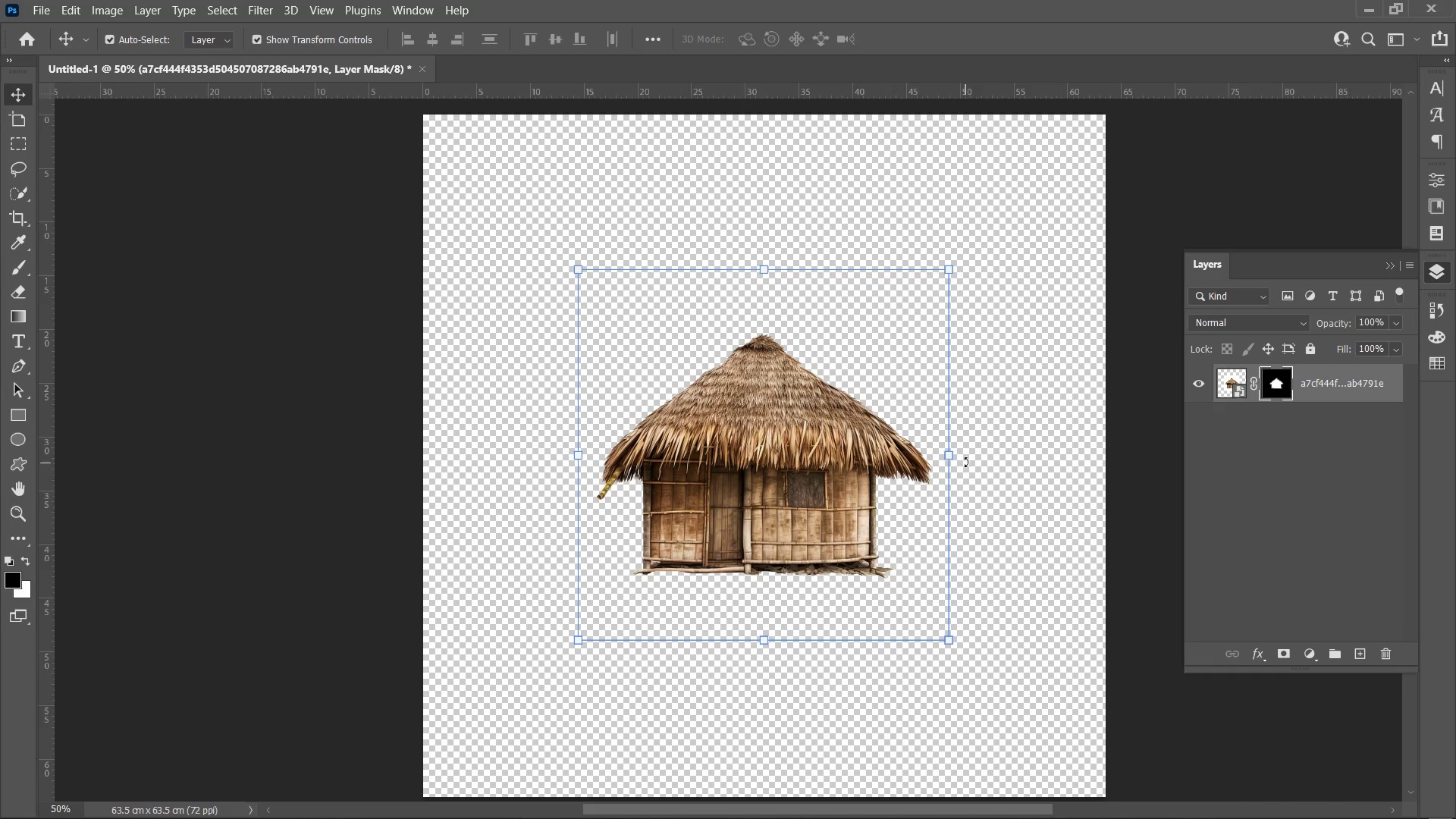 
hold_key(key=AltLeft, duration=1.08)
hold_key(key=ShiftLeft, duration=1.06)
left_click_drag(start_coordinate=[952, 462], to_coordinate=[1051, 477])
 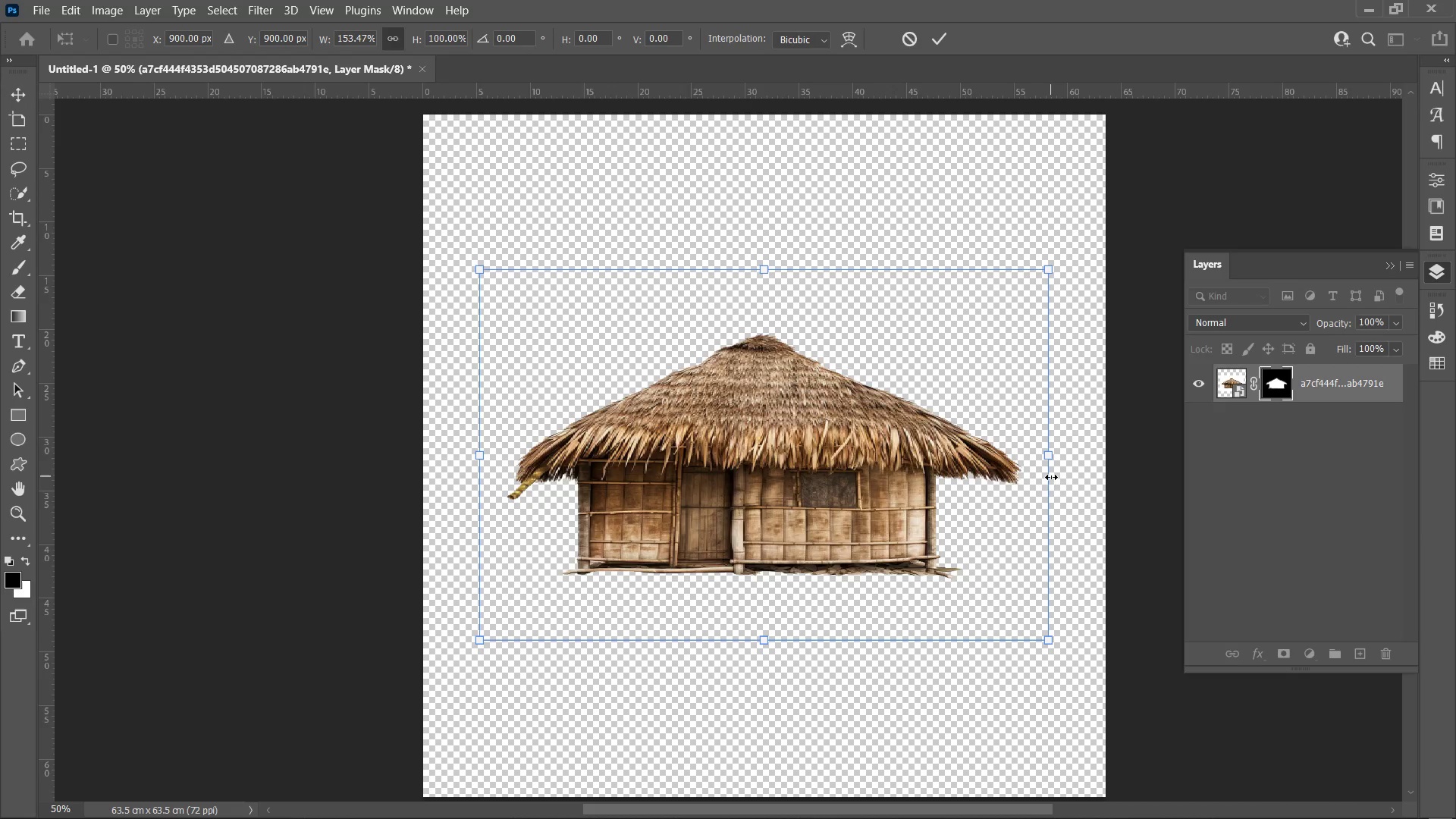 
key(Control+Z)
 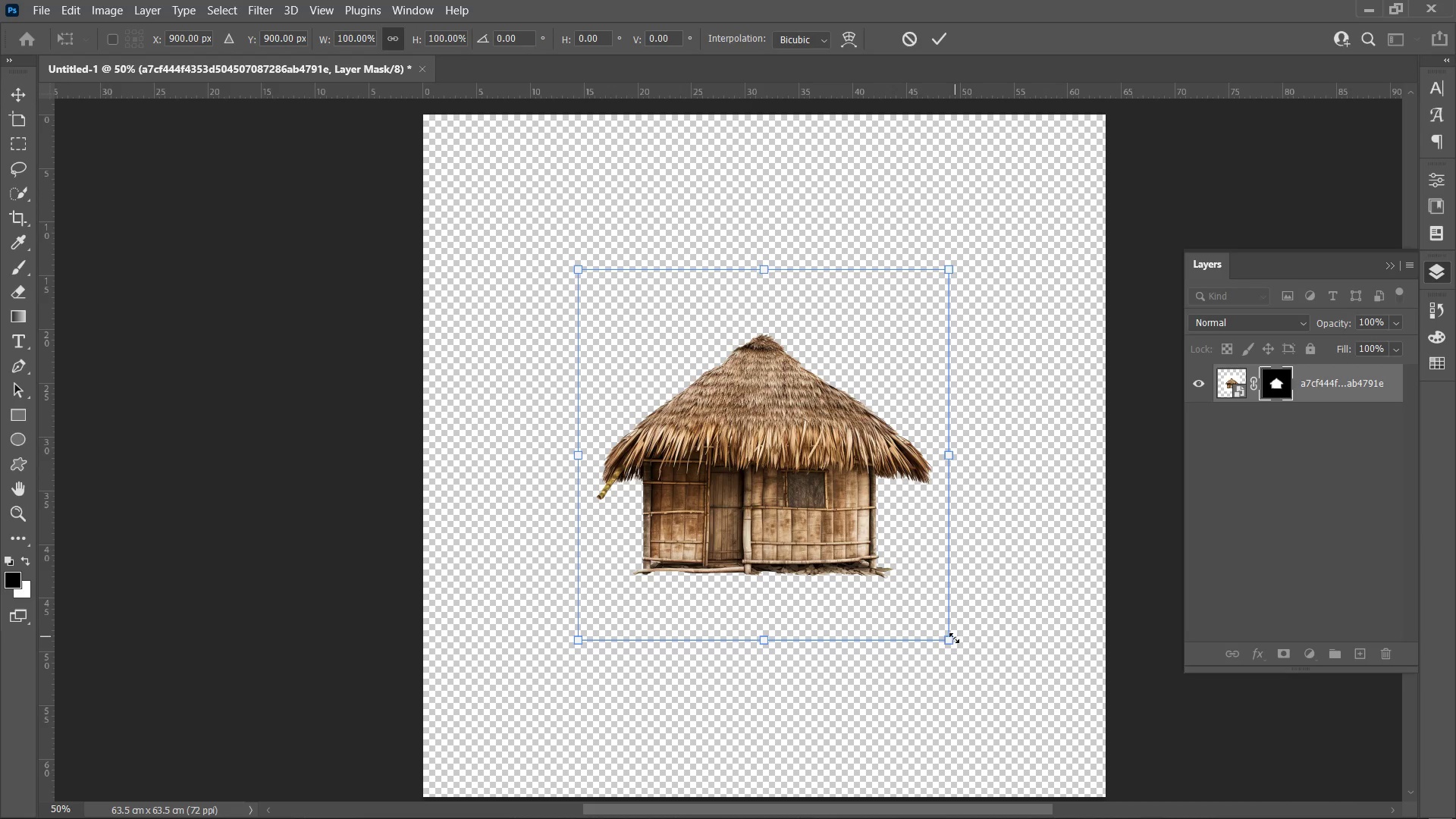 
left_click_drag(start_coordinate=[951, 642], to_coordinate=[1152, 795])
 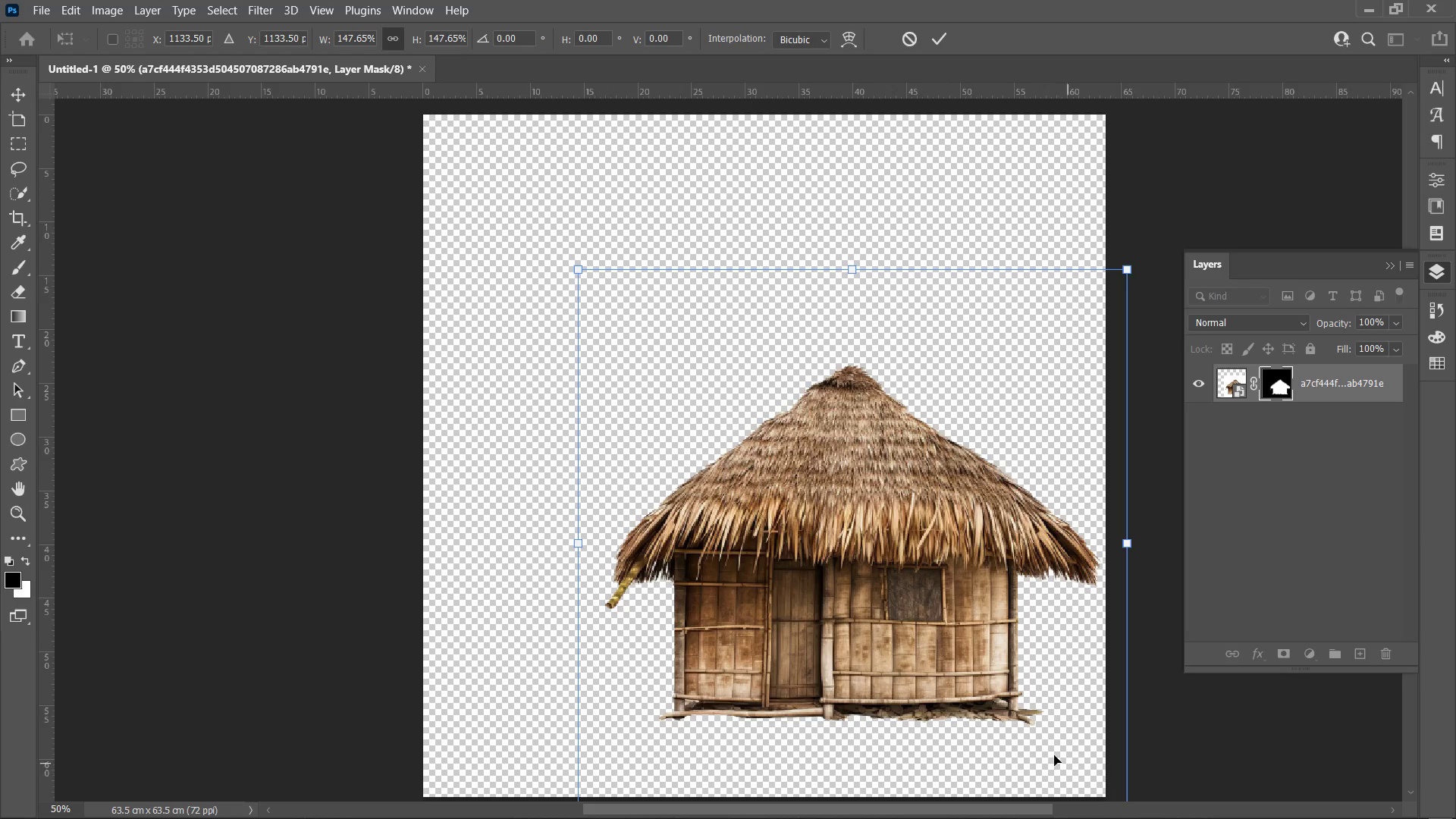 
key(Control+Minus)
 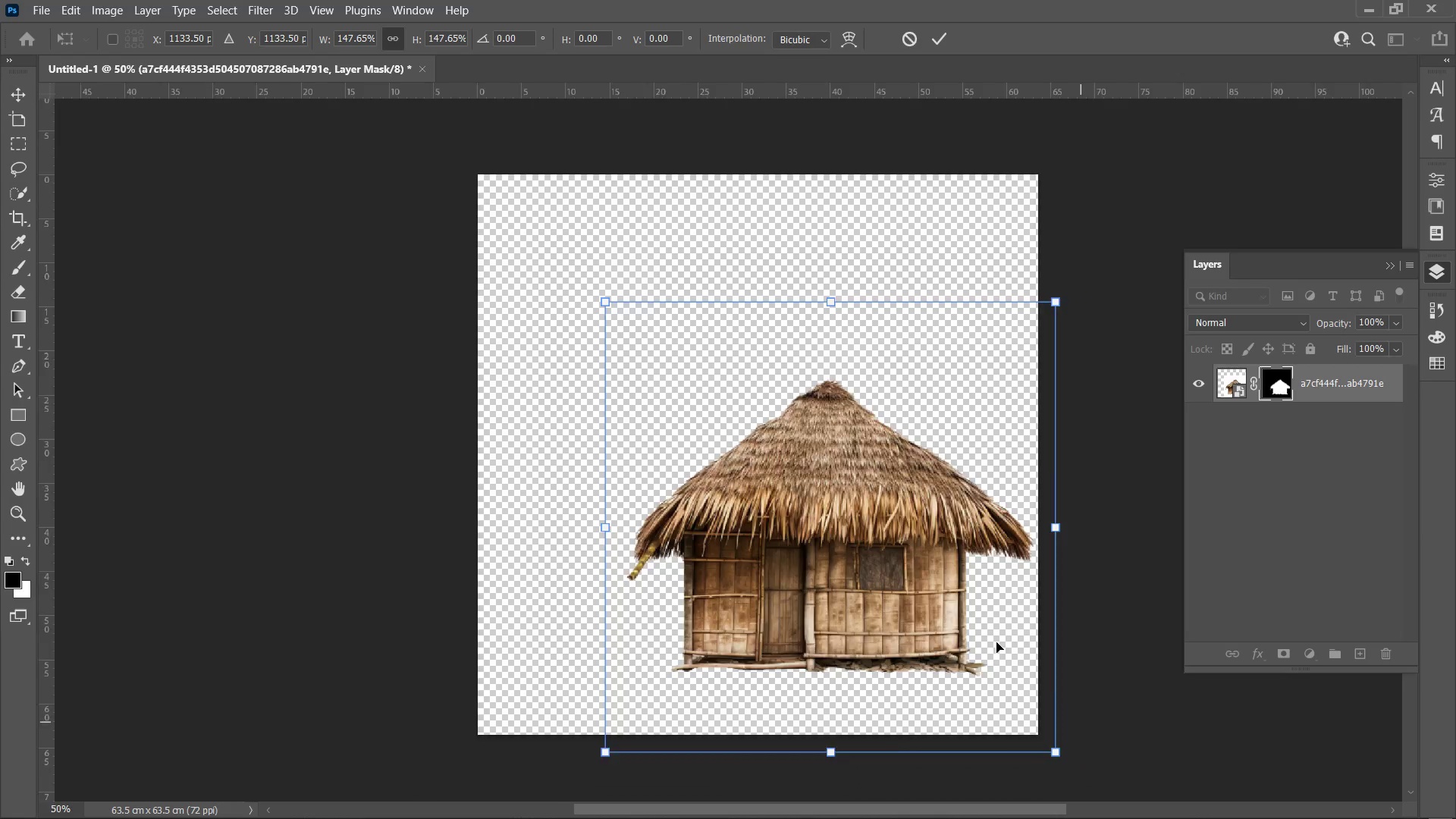 
key(Control+Minus)
 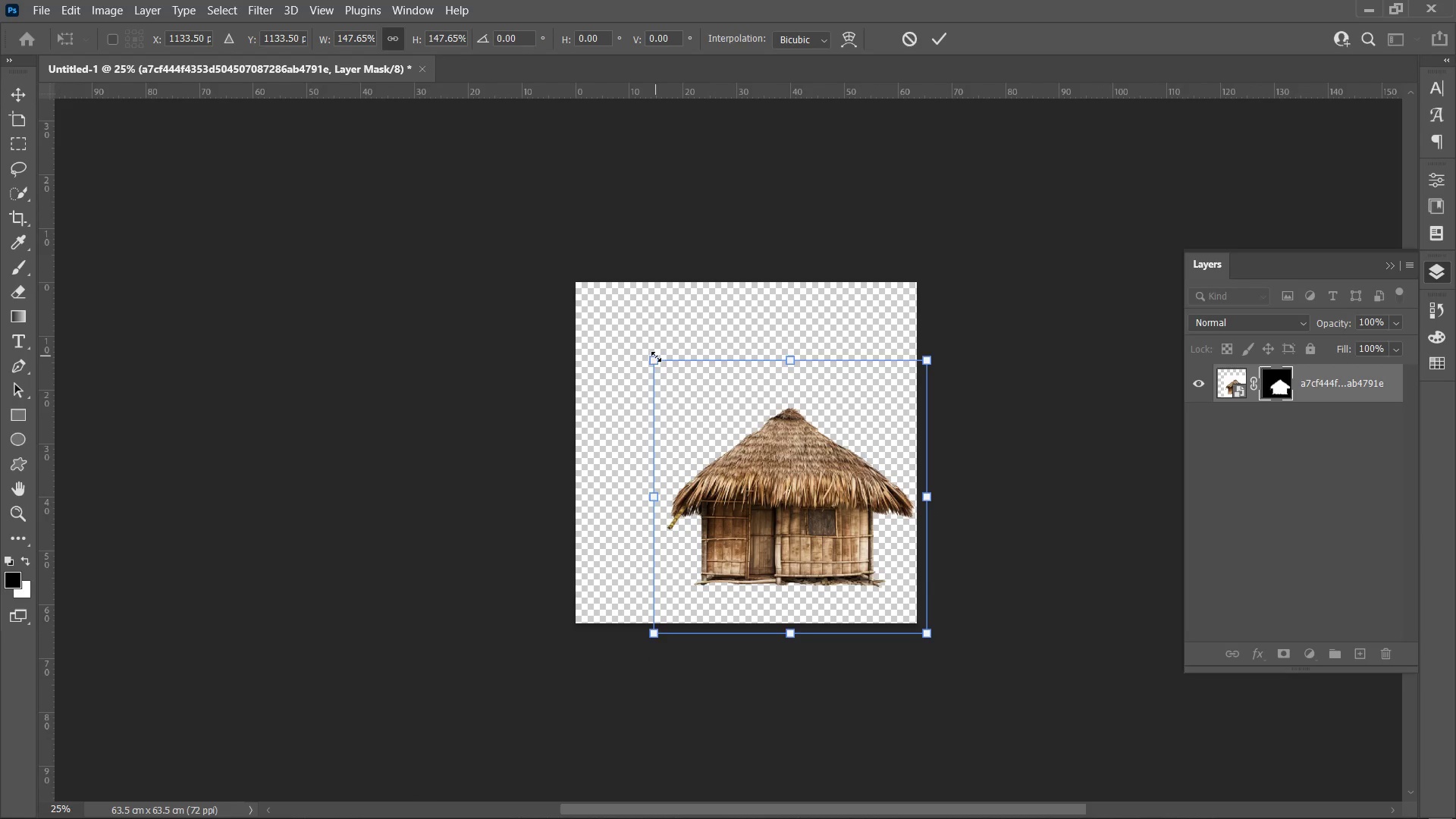 
left_click_drag(start_coordinate=[656, 366], to_coordinate=[532, 307])
 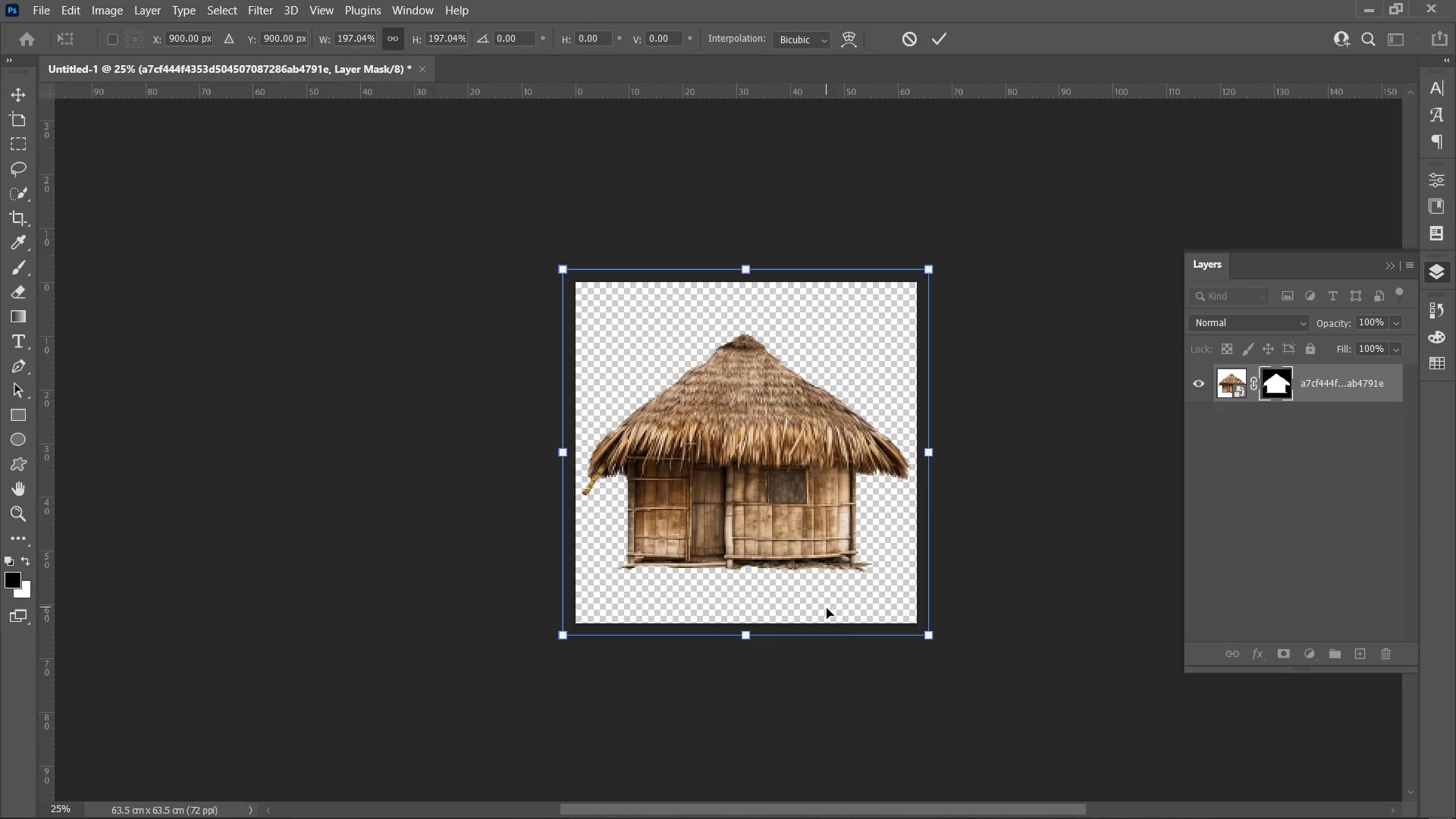 
left_click_drag(start_coordinate=[924, 641], to_coordinate=[934, 646])
 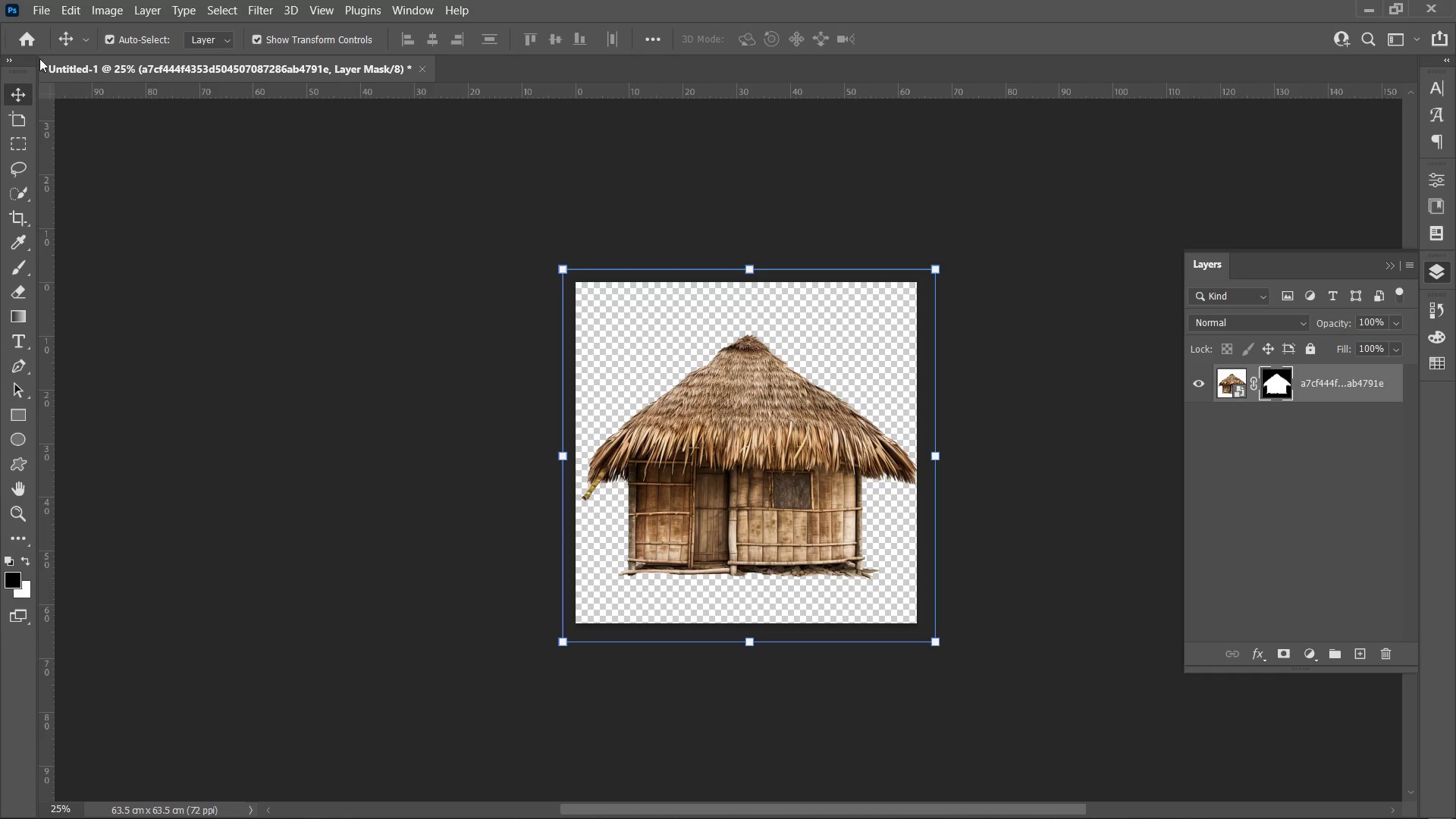 
left_click([45, 10])
 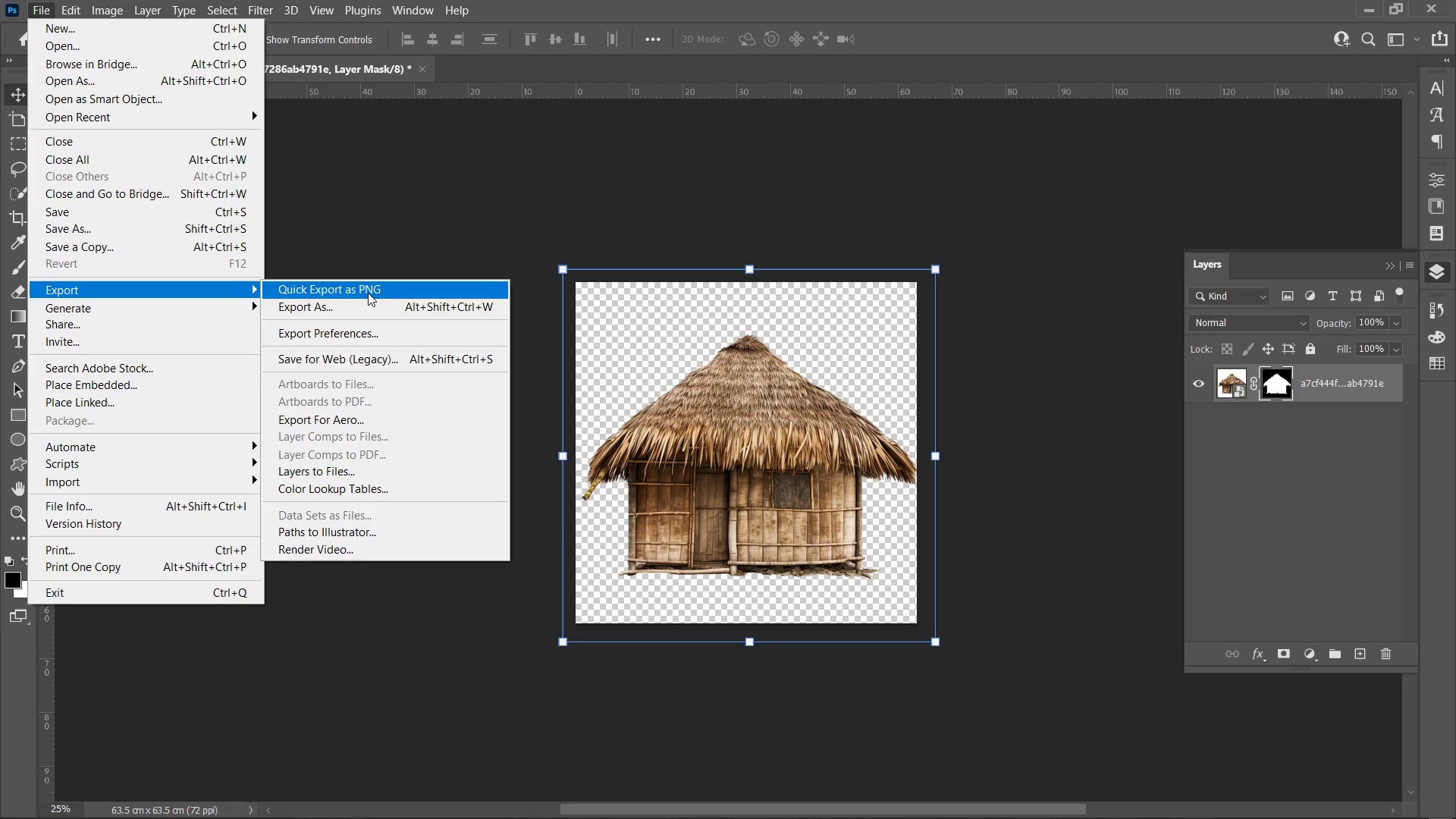 
left_click([379, 311])
 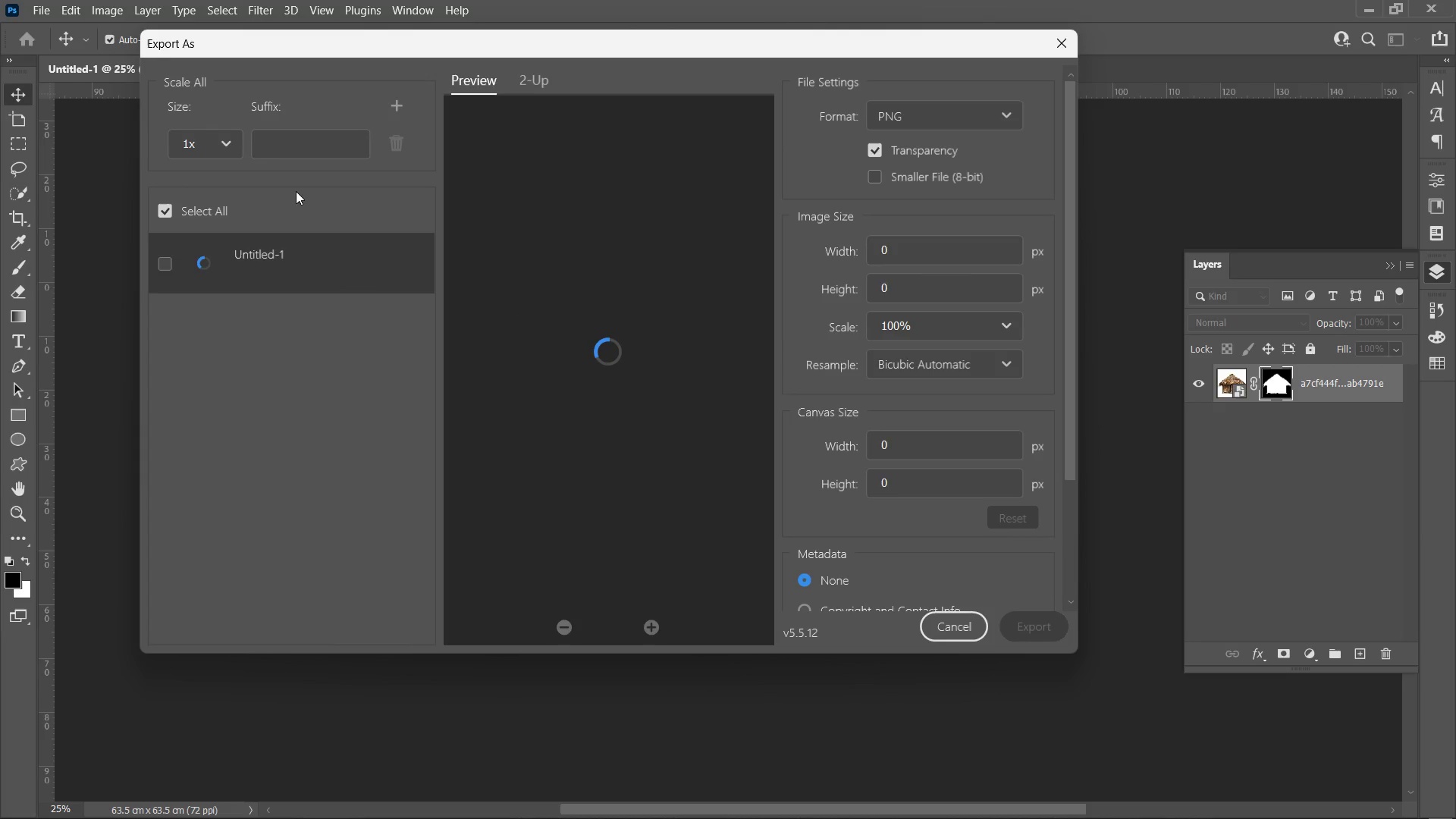 
left_click([193, 152])
 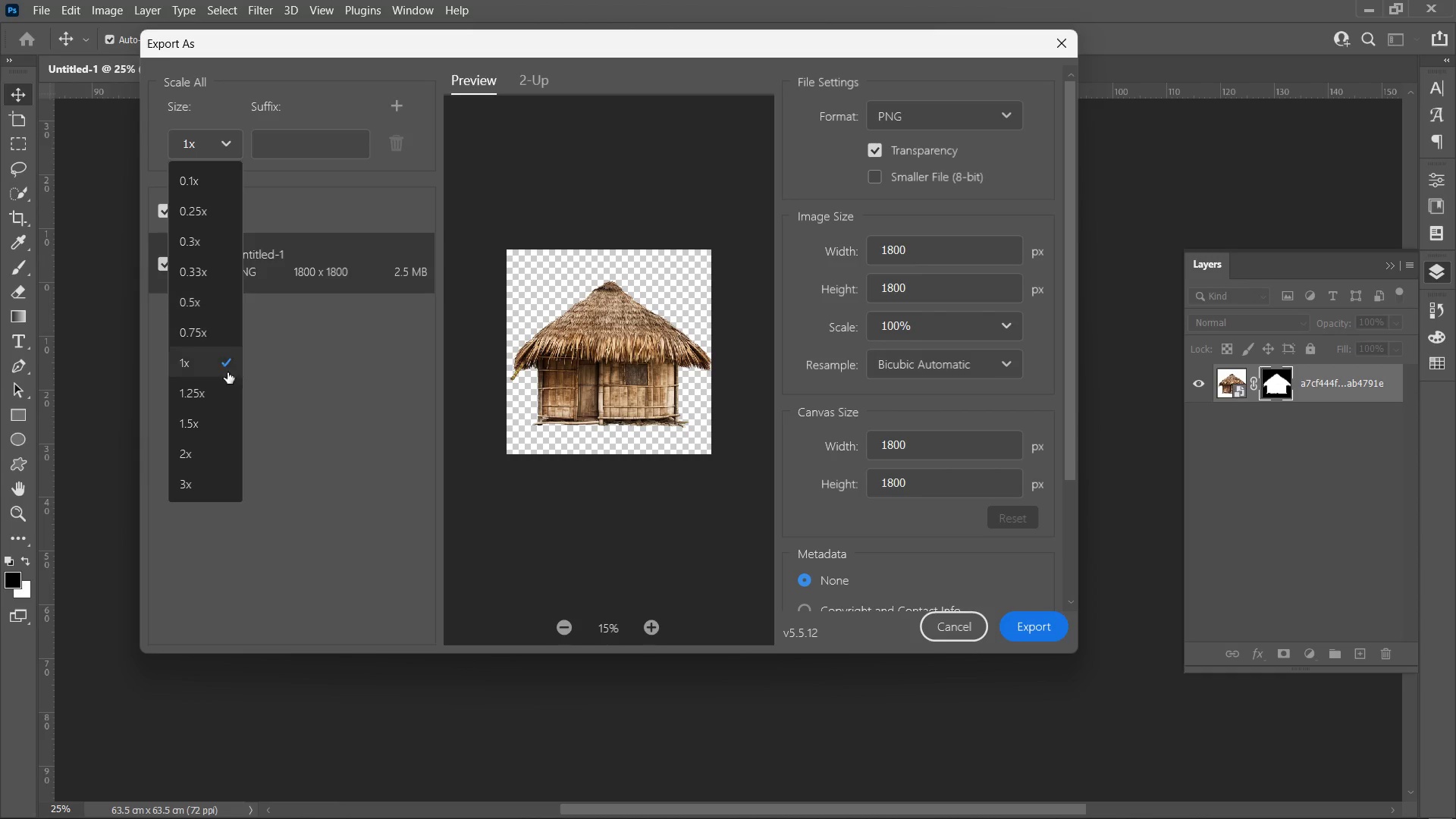 
left_click([218, 482])
 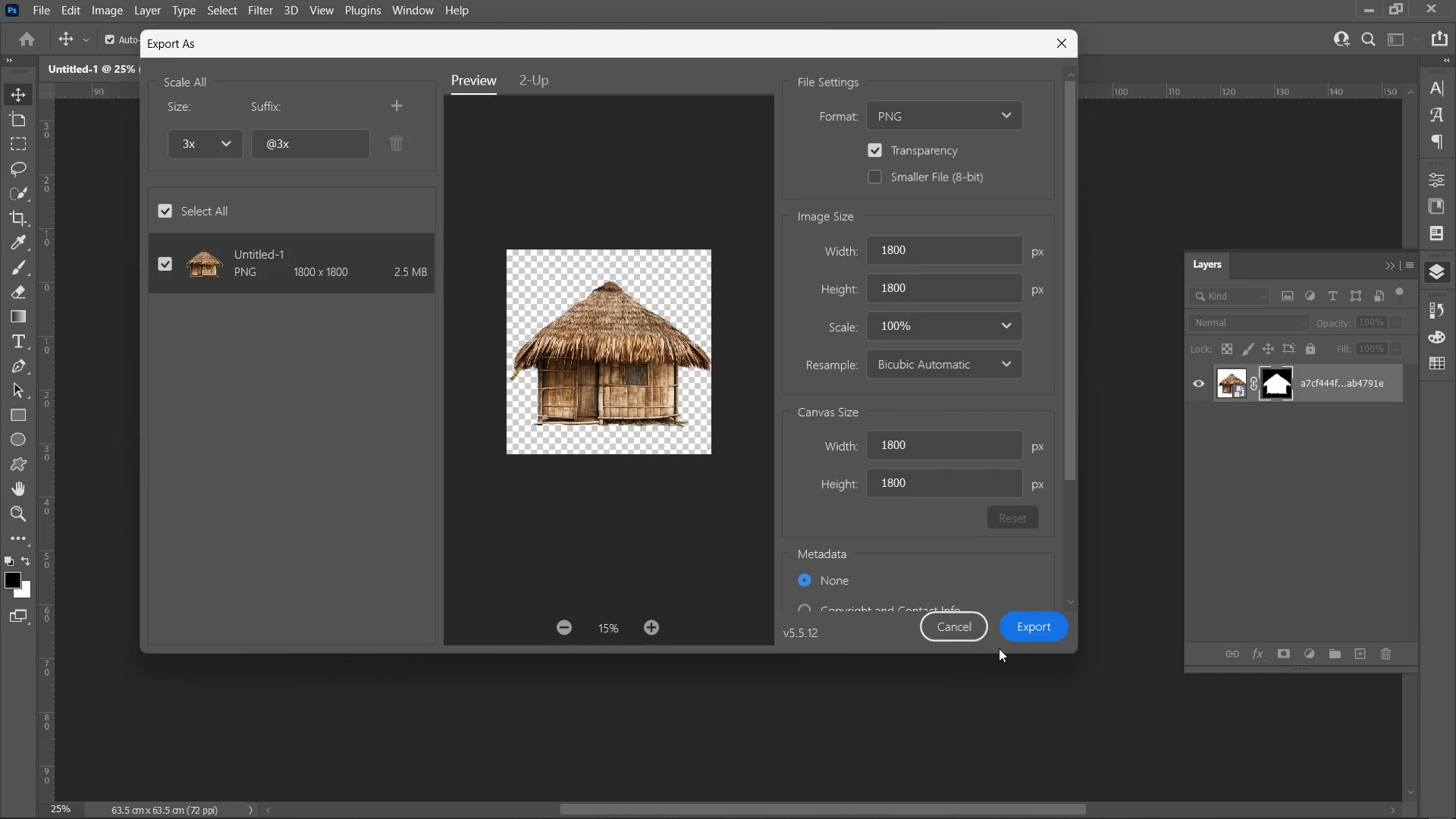 
left_click([1023, 624])
 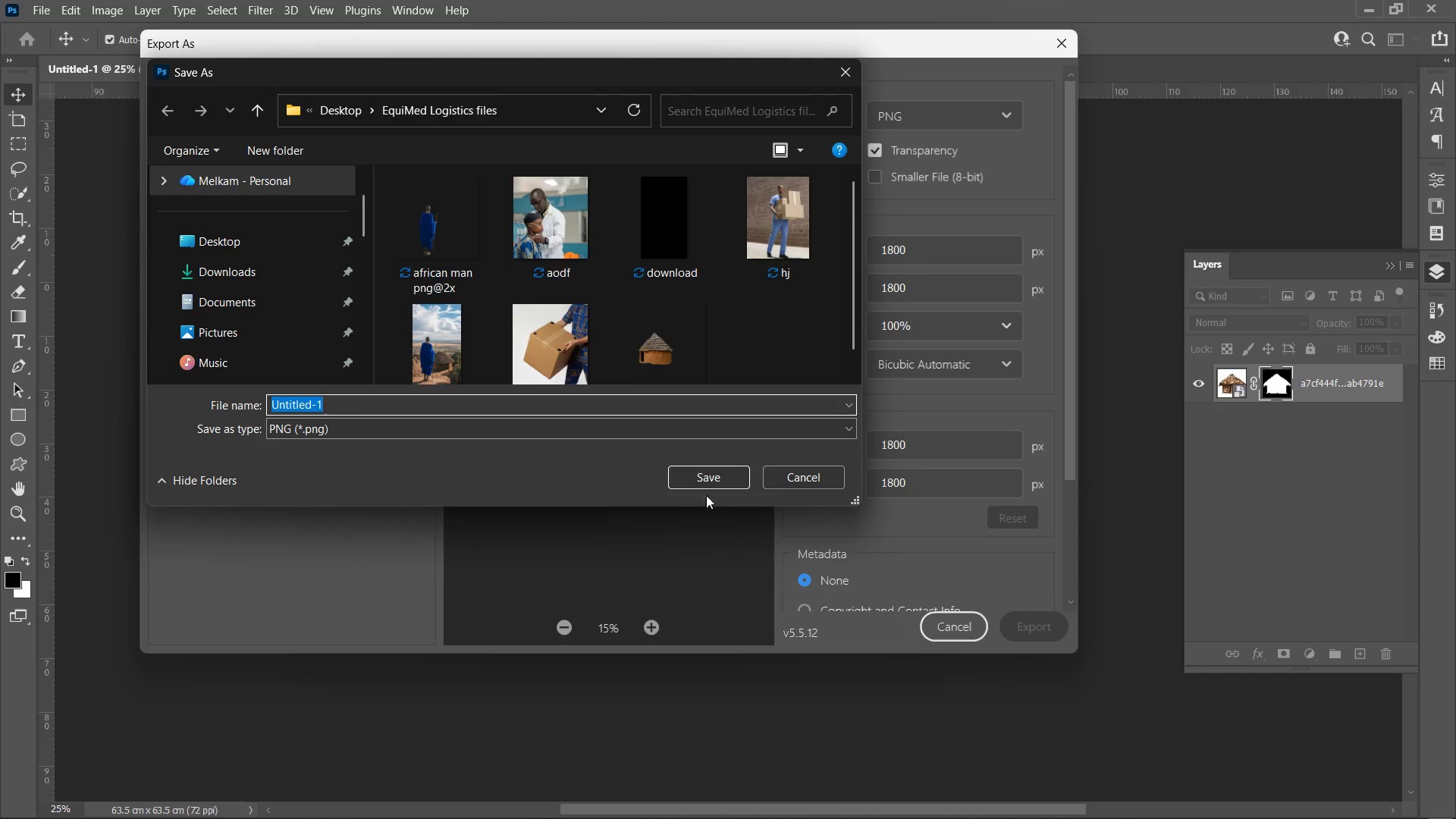 
left_click([703, 479])
 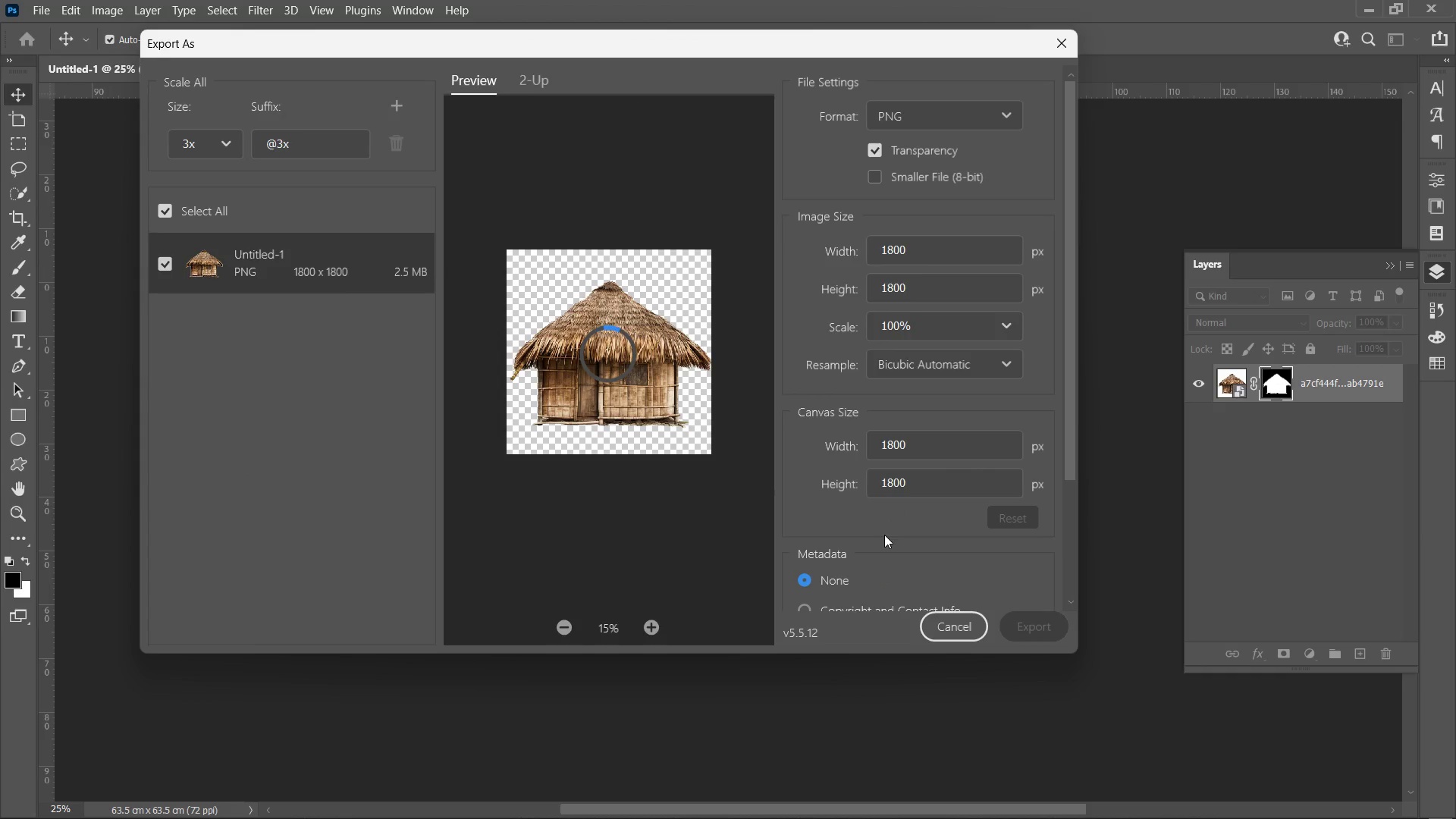 
wait(9.58)
 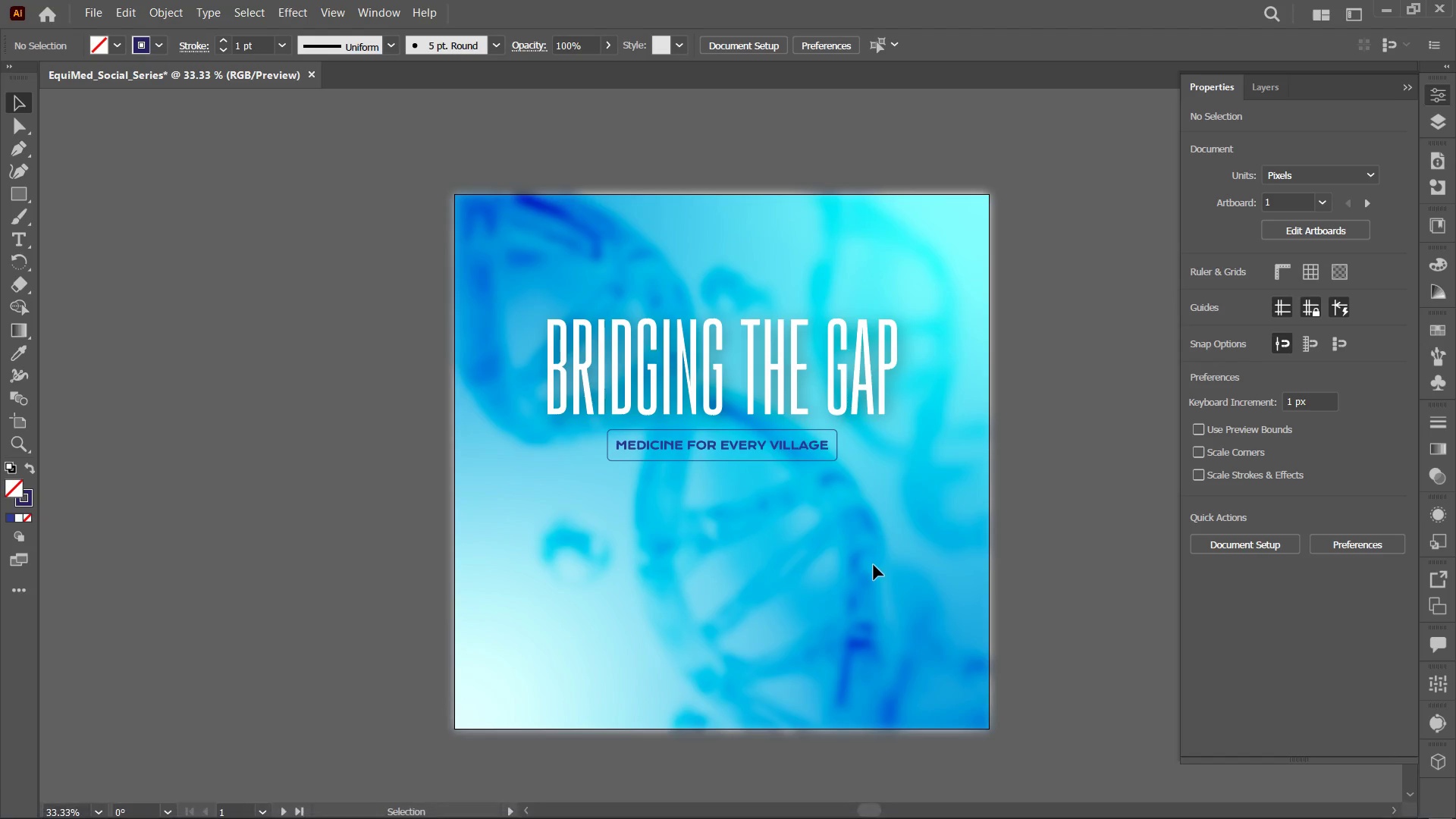 
key(Control+Shift+P)
 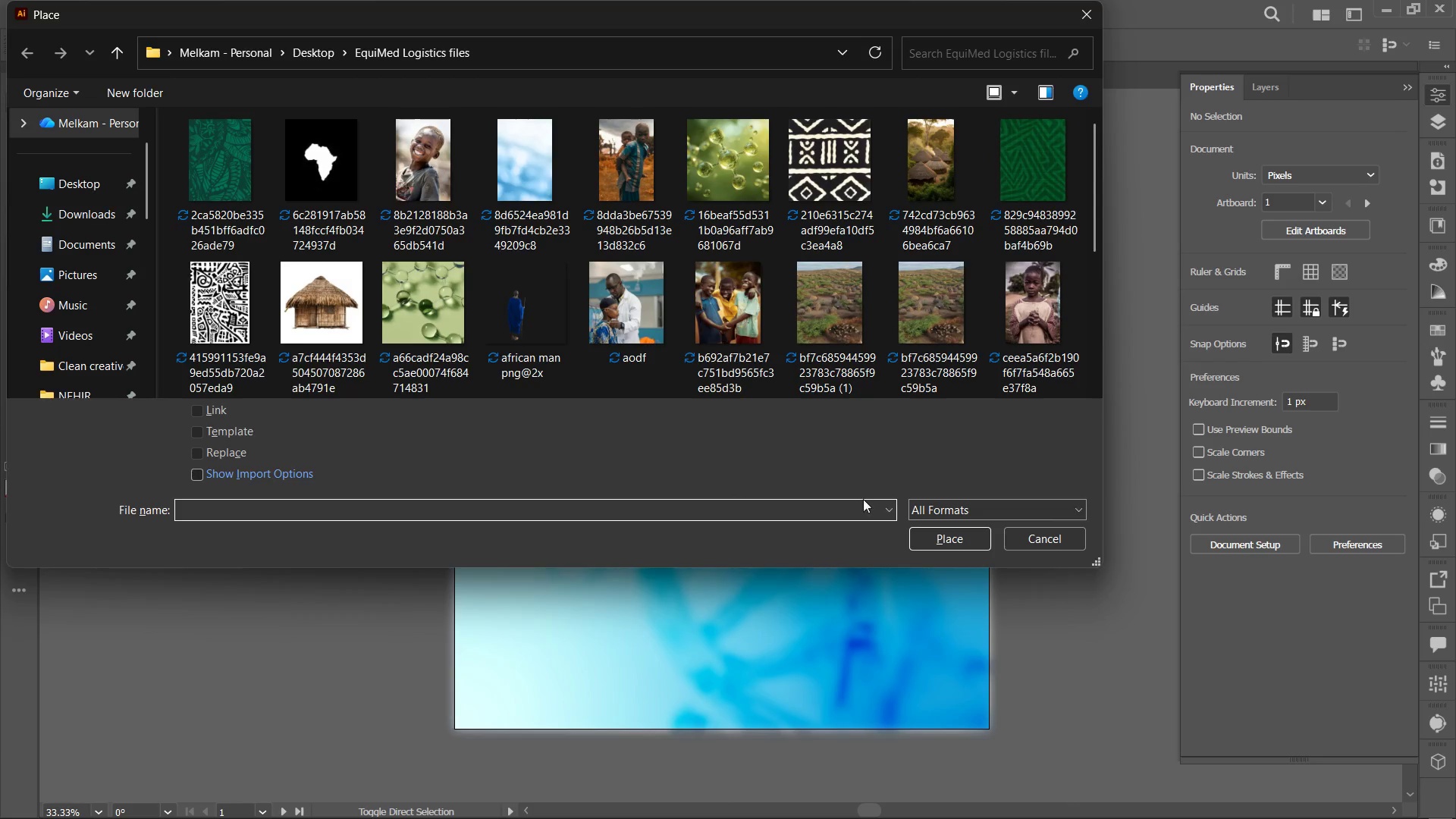 
scroll: coordinate [744, 340], scroll_direction: down, amount: 4.0
 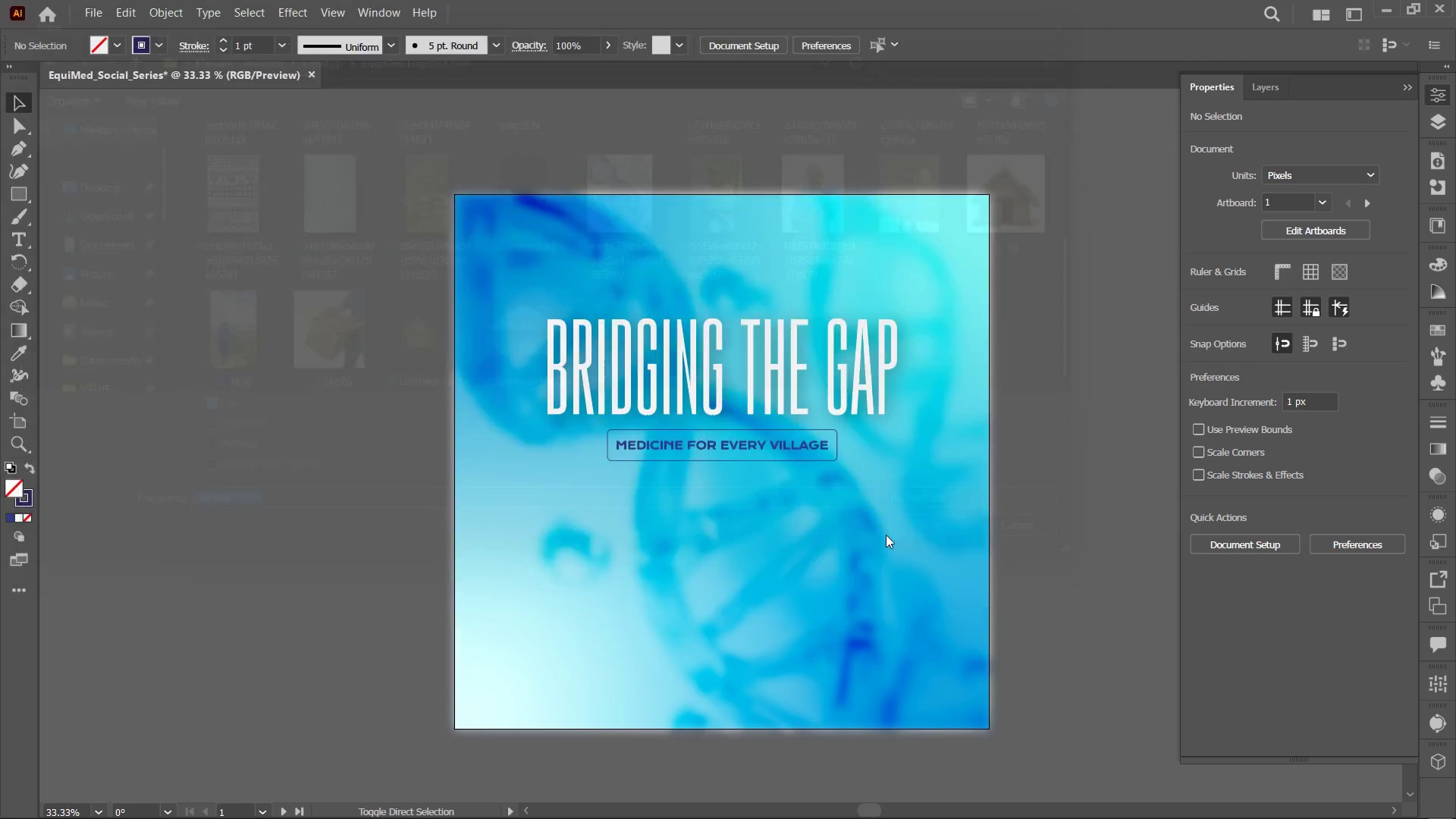 
left_click([586, 519])
 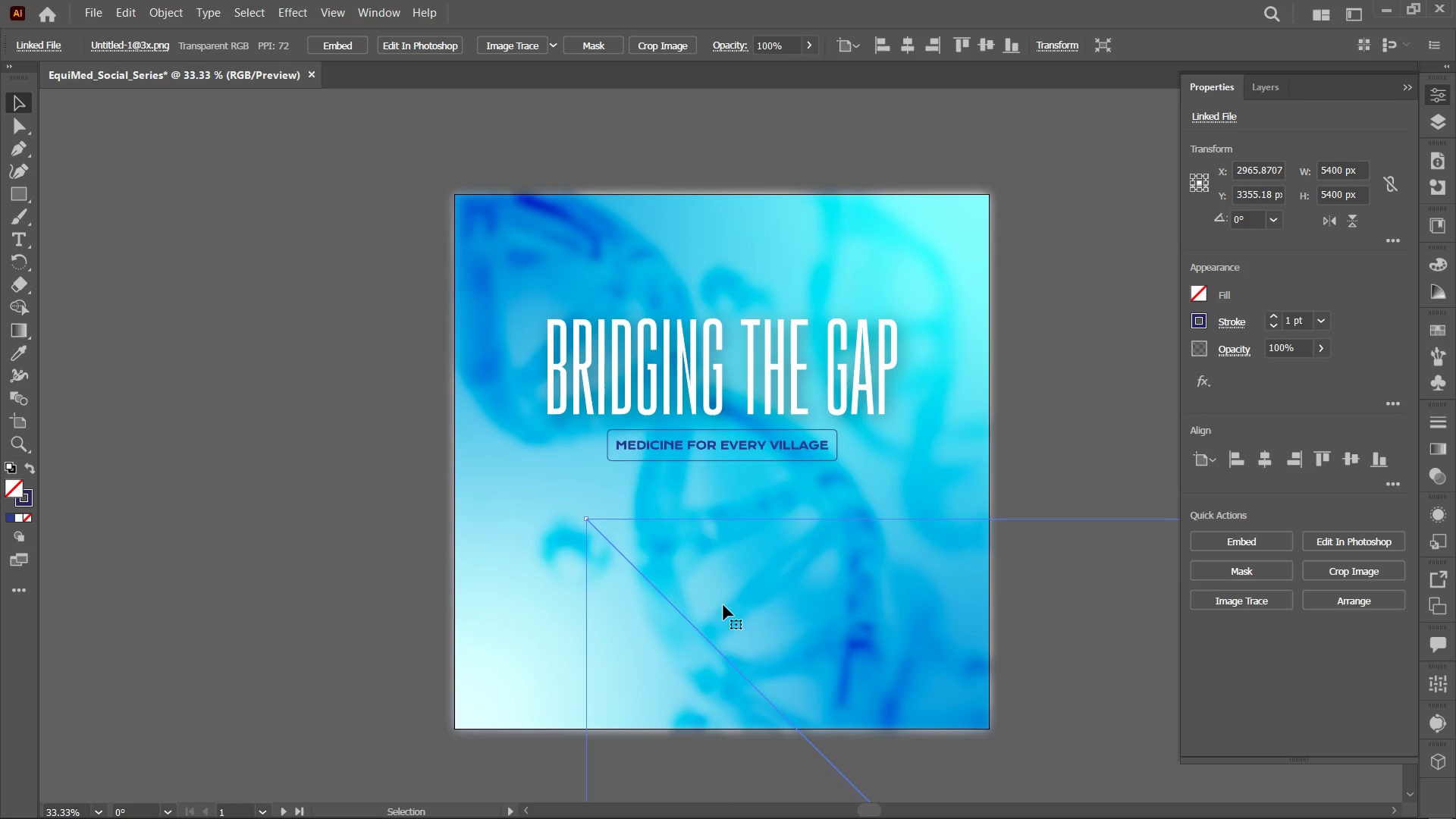 
left_click_drag(start_coordinate=[708, 605], to_coordinate=[0, 0])
 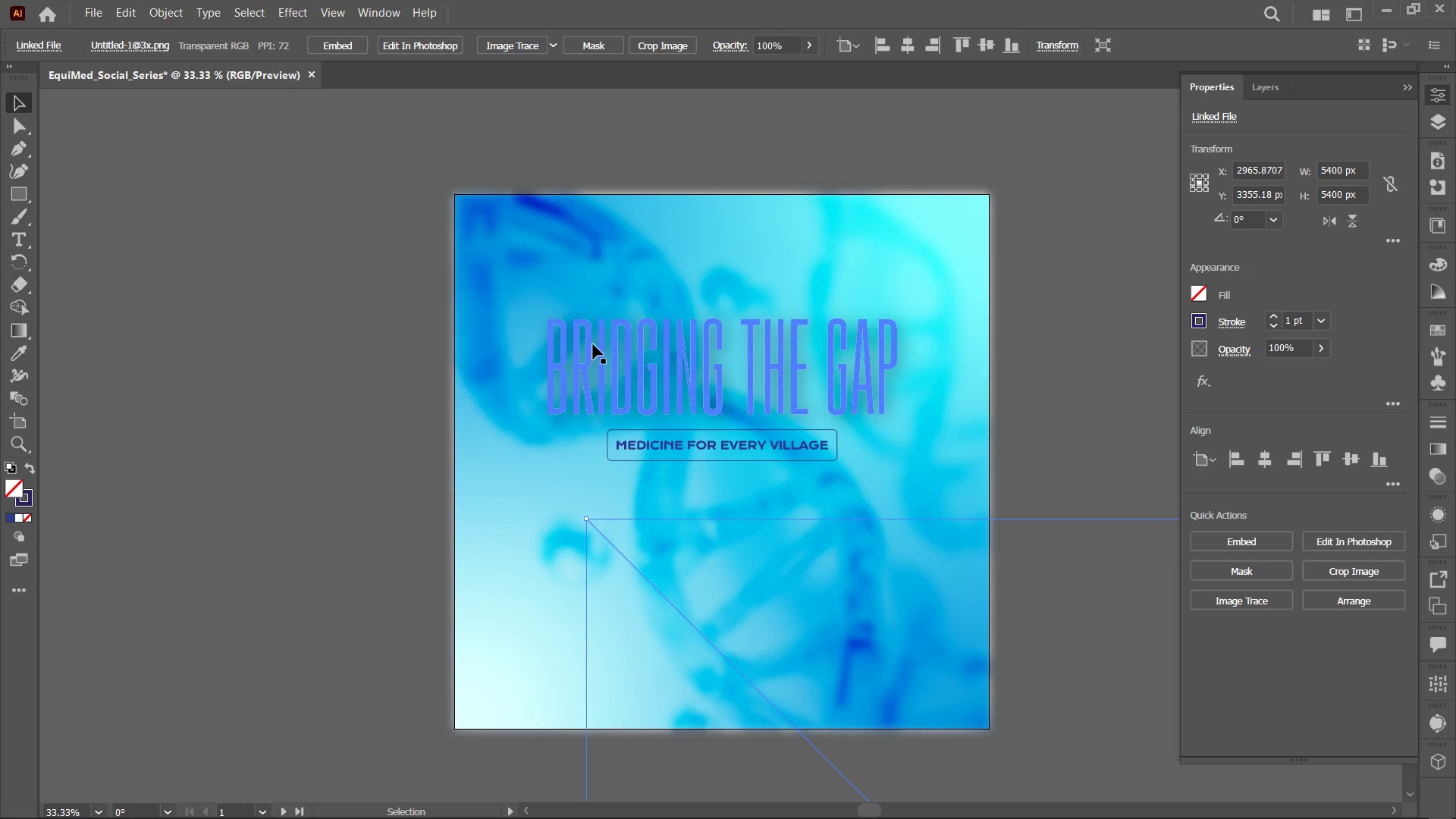 
key(Control+Minus)
 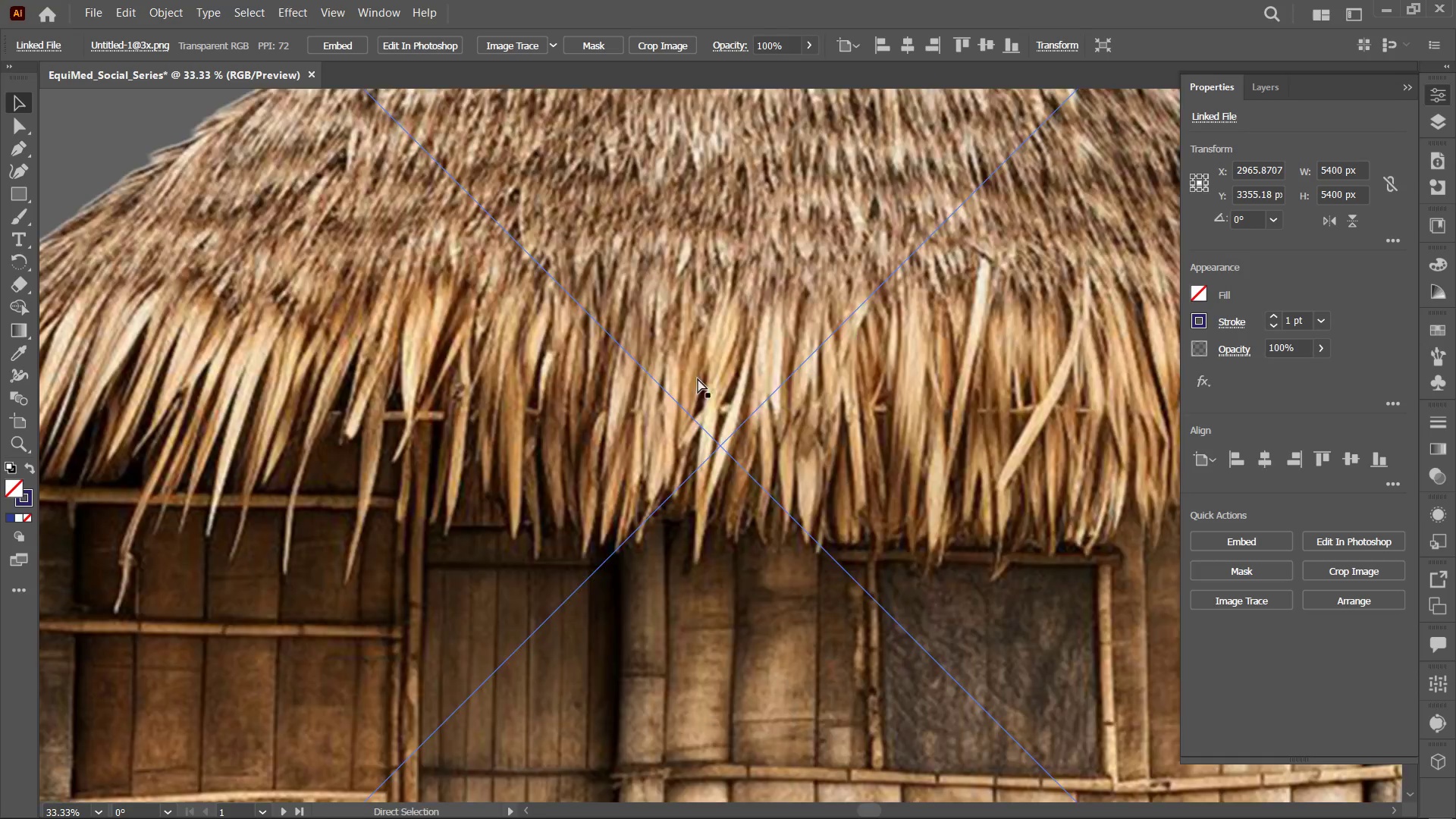 
key(Control+Minus)
 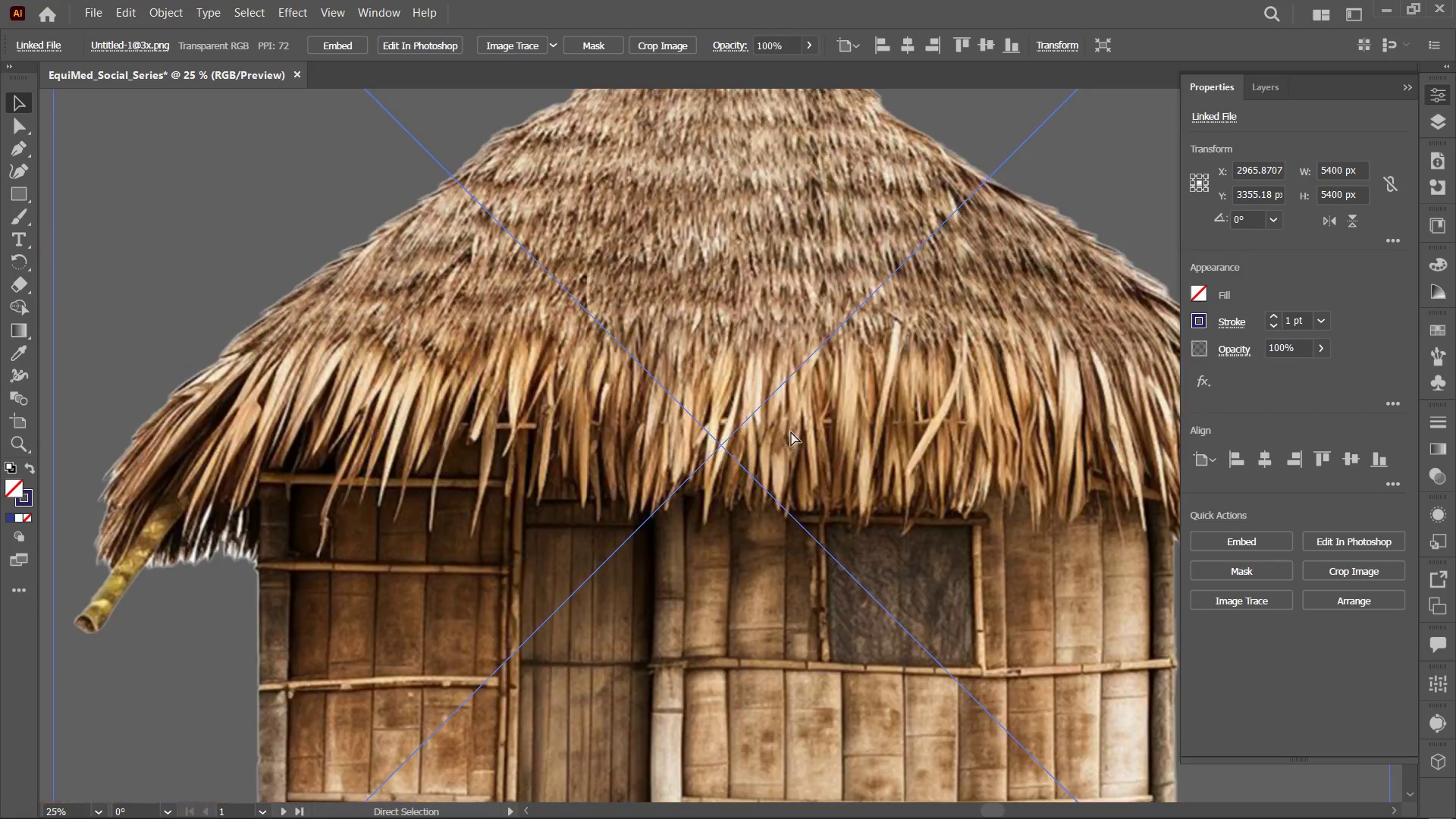 
key(Control+Minus)
 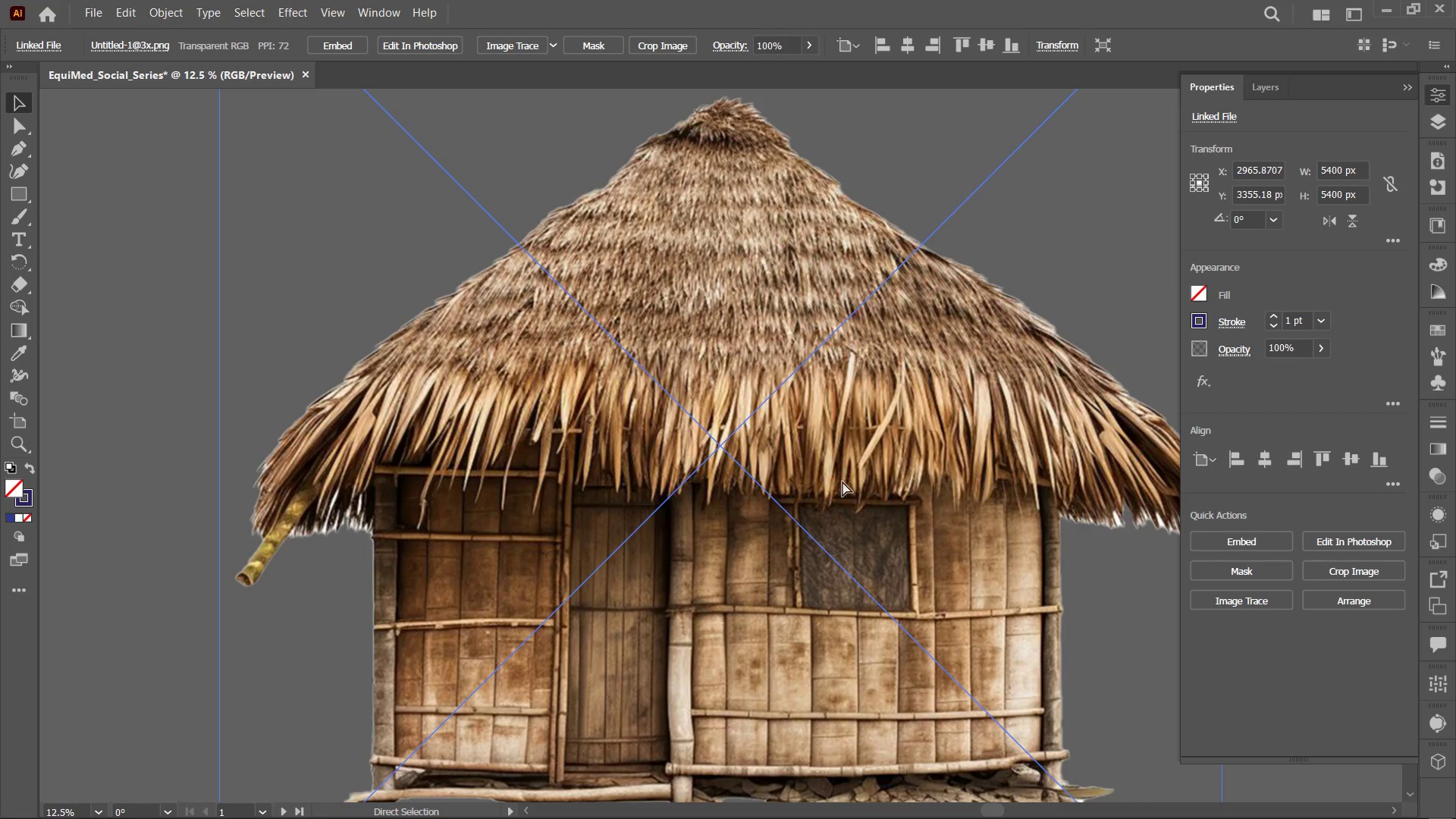 
key(Control+Minus)
 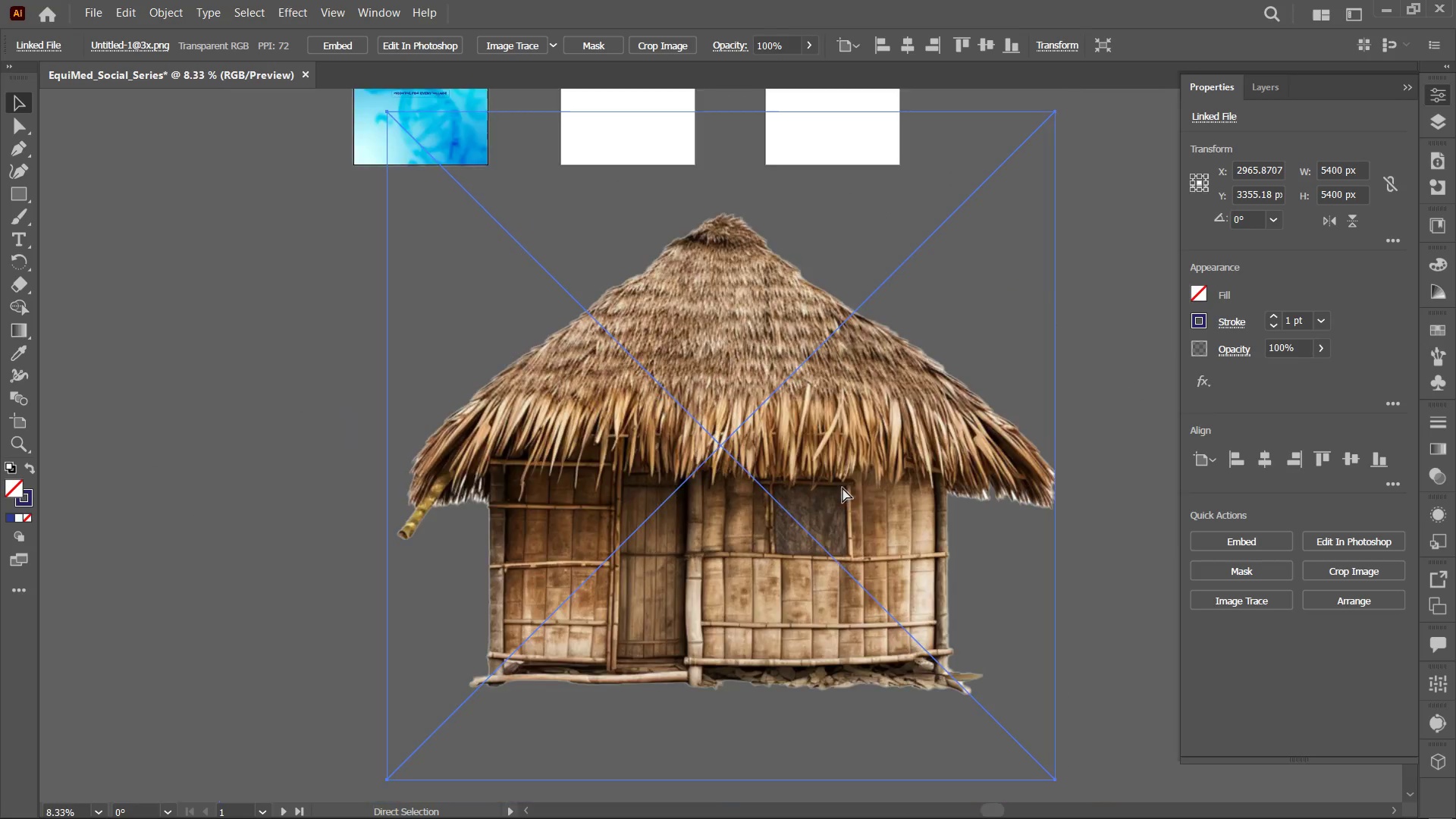 
key(Control+Minus)
 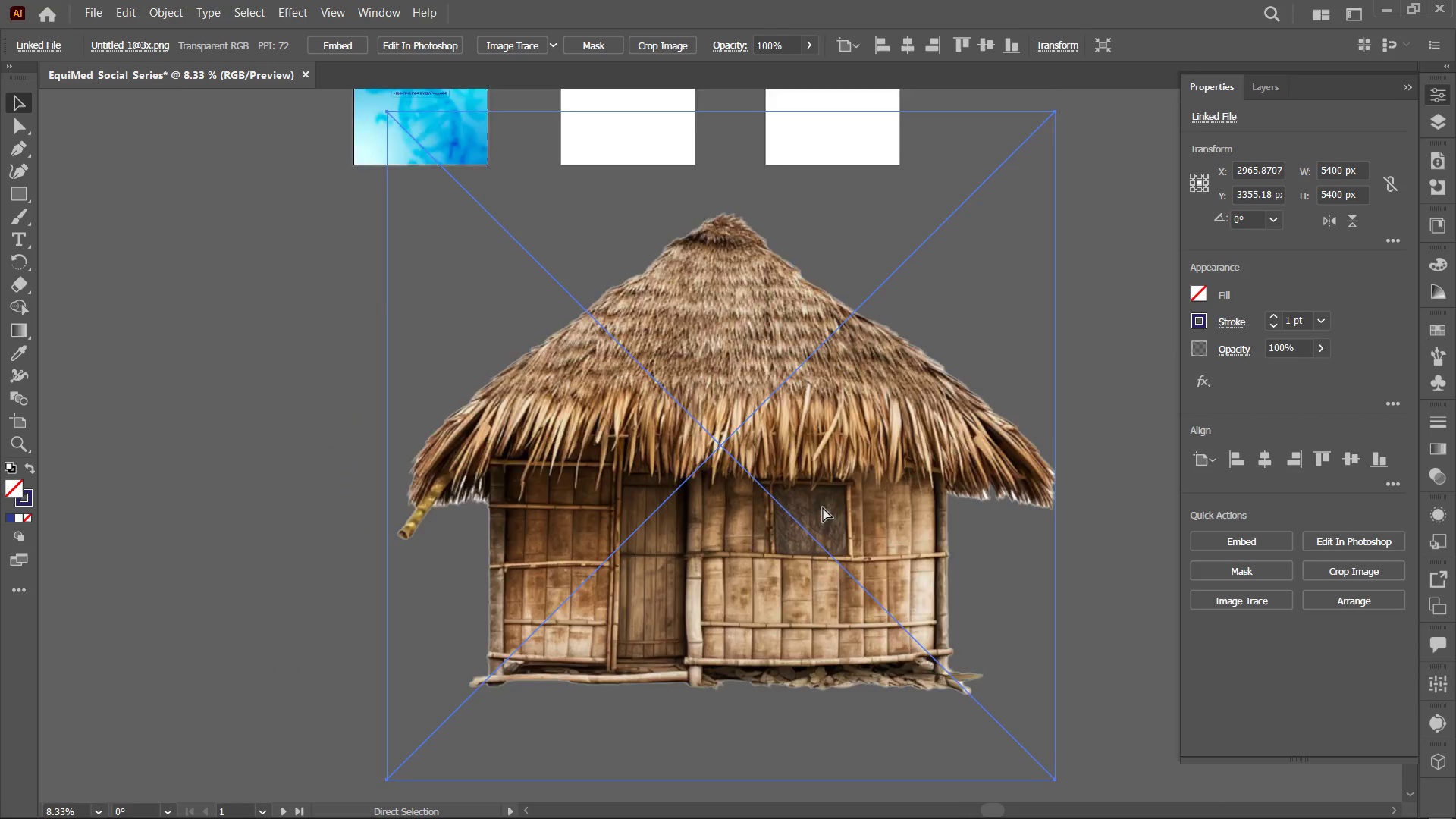 
key(Control+Minus)
 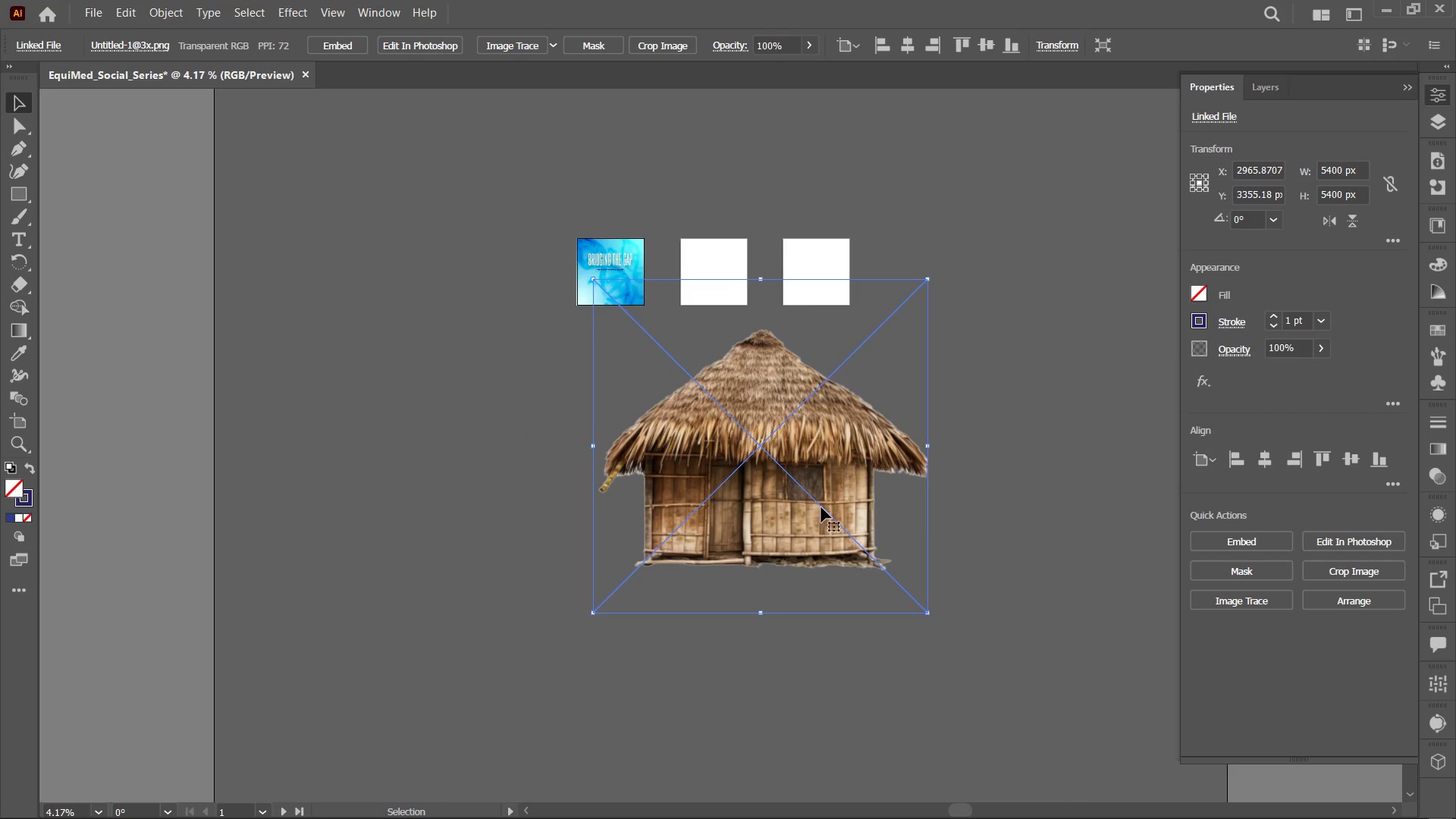 
left_click_drag(start_coordinate=[816, 504], to_coordinate=[657, 395])
 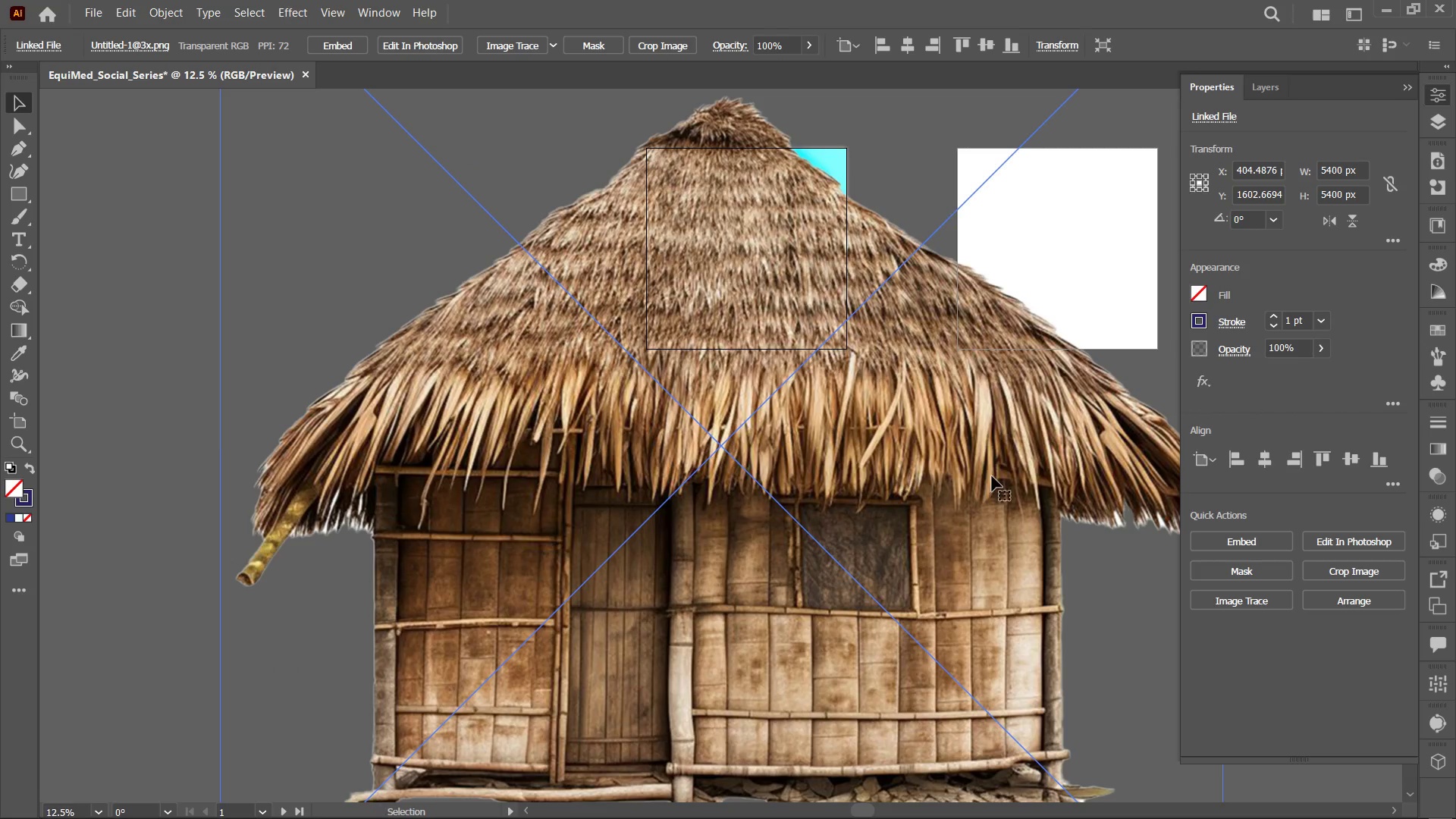 
key(Control+Equal)
 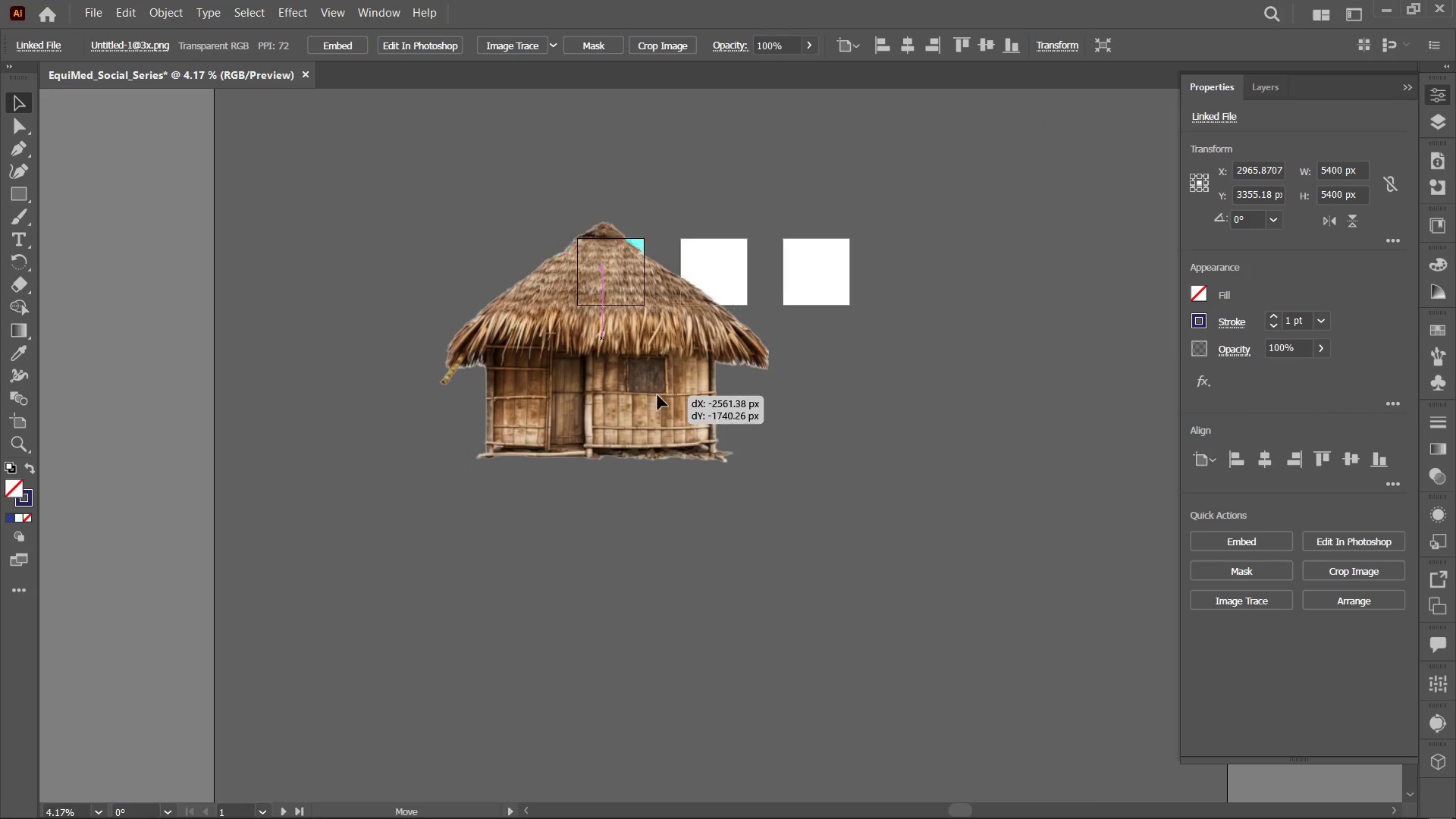 
key(Control+Equal)
 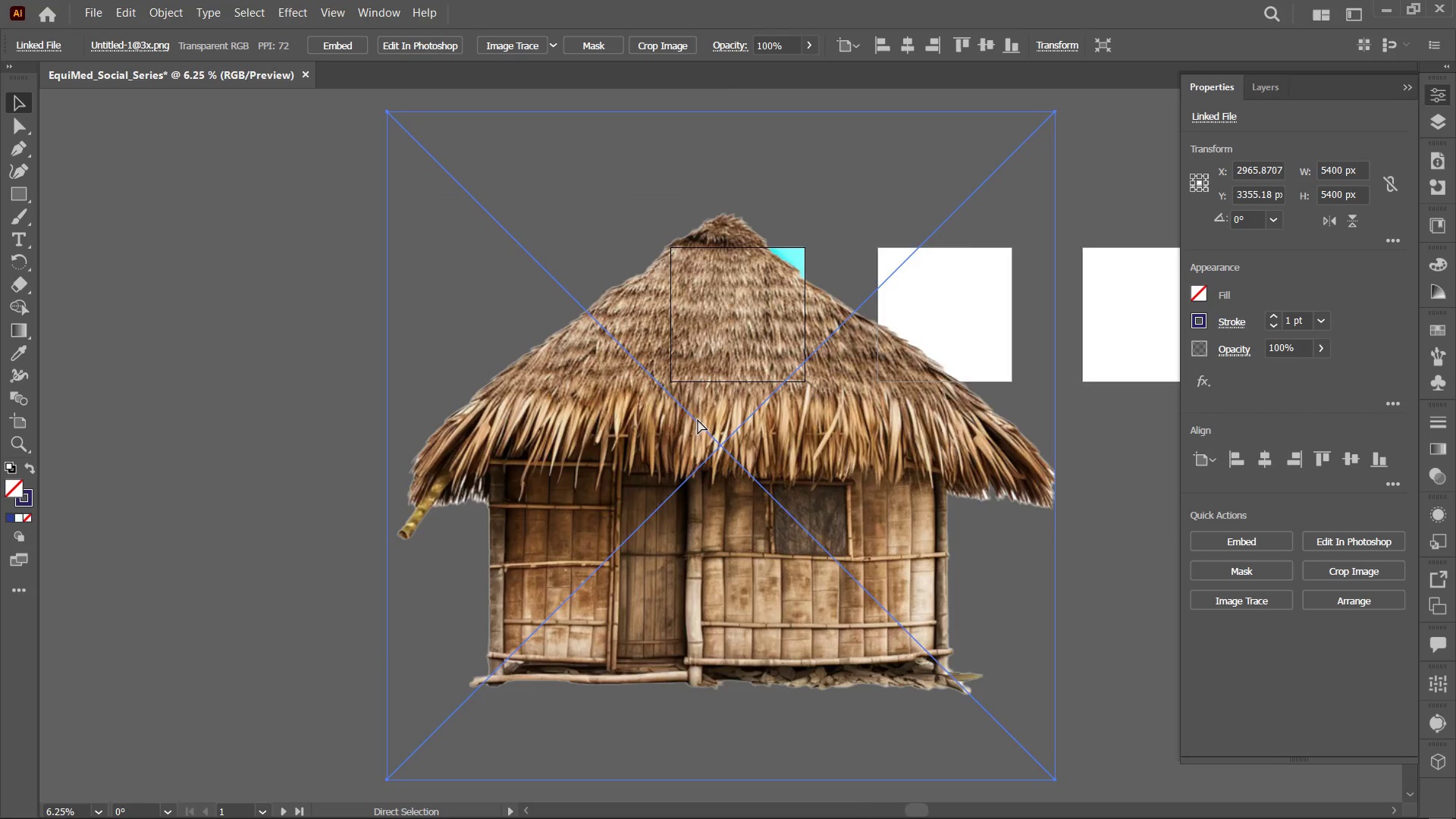 
key(Control+Equal)
 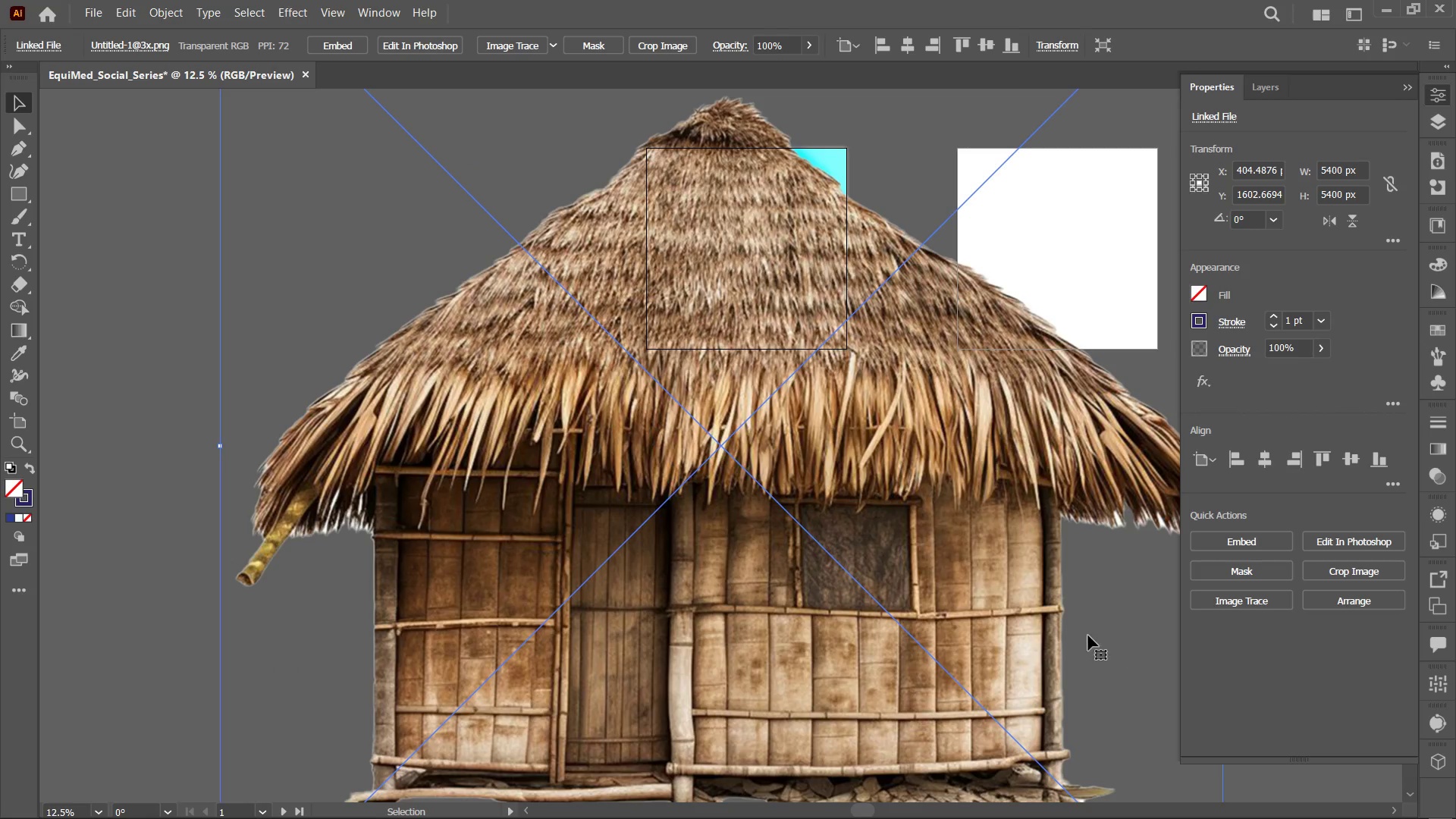 
key(Control+ControlRight)
 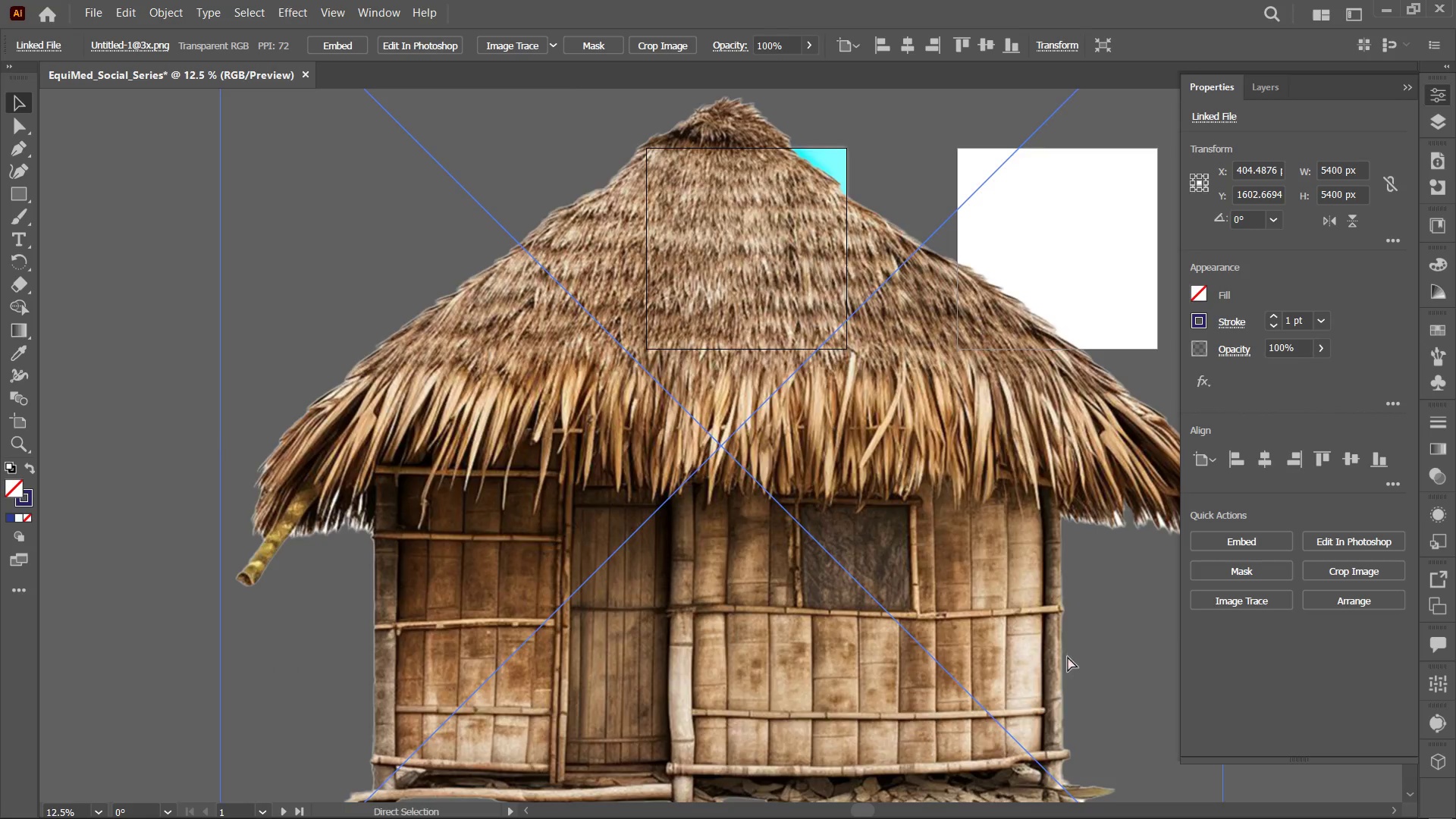 
key(Control+Minus)
 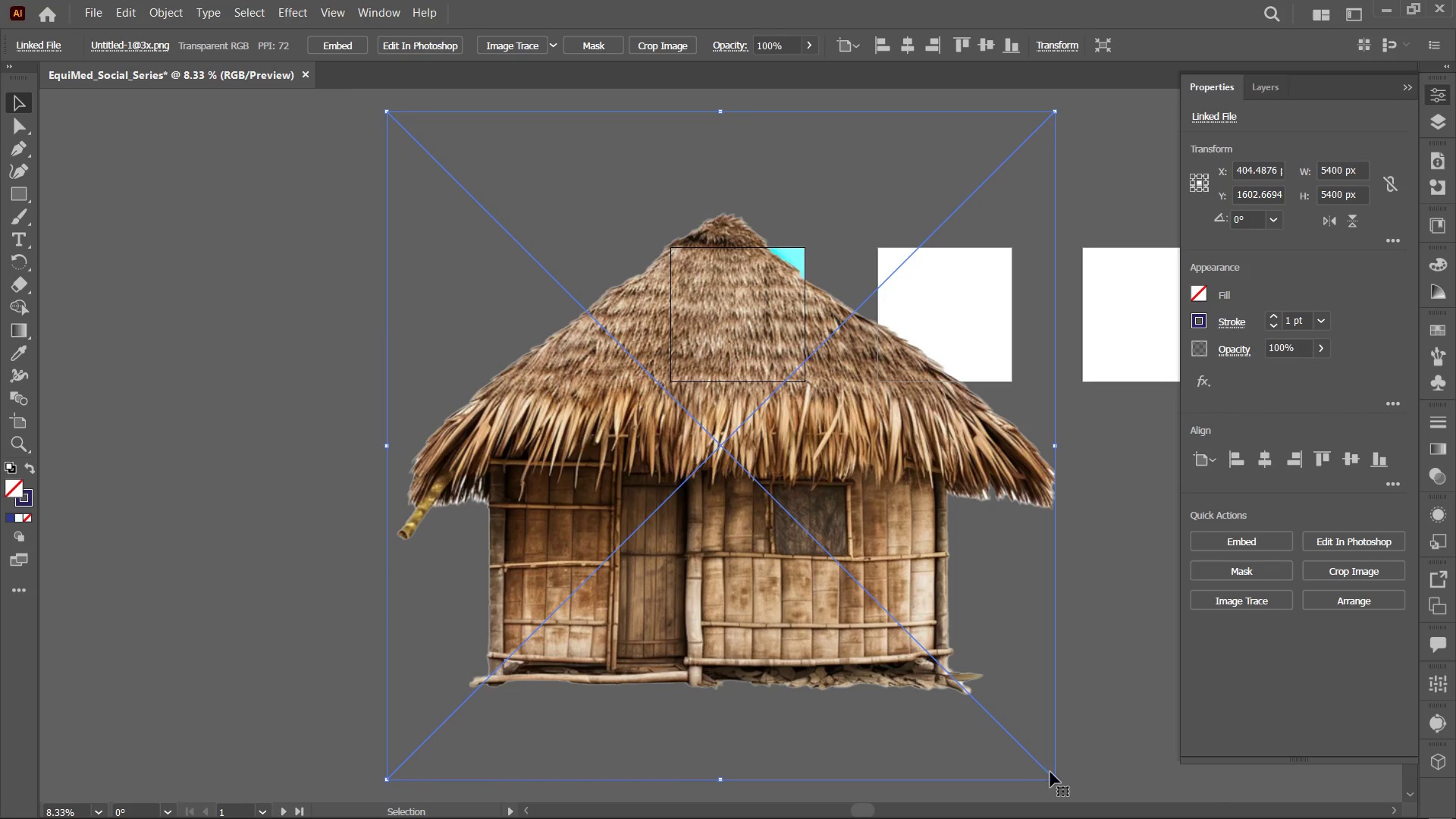 
hold_key(key=AltLeft, duration=0.94)
hold_key(key=ShiftLeft, duration=0.84)
left_click_drag(start_coordinate=[1052, 779], to_coordinate=[816, 521])
 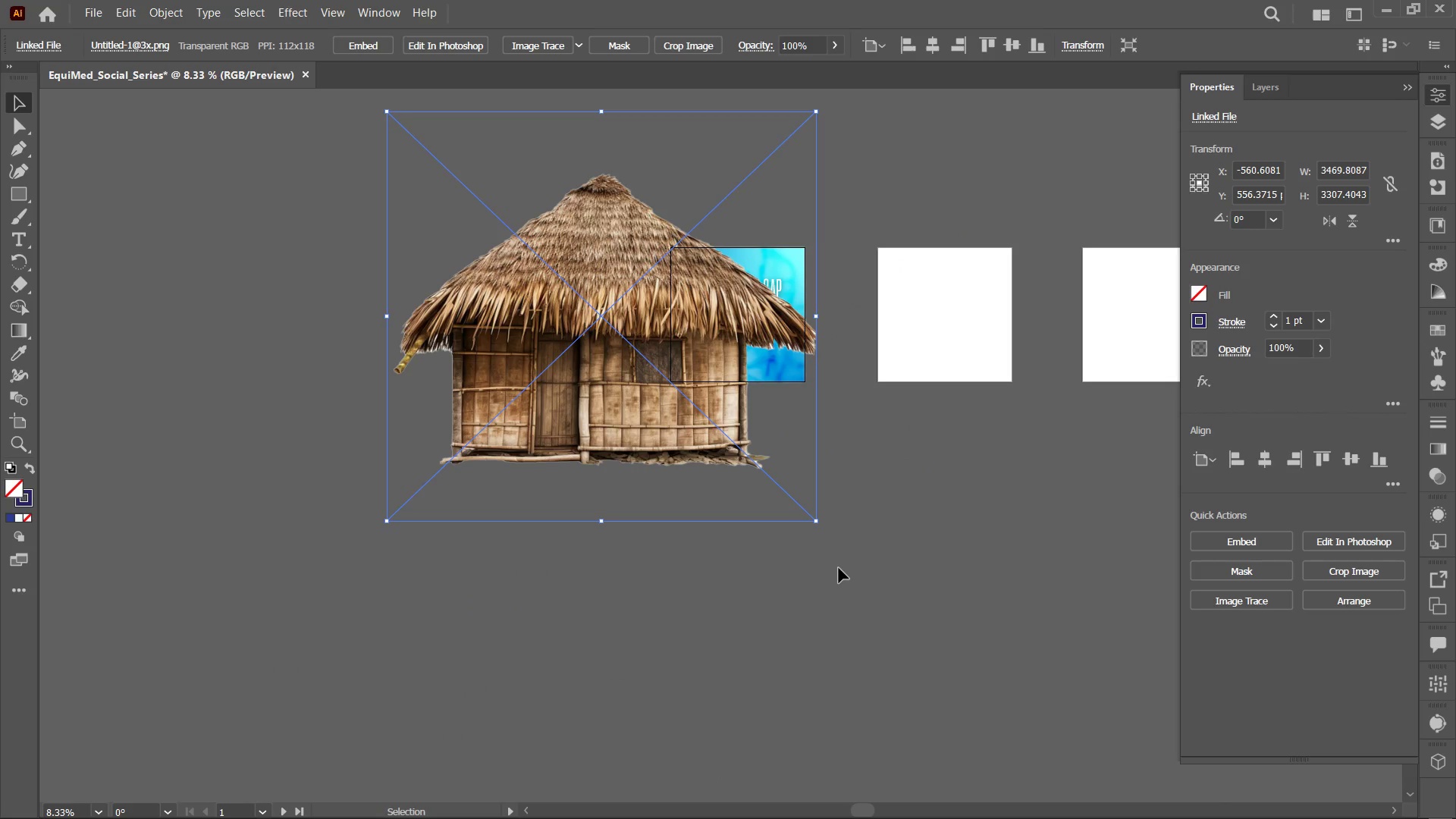 
key(Control+Z)
 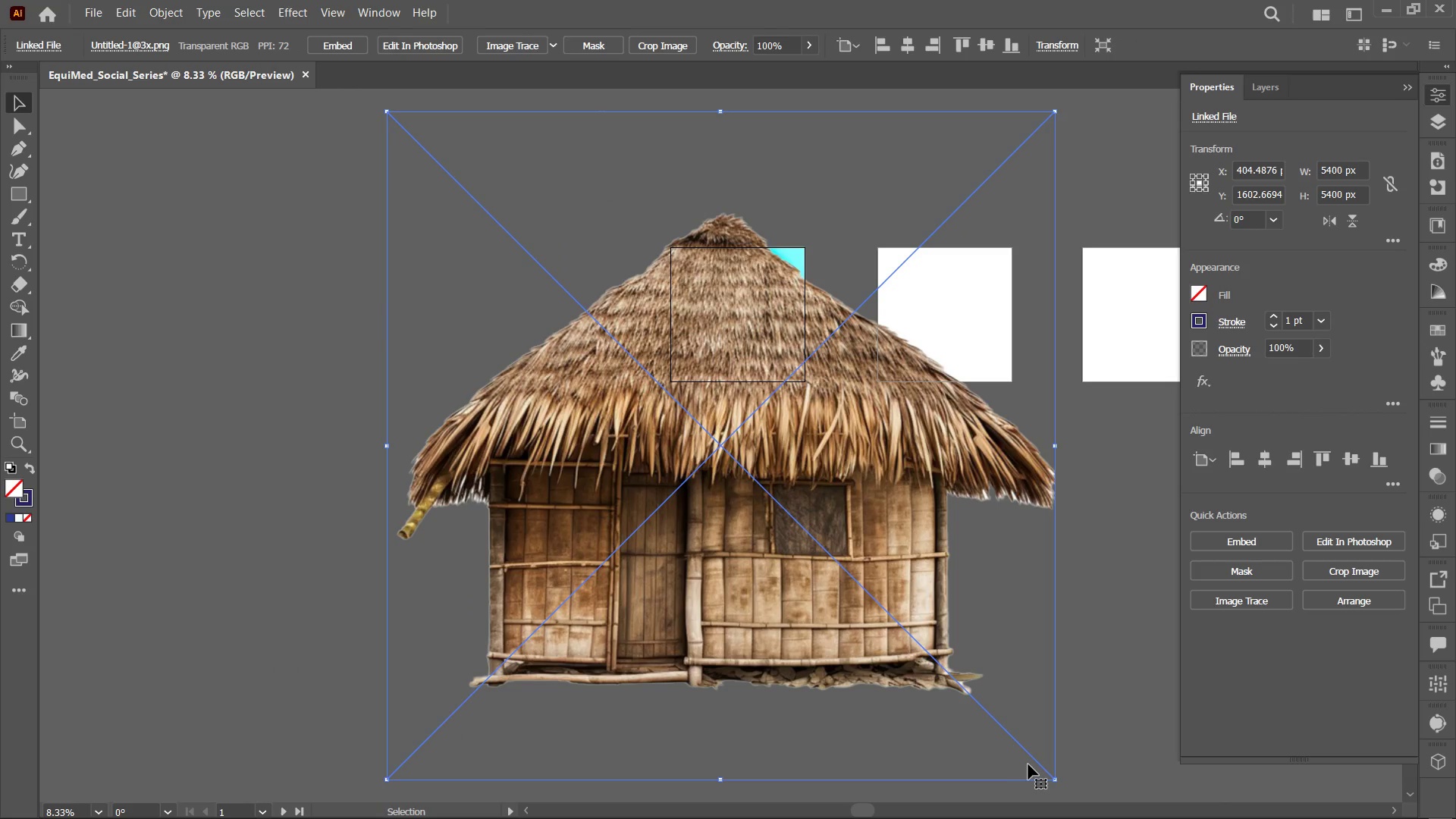 
hold_key(key=AltLeft, duration=1.0)
hold_key(key=ShiftLeft, duration=0.98)
left_click_drag(start_coordinate=[1052, 778], to_coordinate=[780, 568])
 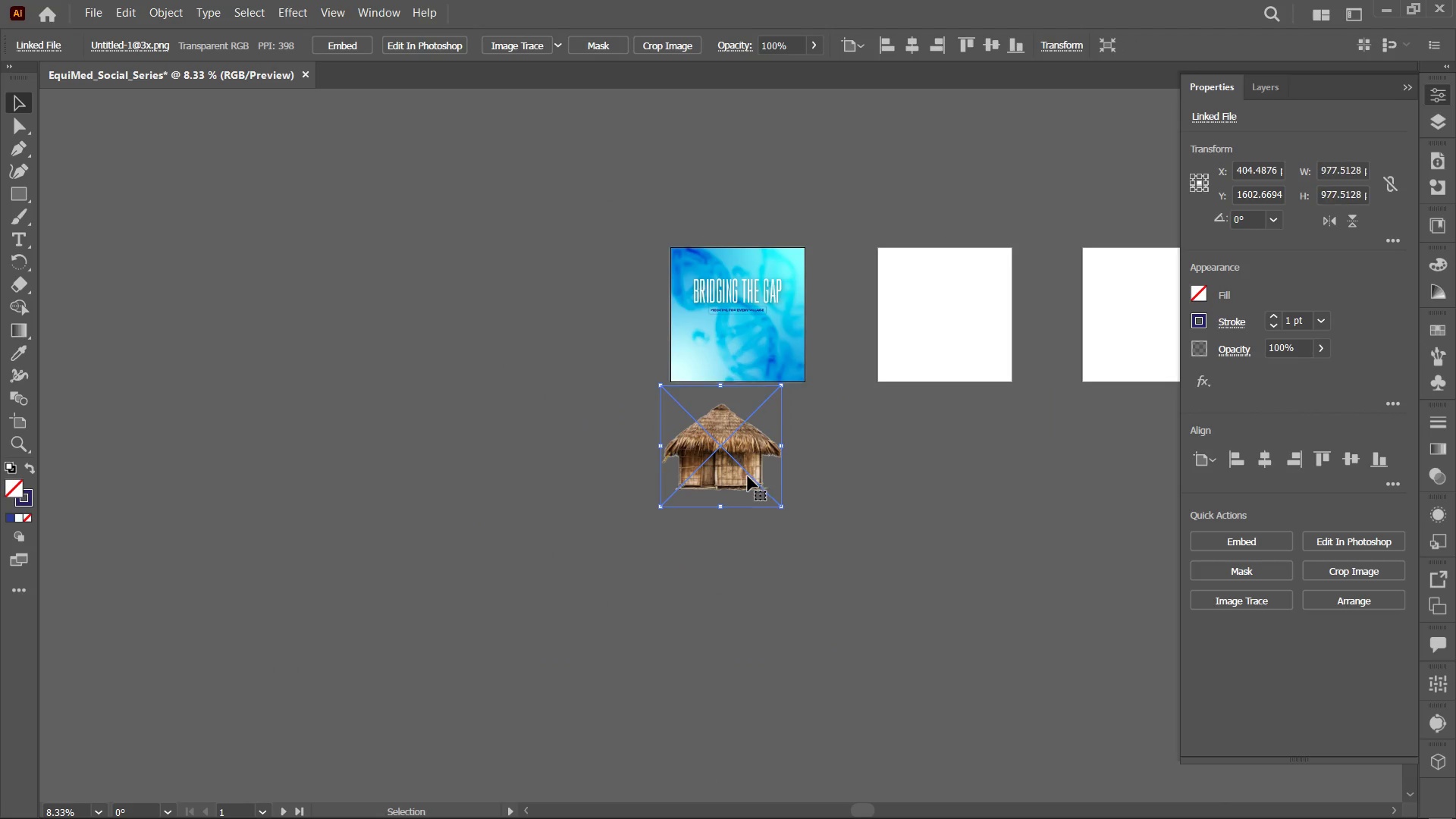 
left_click_drag(start_coordinate=[746, 475], to_coordinate=[766, 408])
 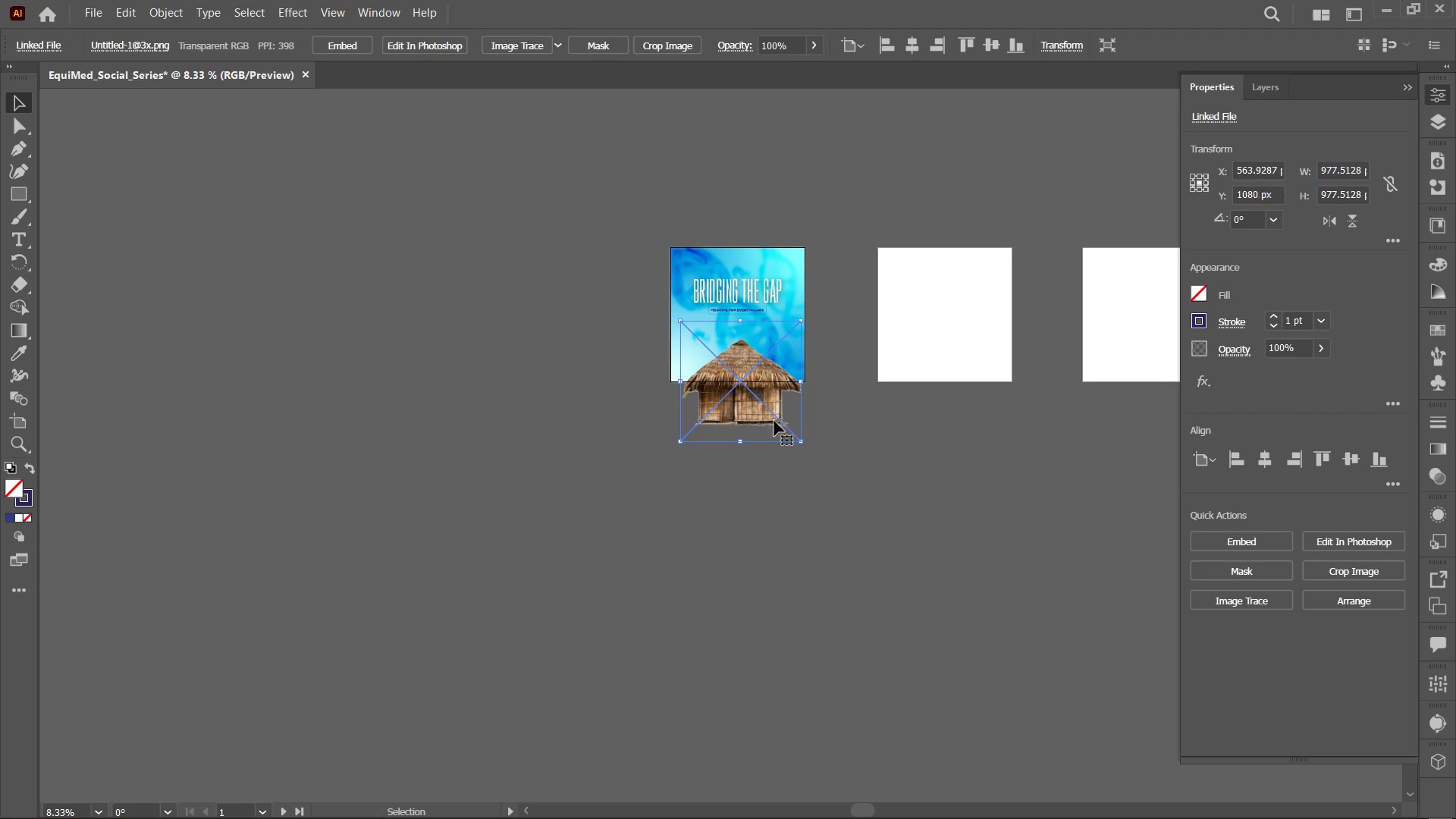 
key(Control+Equal)
 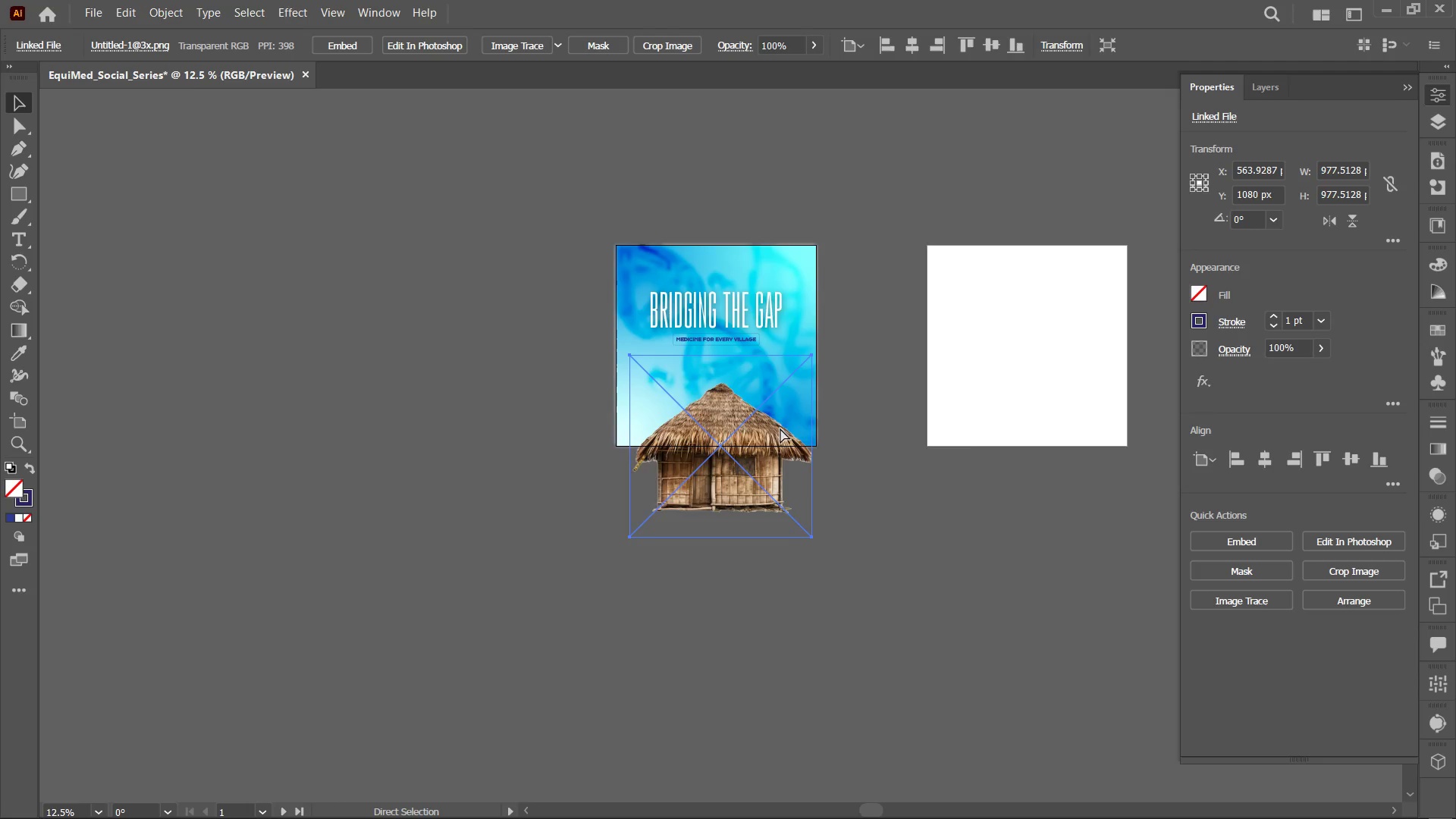 
key(Control+Equal)
 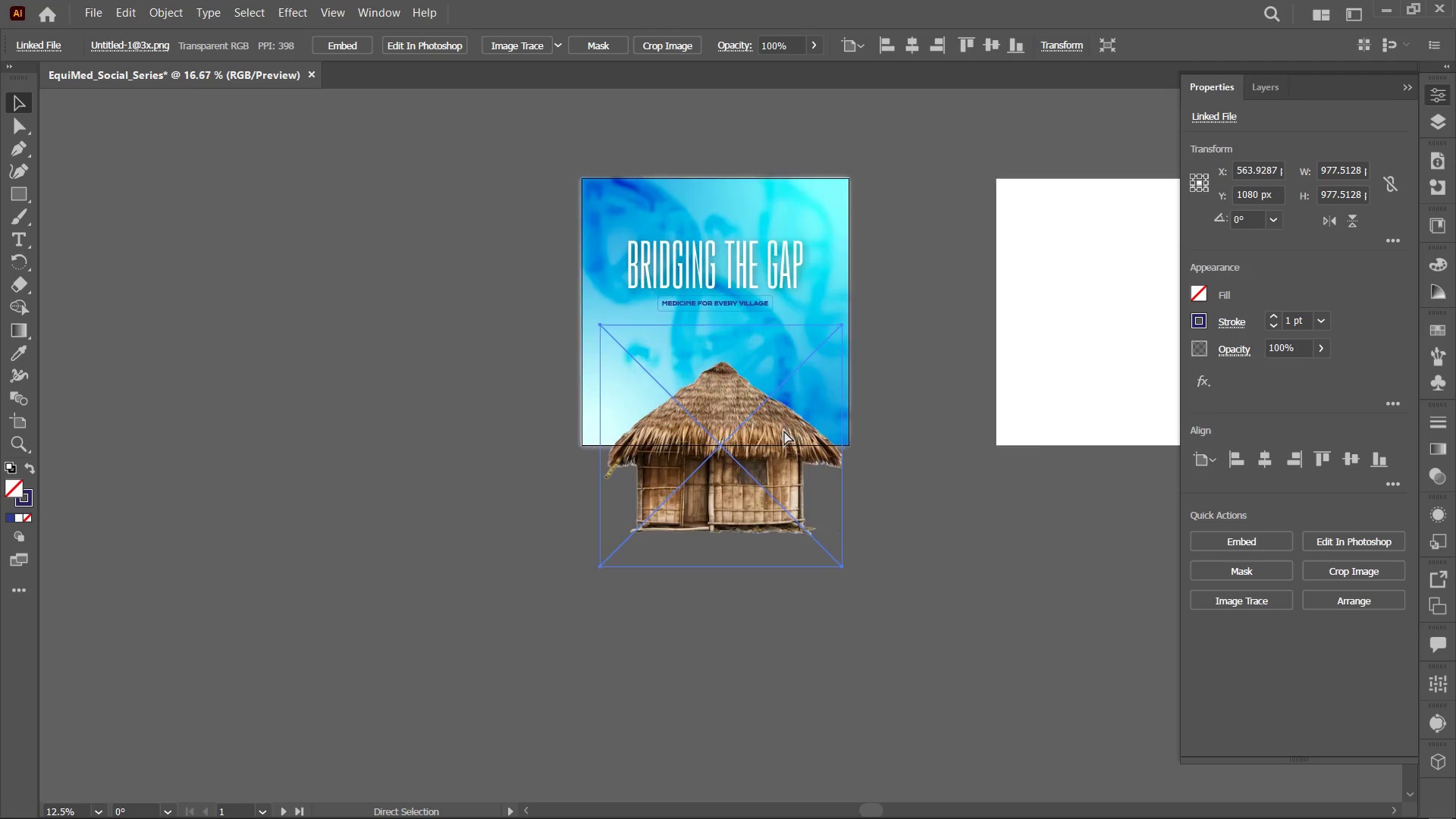 
key(Control+Equal)
 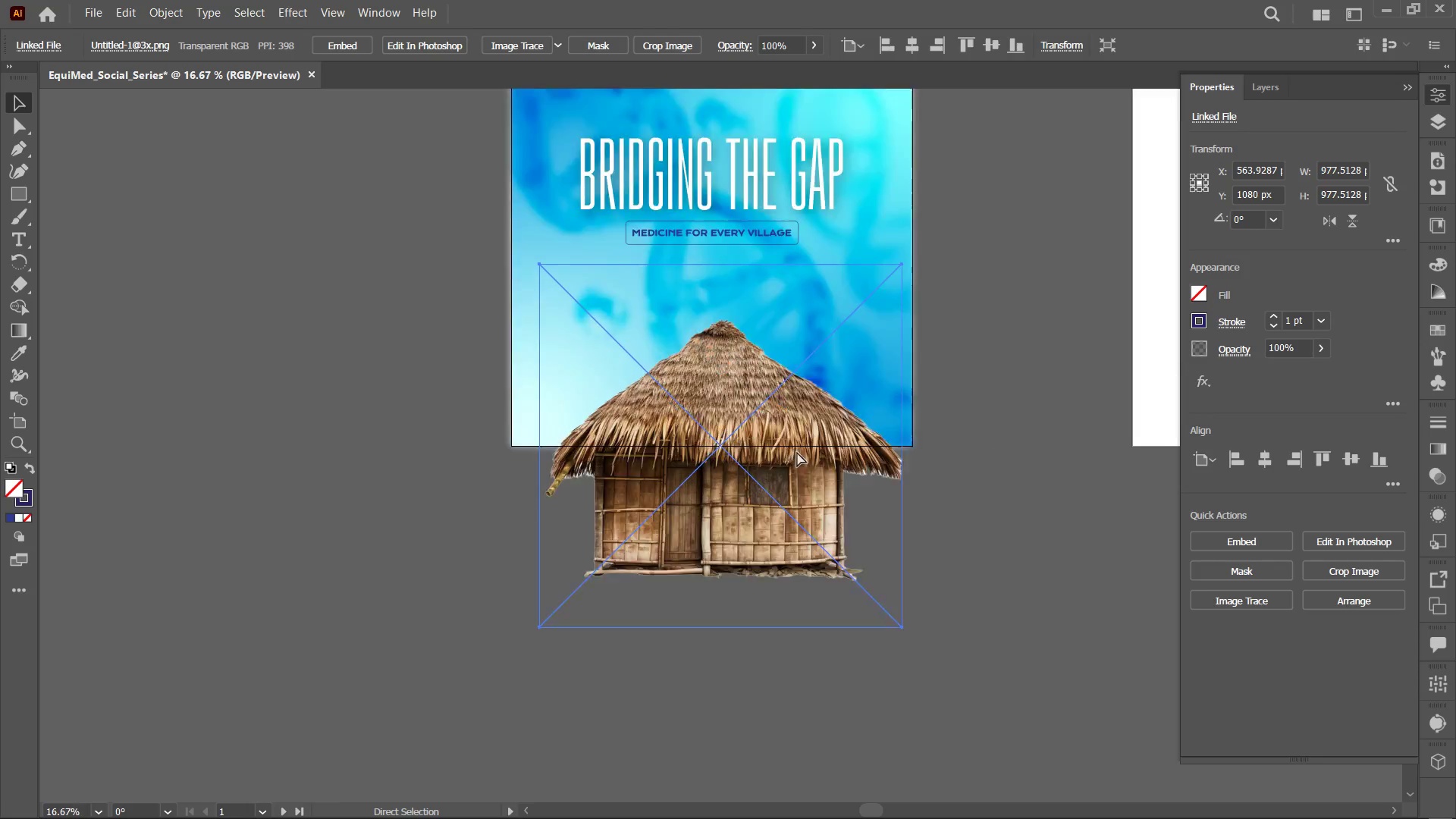 
key(Control+Equal)
 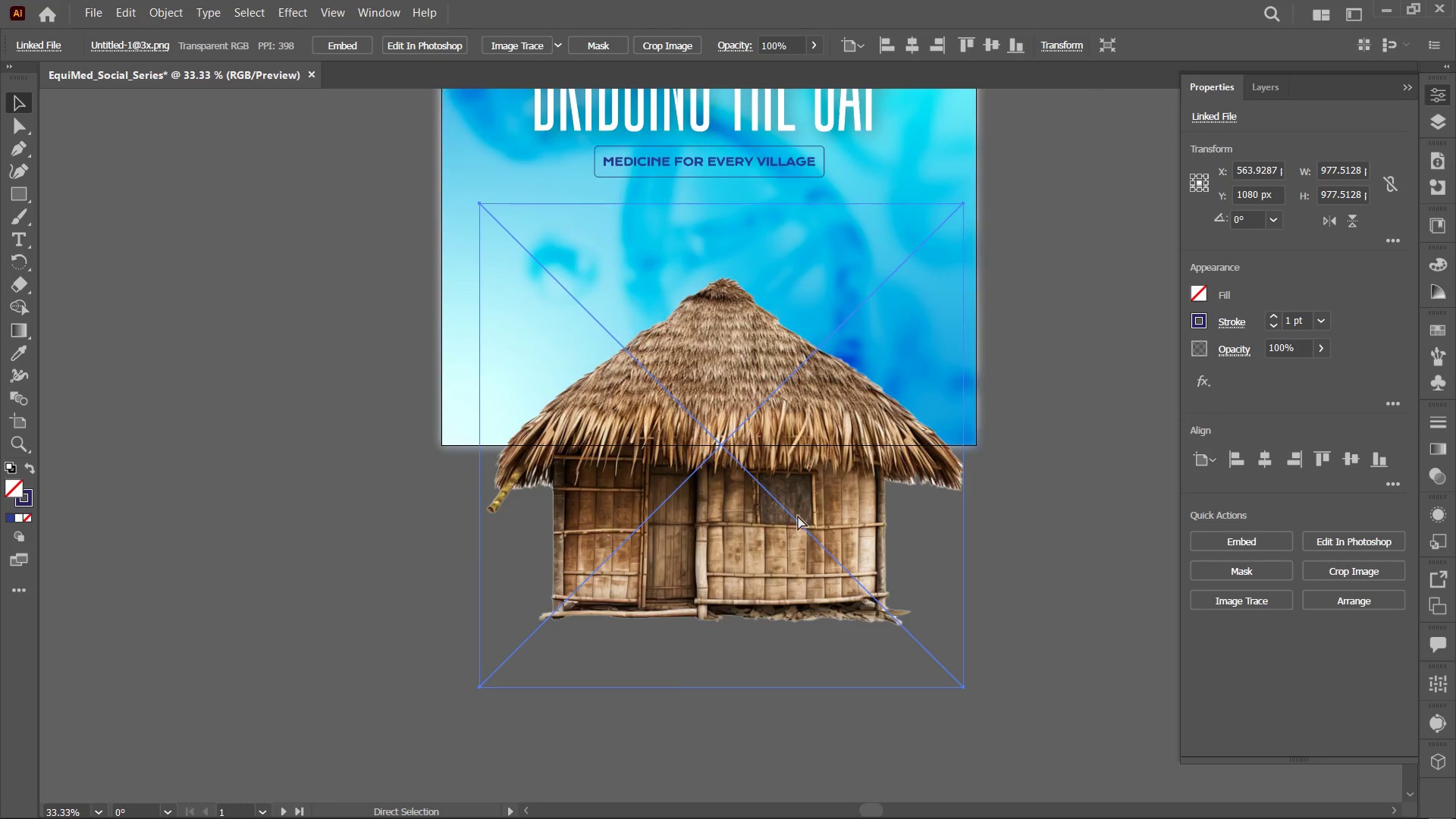 
key(Control+Equal)
 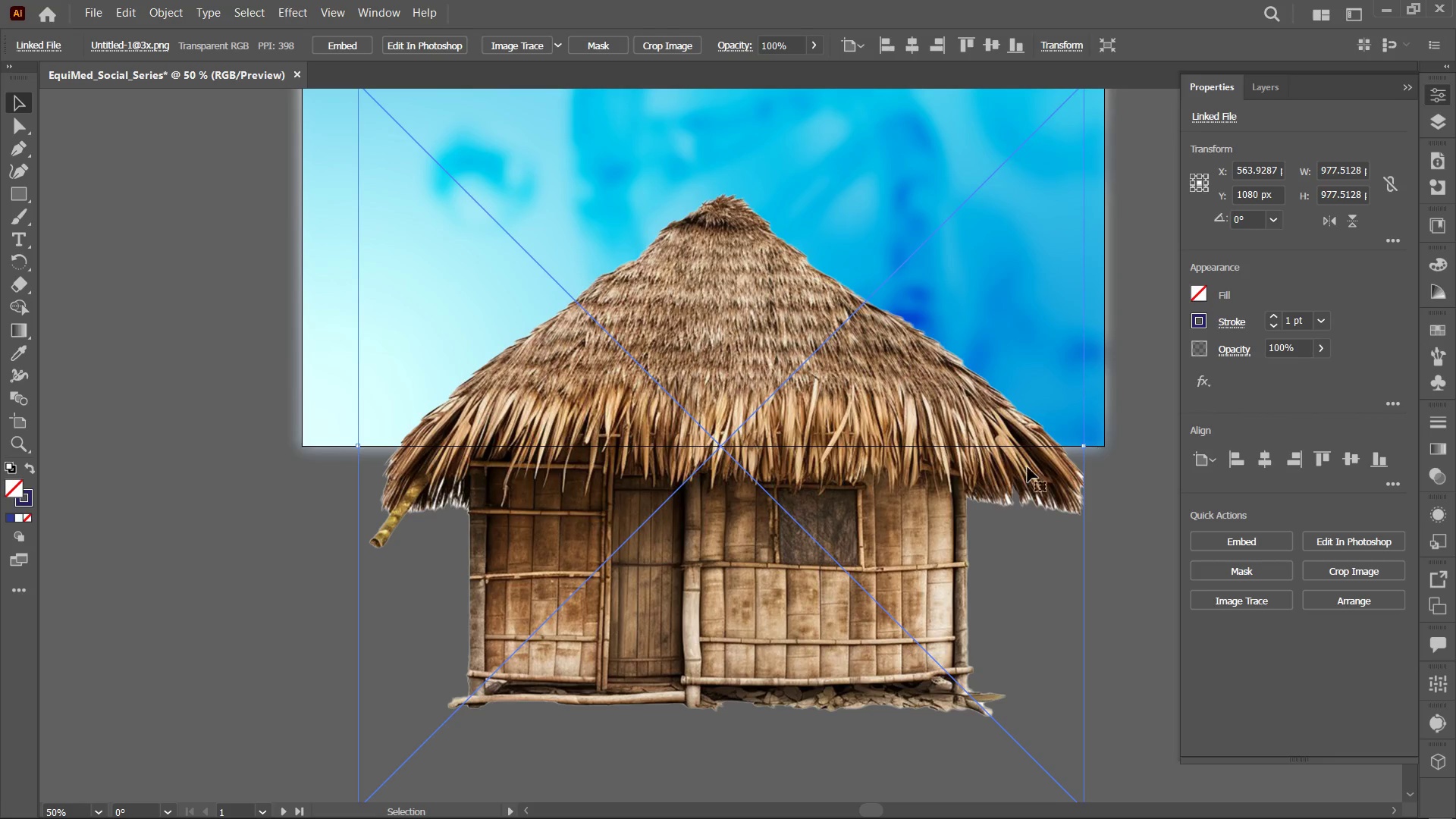 
hold_key(key=ShiftLeft, duration=1.61)
hold_key(key=AltLeft, duration=1.58)
left_click_drag(start_coordinate=[1082, 446], to_coordinate=[915, 457])
 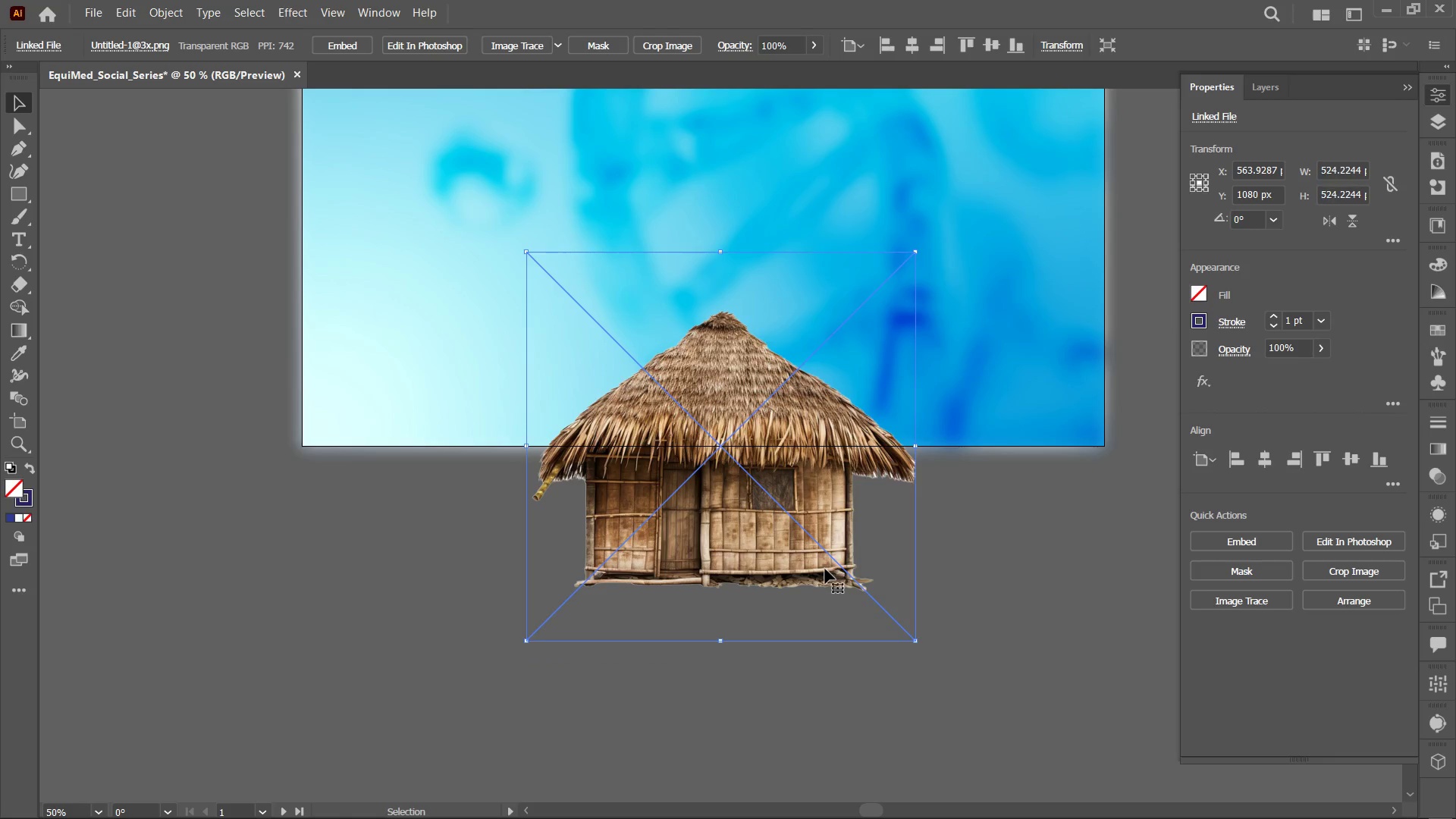 
left_click_drag(start_coordinate=[824, 567], to_coordinate=[817, 441])
 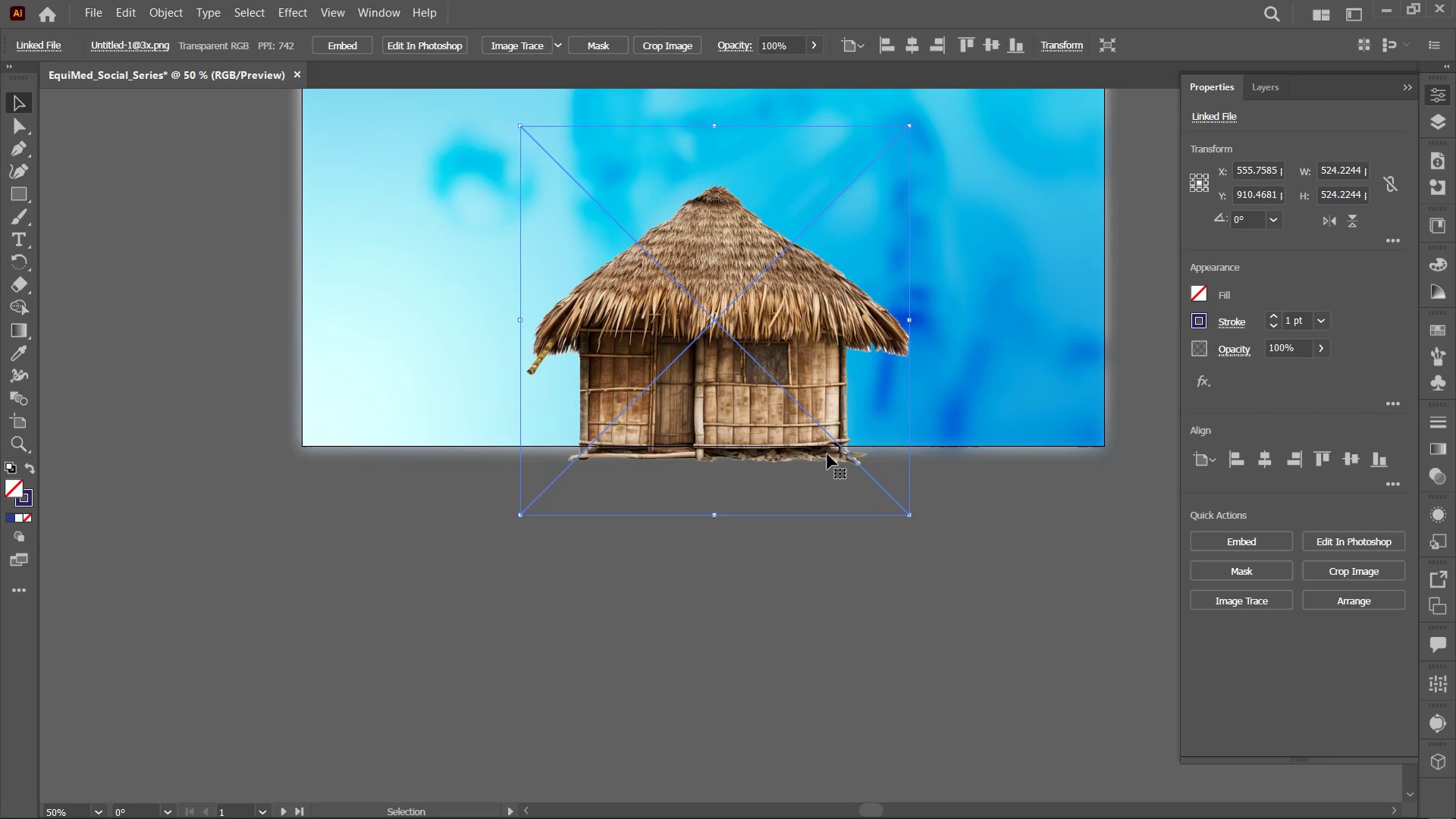 
key(Control+Minus)
 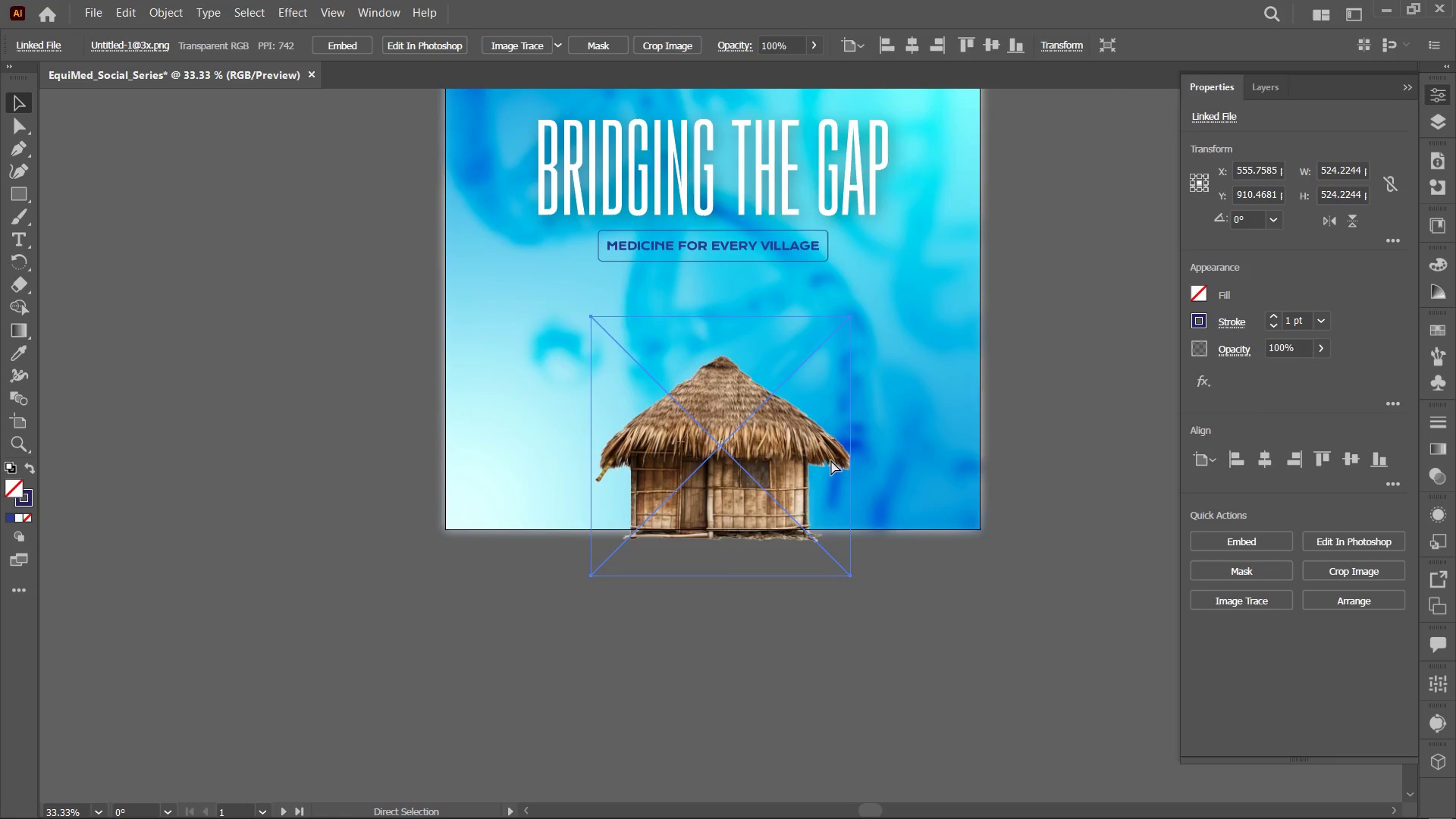 
key(Control+Equal)
 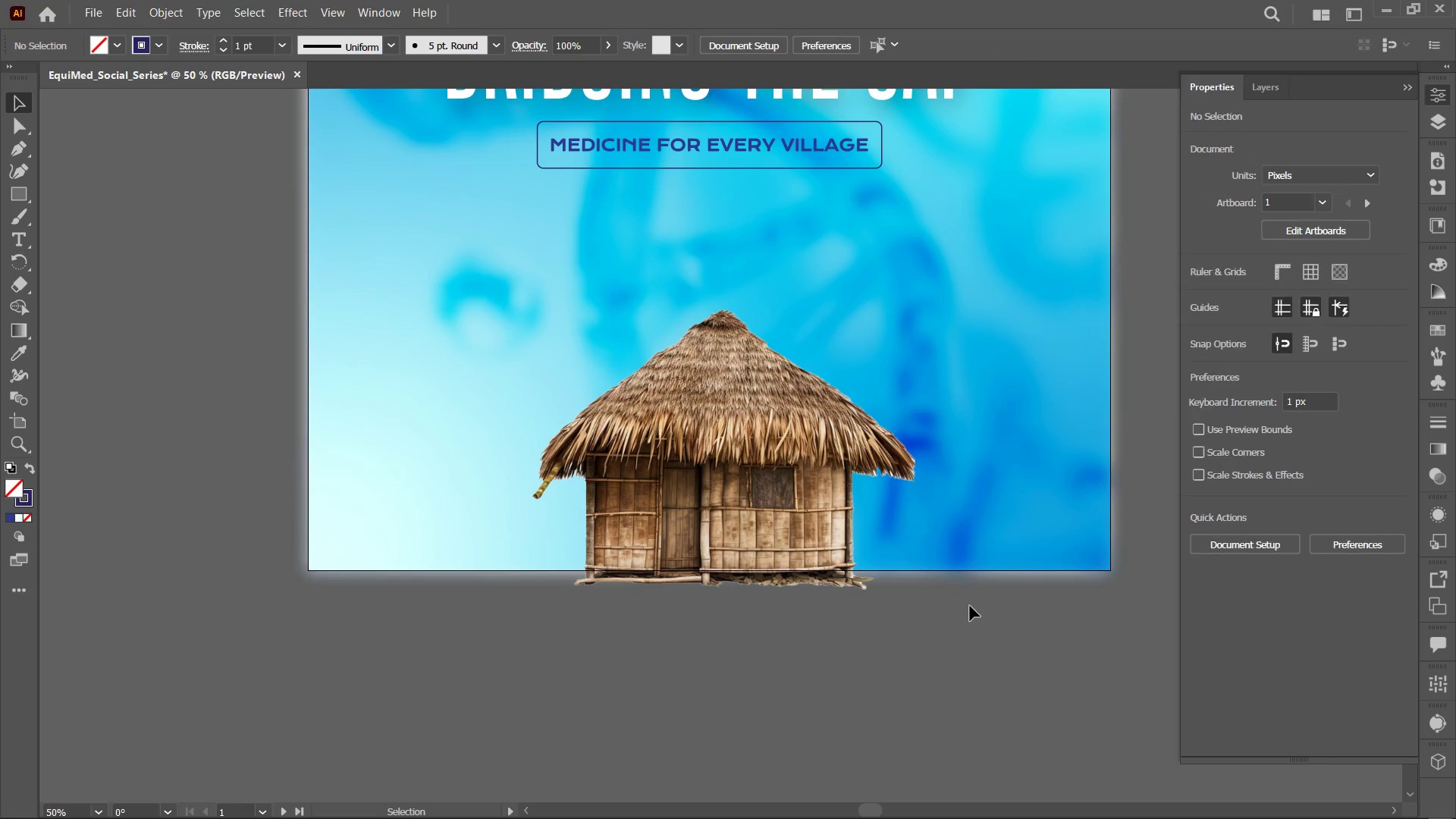 
key(Control+ControlRight)
 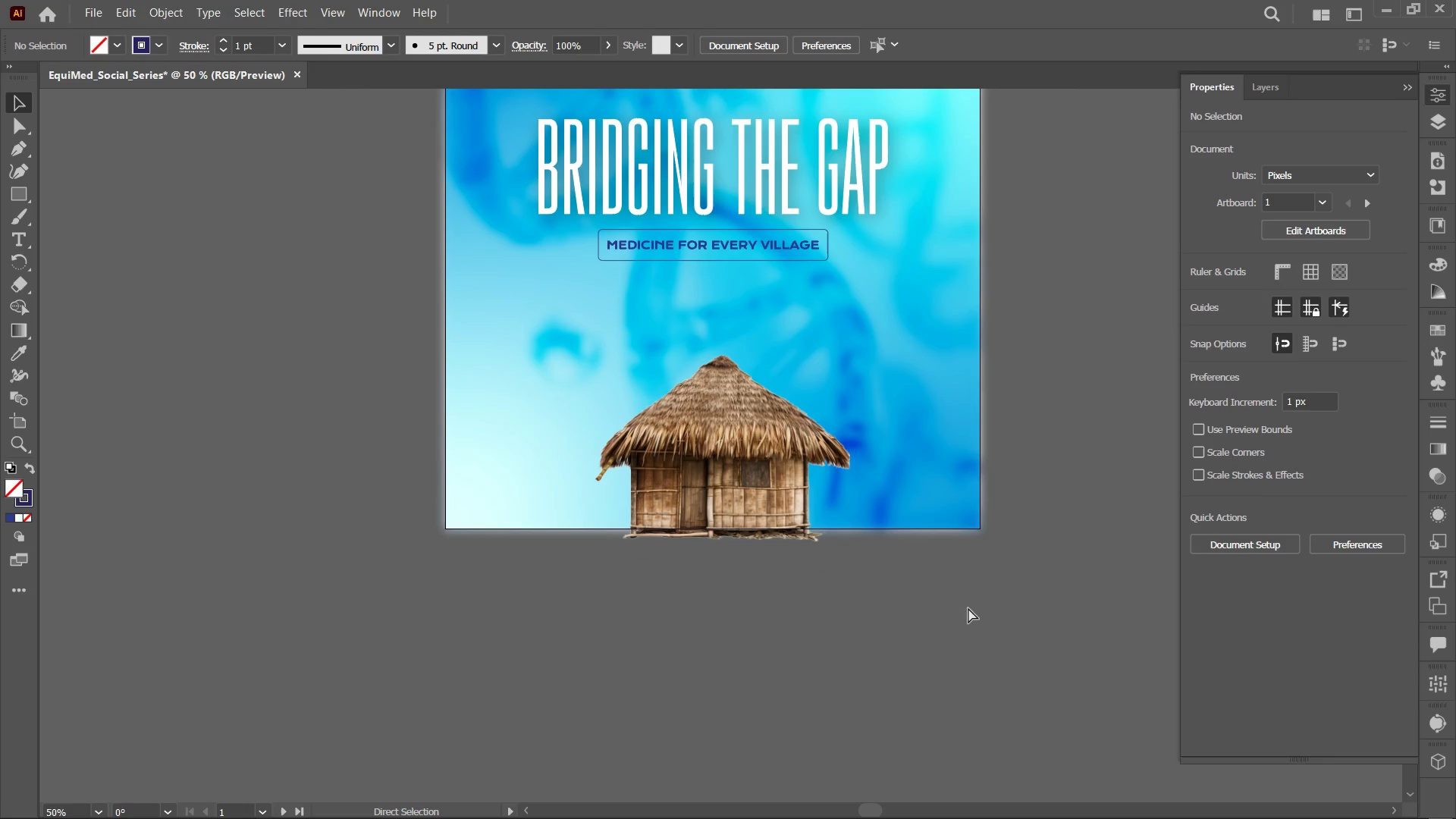 
key(Control+Minus)
 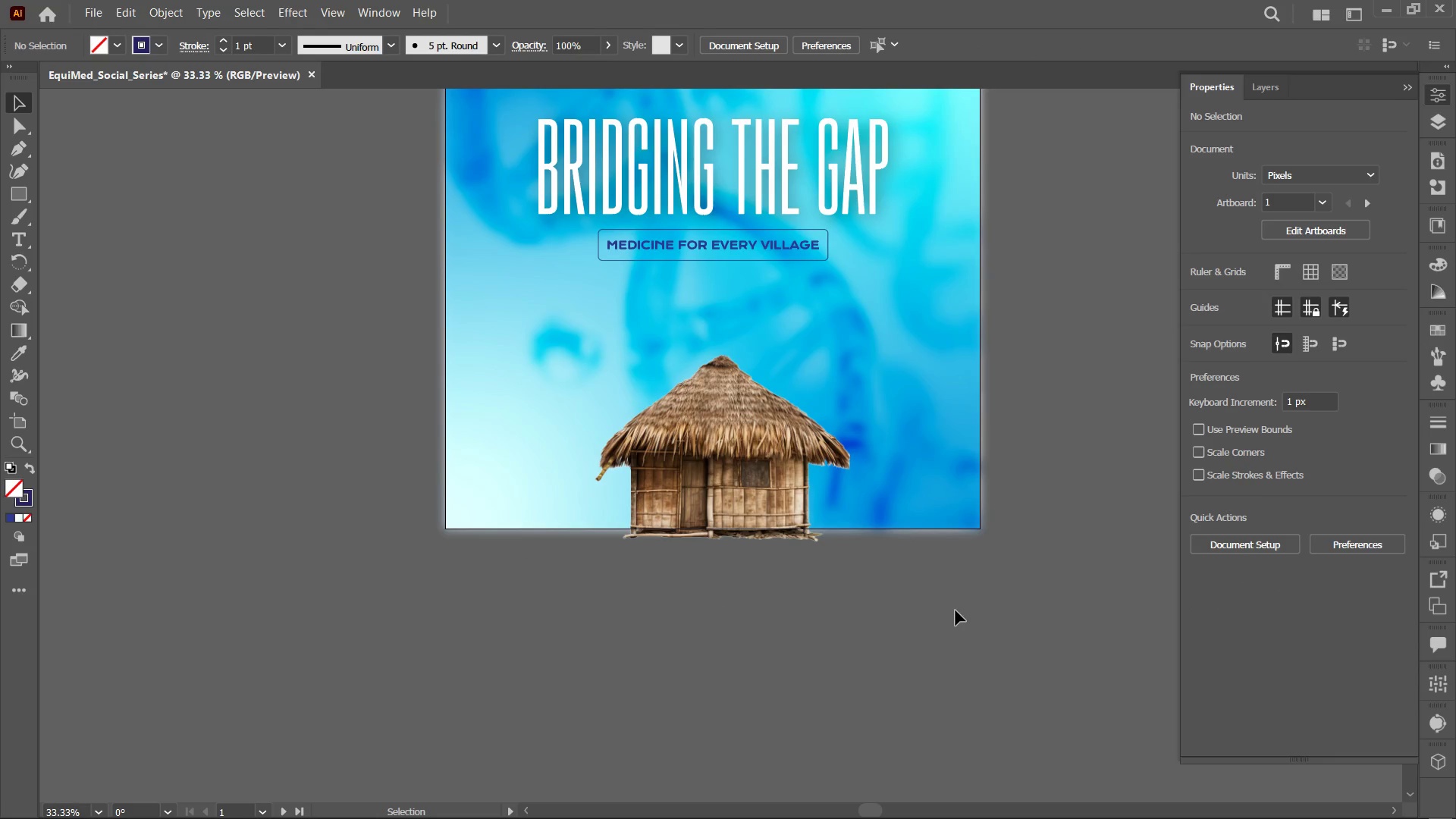 
left_click_drag(start_coordinate=[949, 600], to_coordinate=[924, 672])
 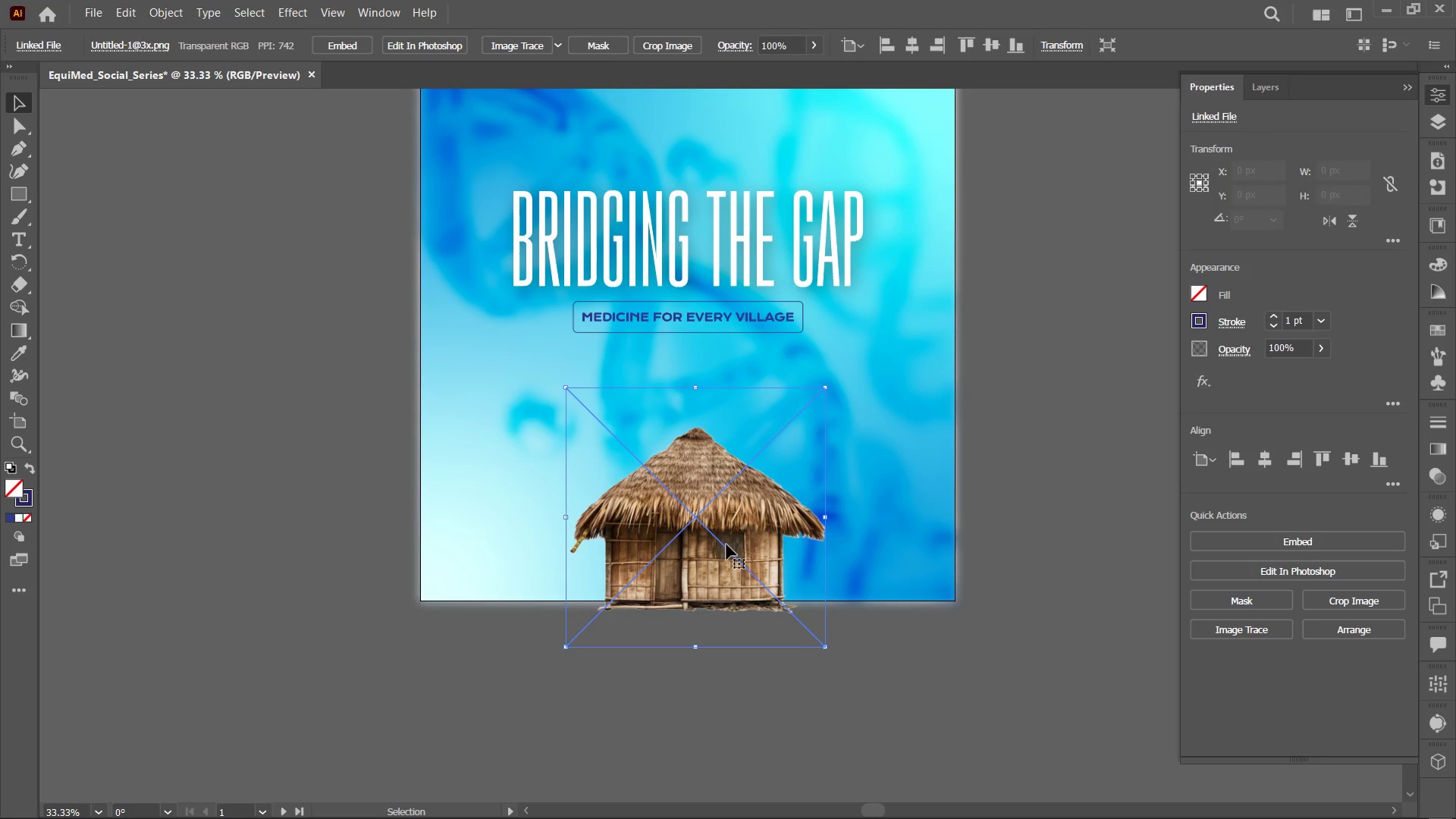 
hold_key(key=AltLeft, duration=4.41)
left_click_drag(start_coordinate=[728, 551], to_coordinate=[546, 592])
 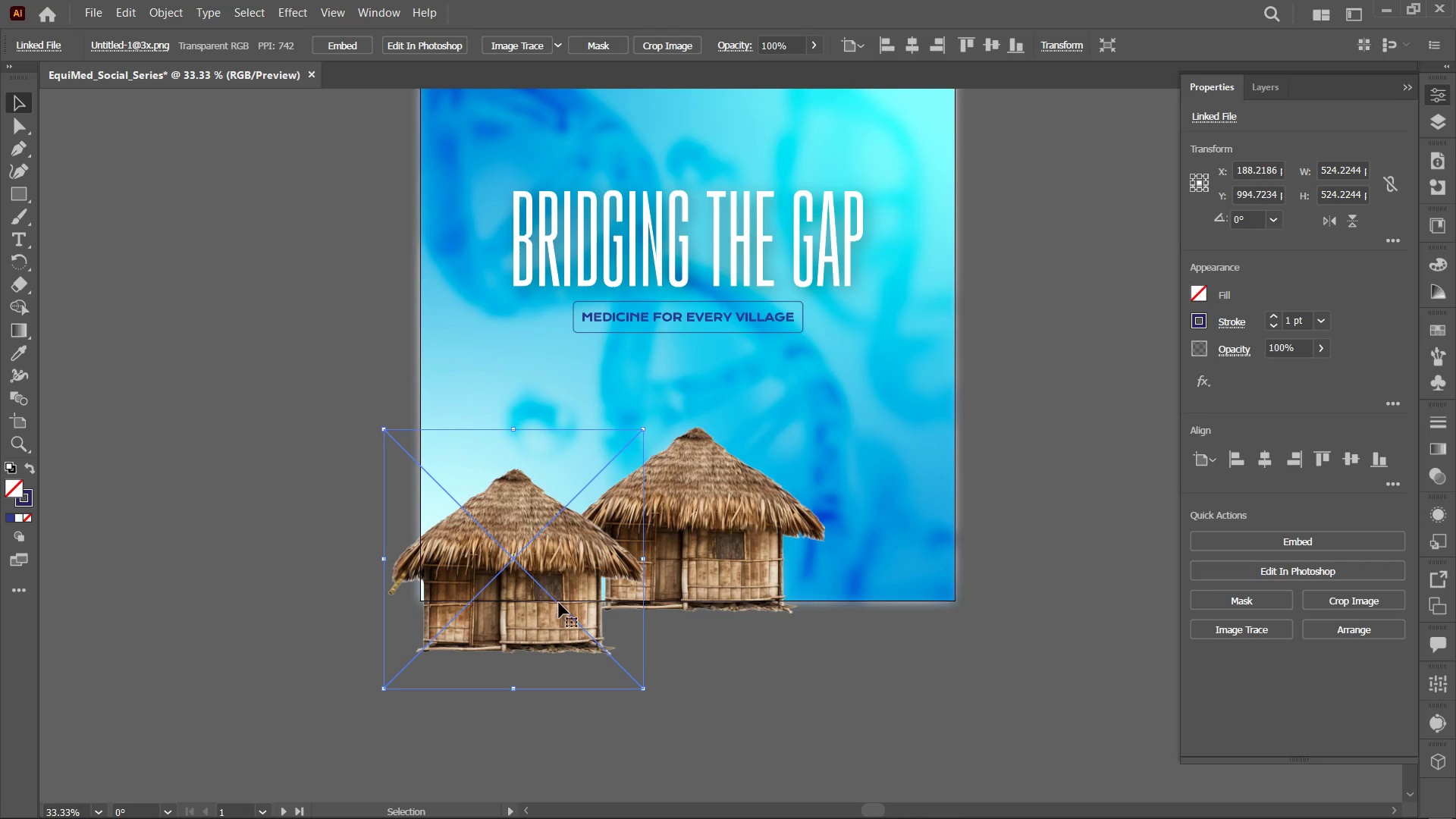 
hold_key(key=AltLeft, duration=1.36)
left_click_drag(start_coordinate=[554, 595], to_coordinate=[904, 593])
 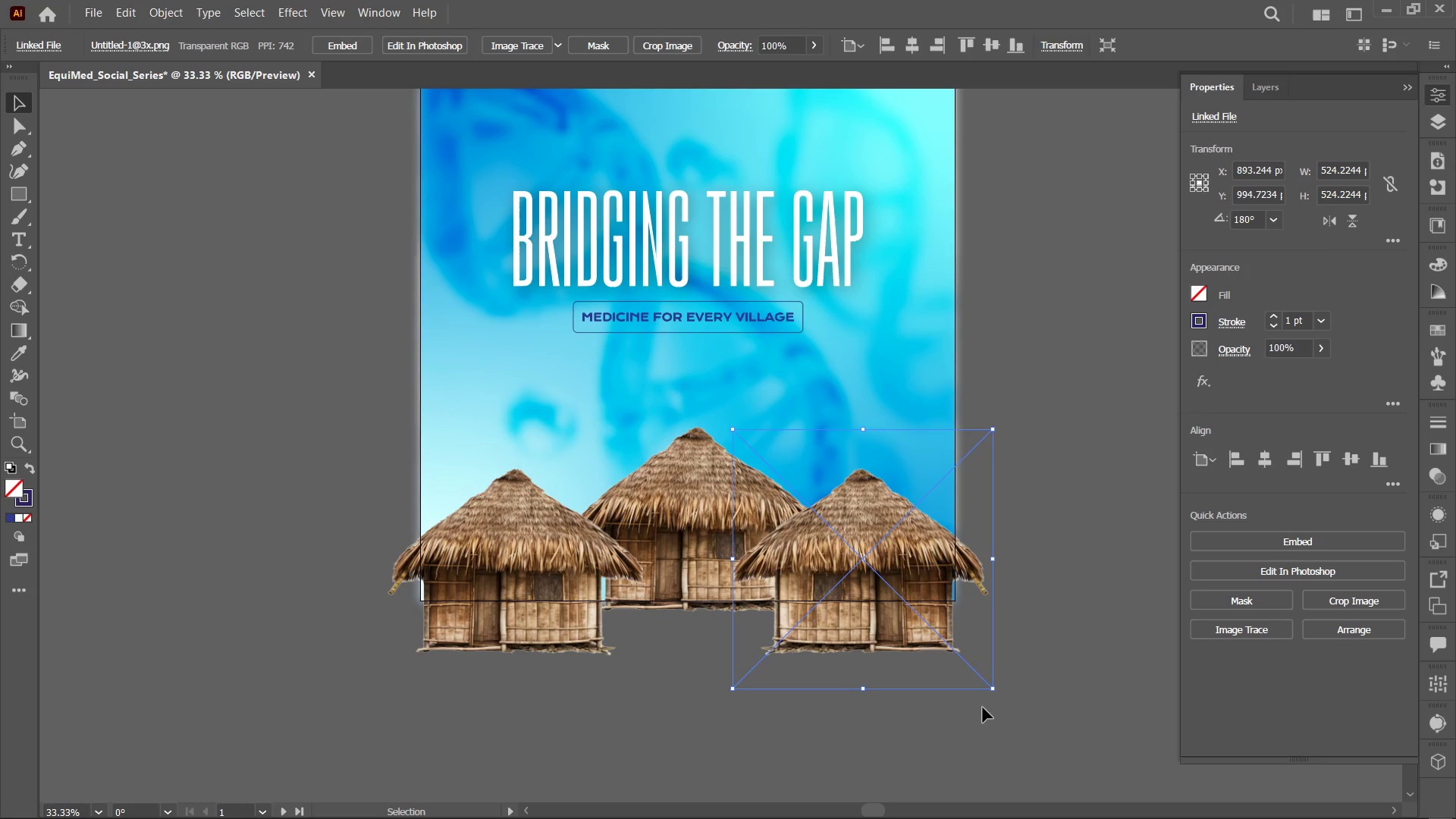 
left_click_drag(start_coordinate=[948, 716], to_coordinate=[416, 452])
 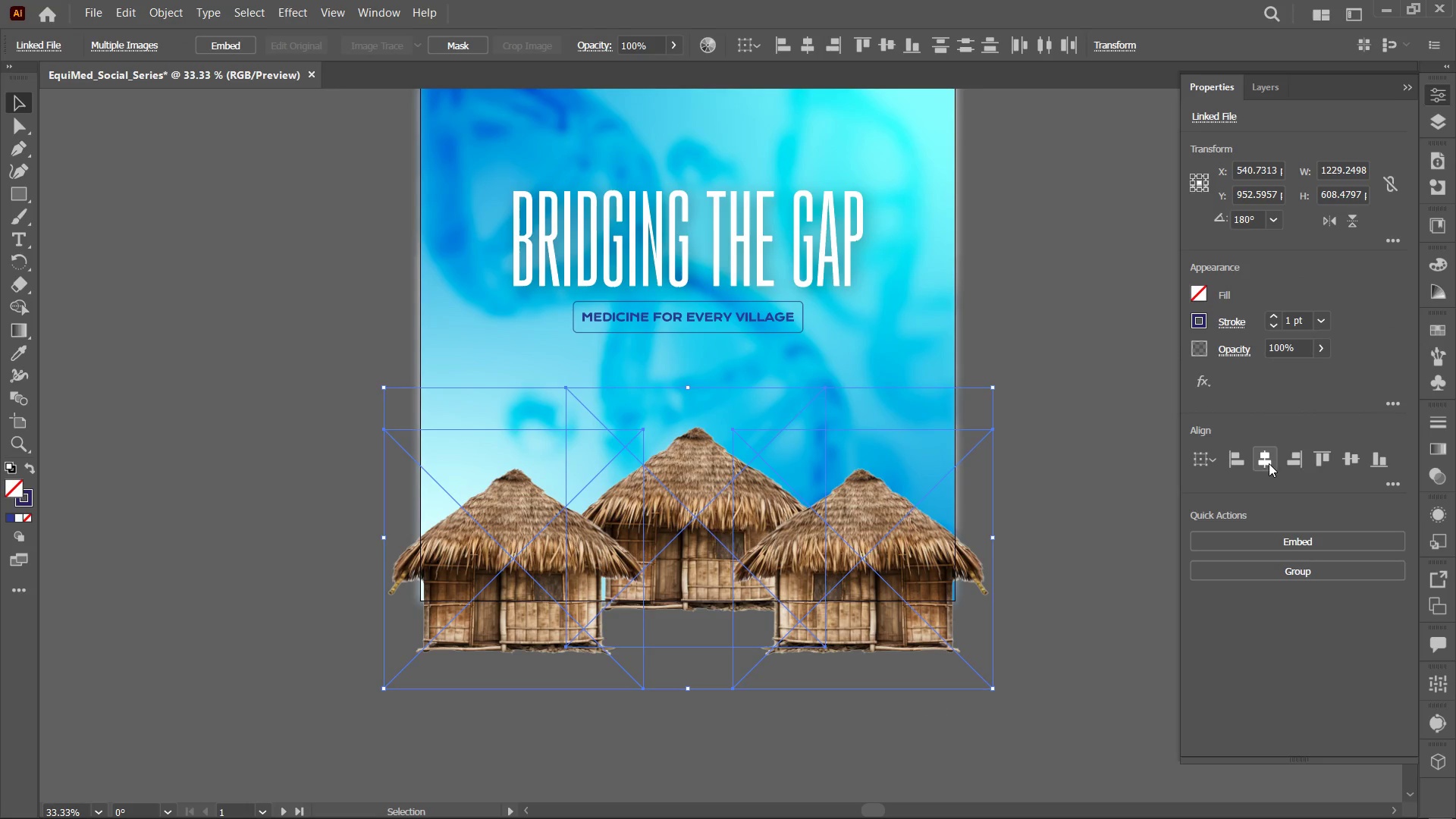 
left_click([1382, 480])
 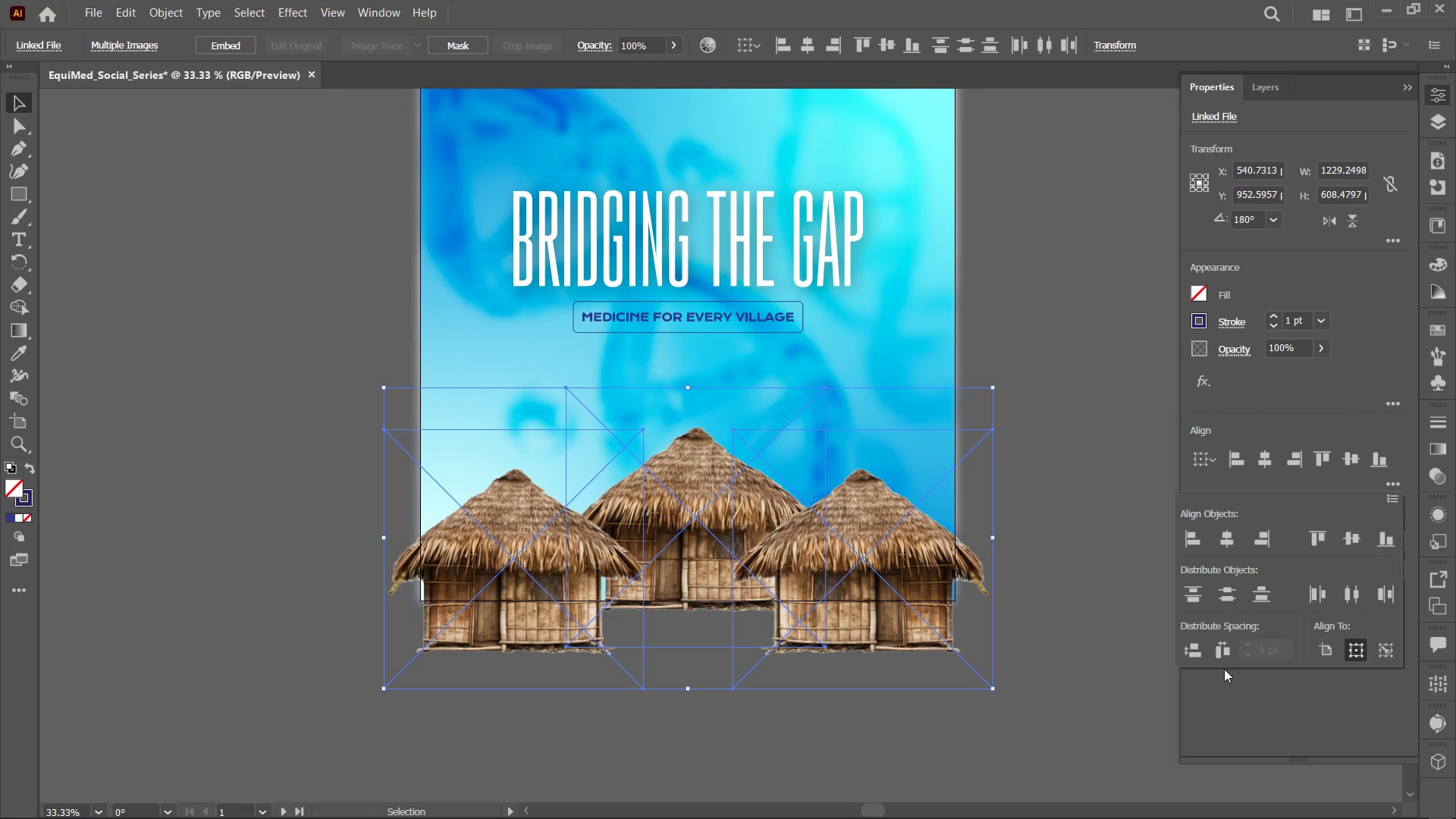 
double_click([1219, 651])
 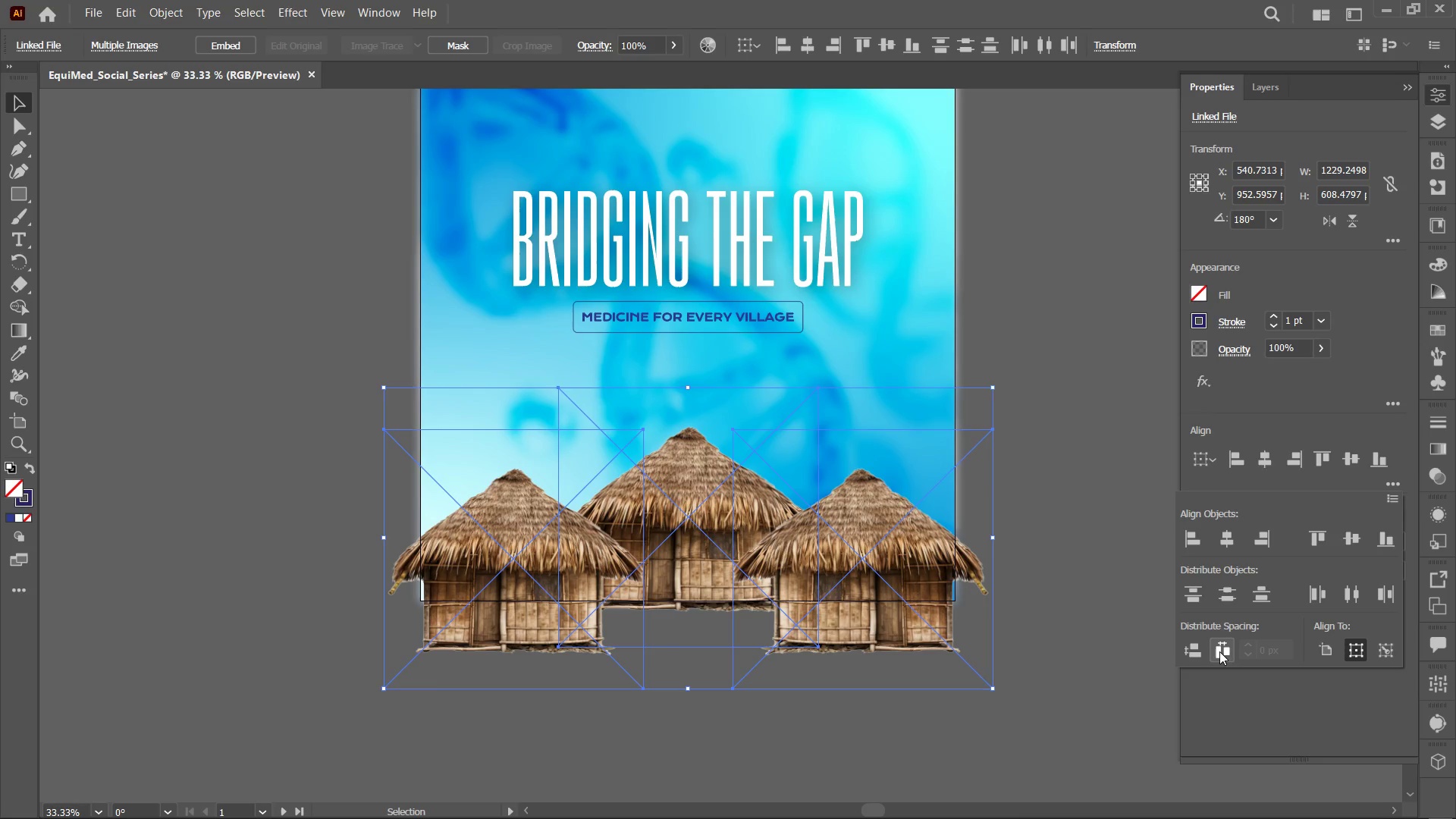 
triple_click([1219, 651])
 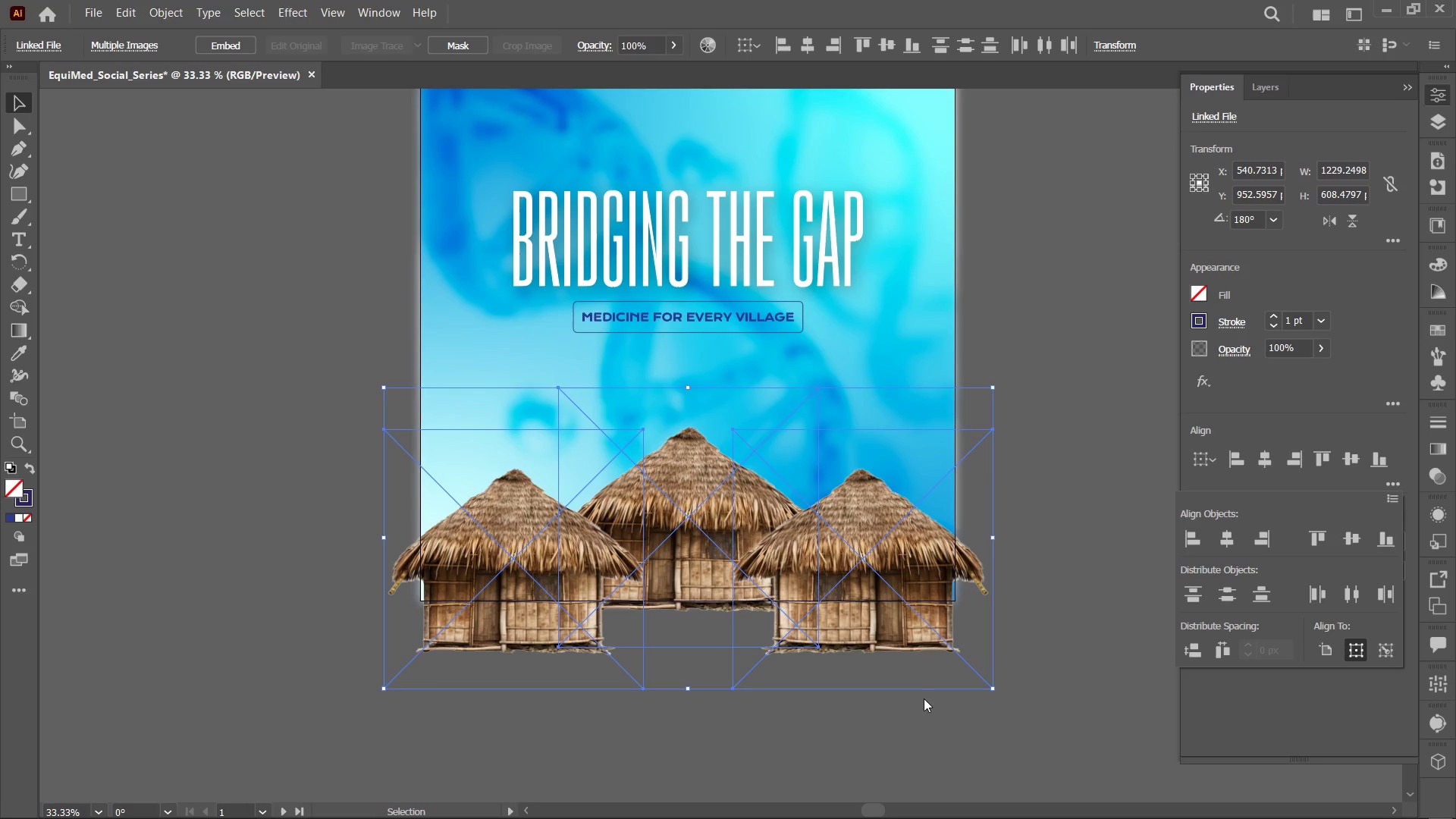 
left_click([937, 714])
 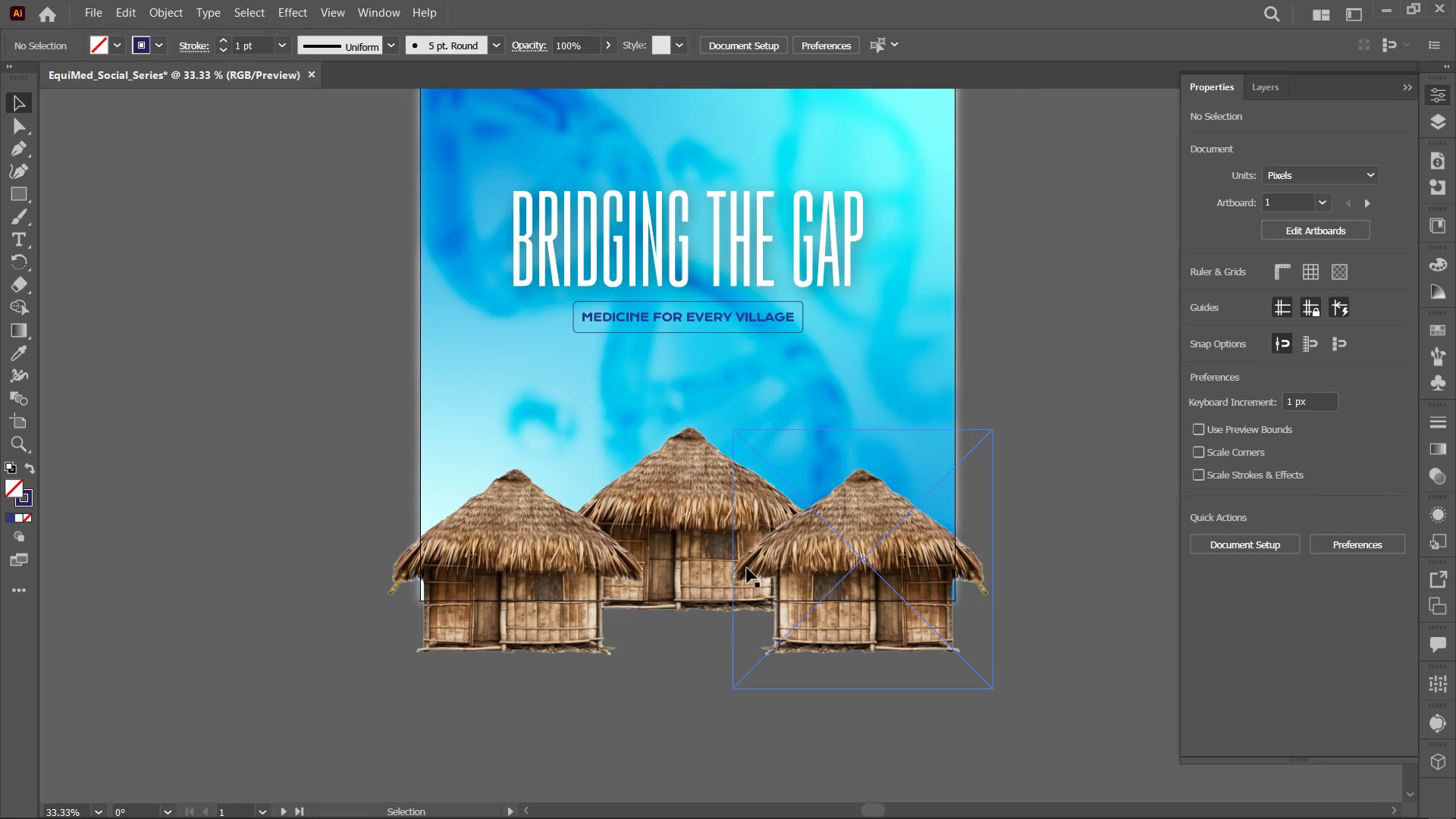 
left_click([623, 558])
 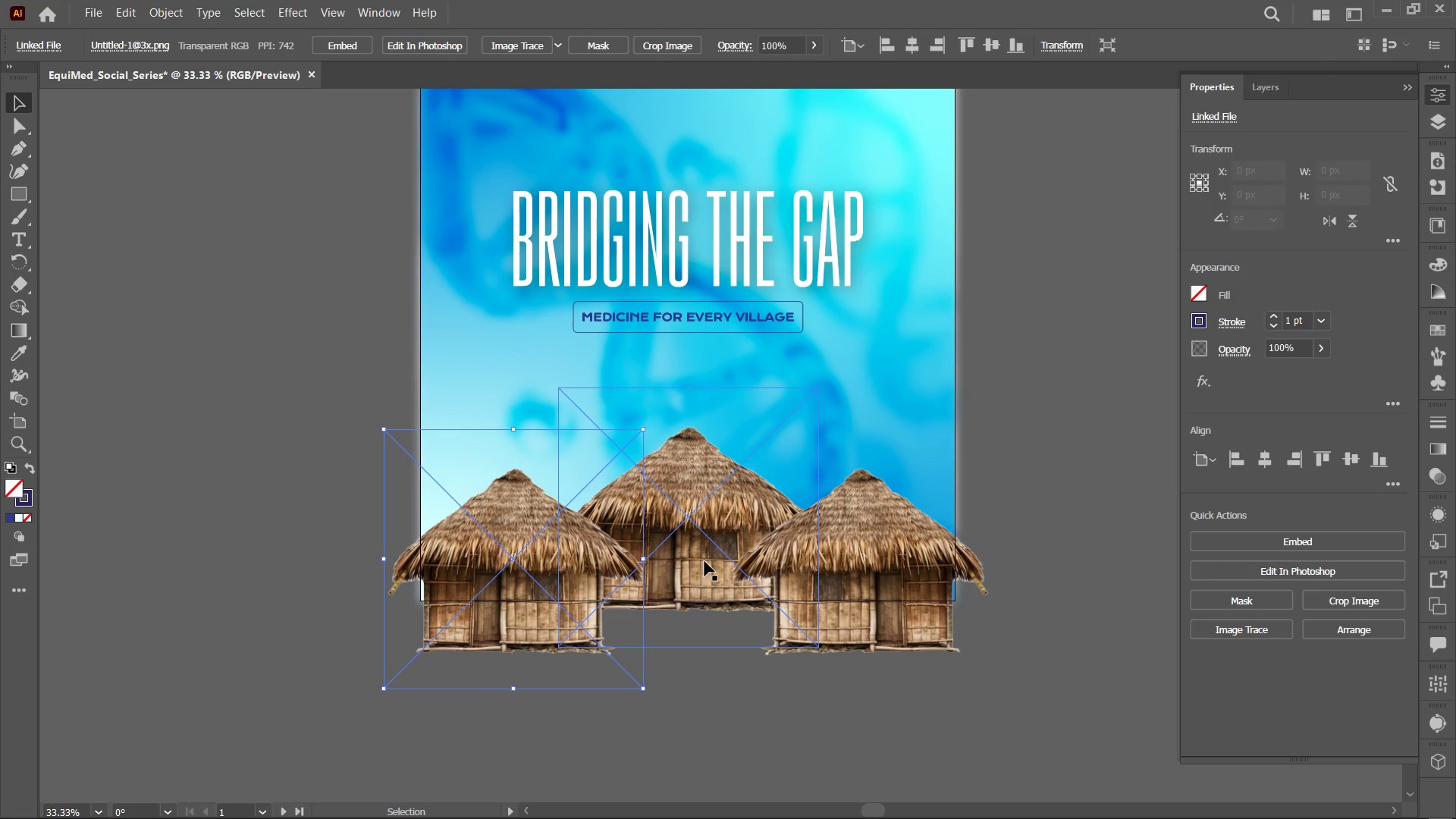 
hold_key(key=ShiftLeft, duration=0.88)
triple_click([899, 572])
 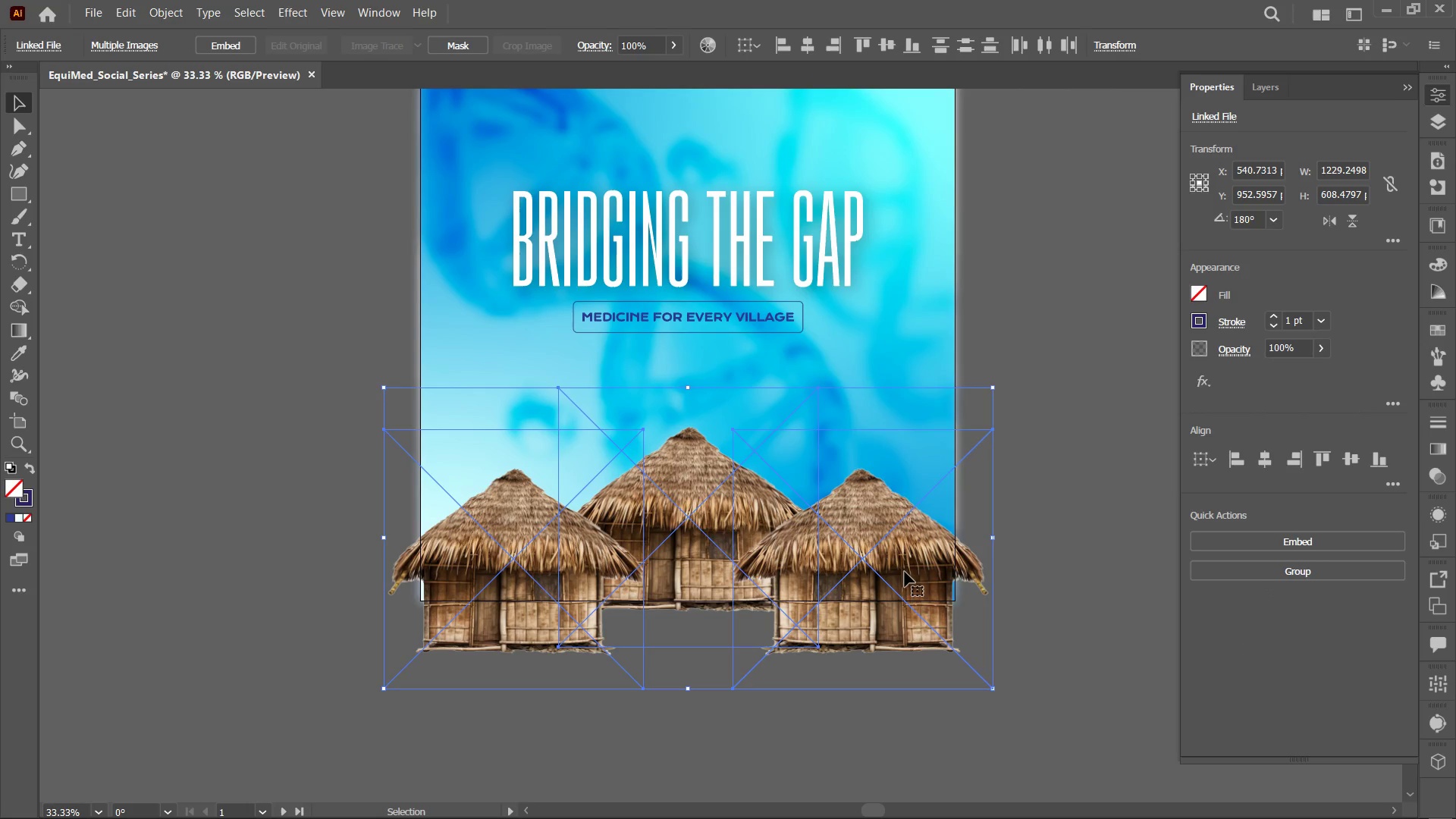 
key(Control+G)
 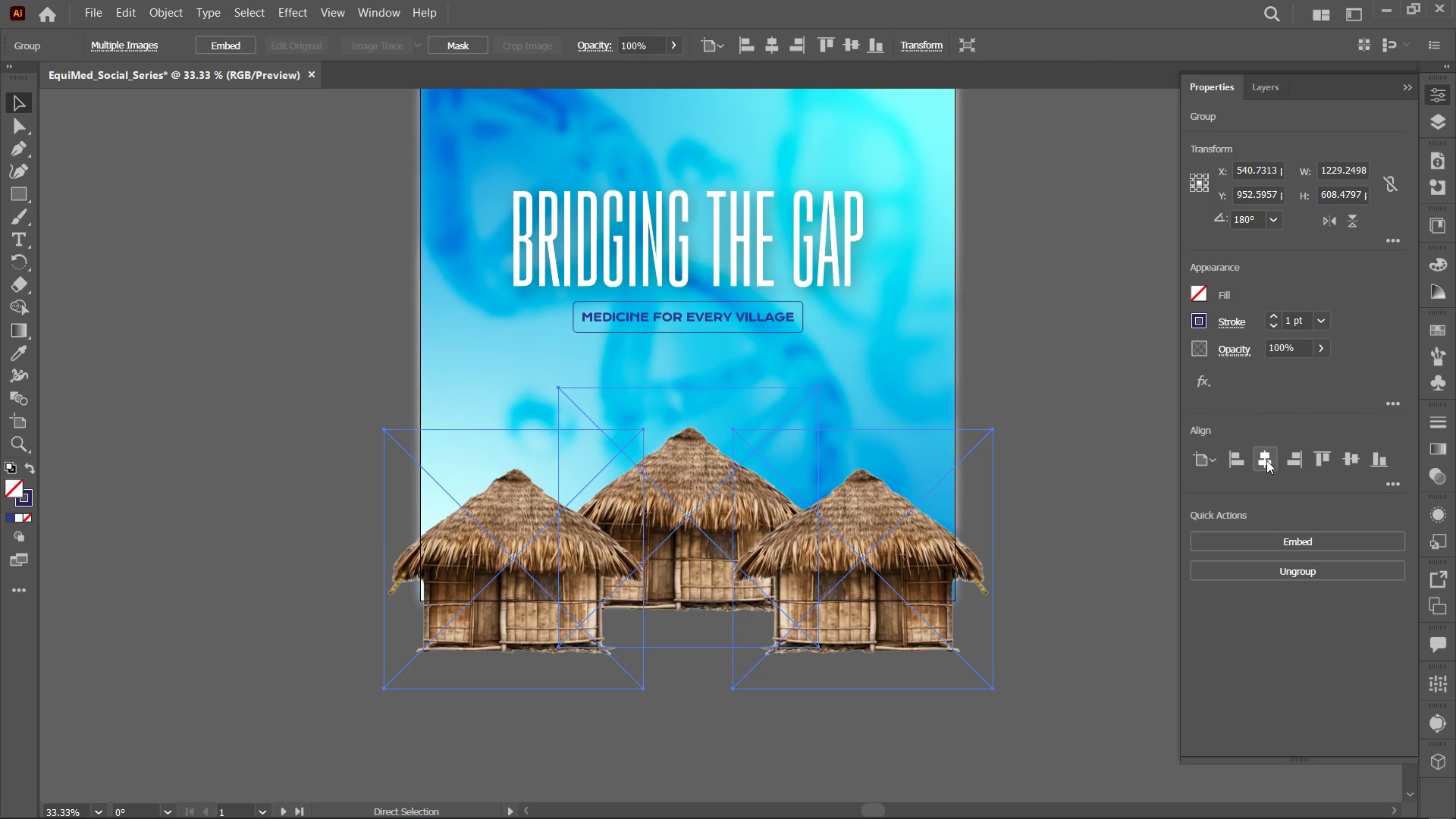 
double_click([1266, 460])
 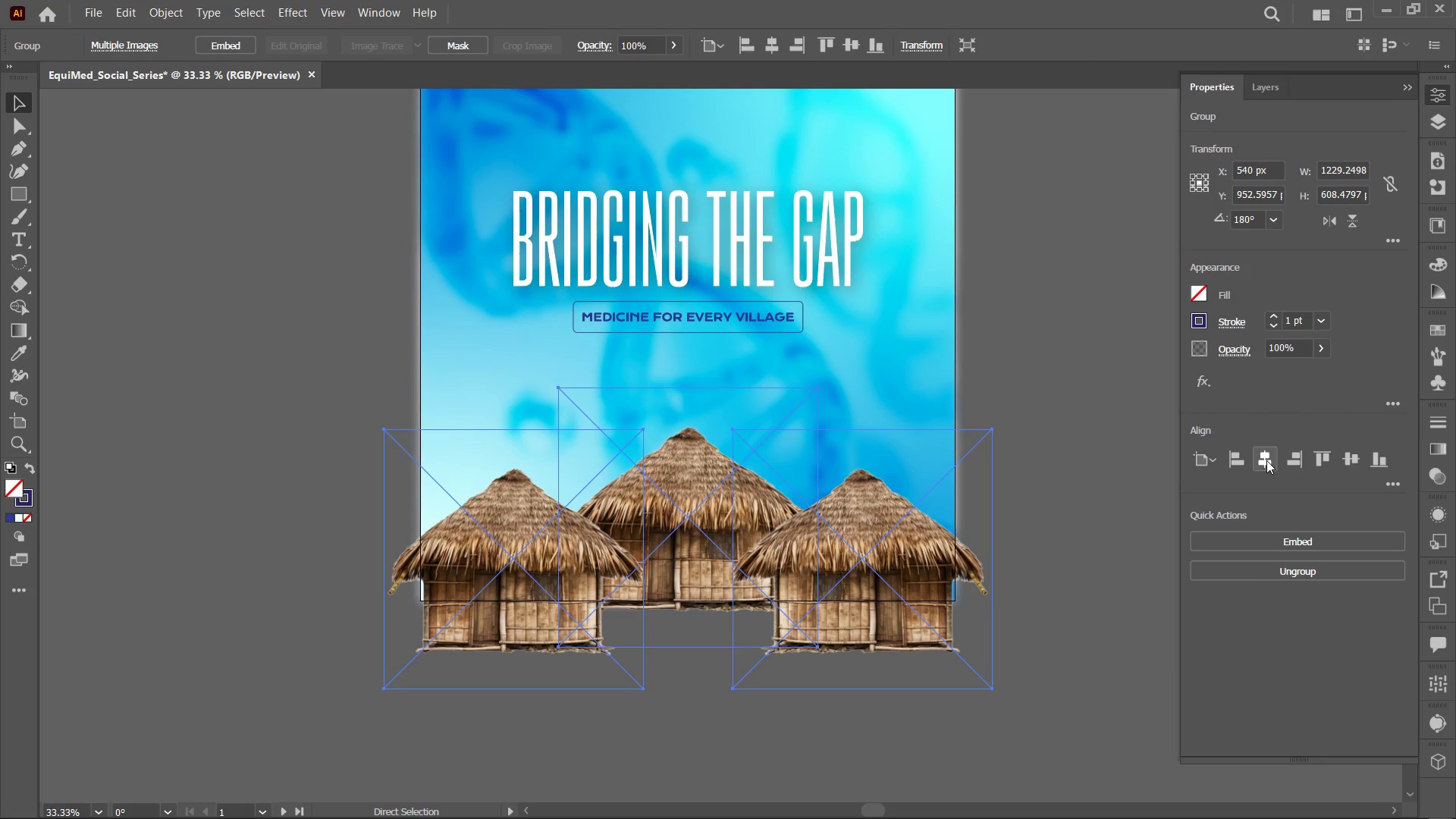 
triple_click([1266, 460])
 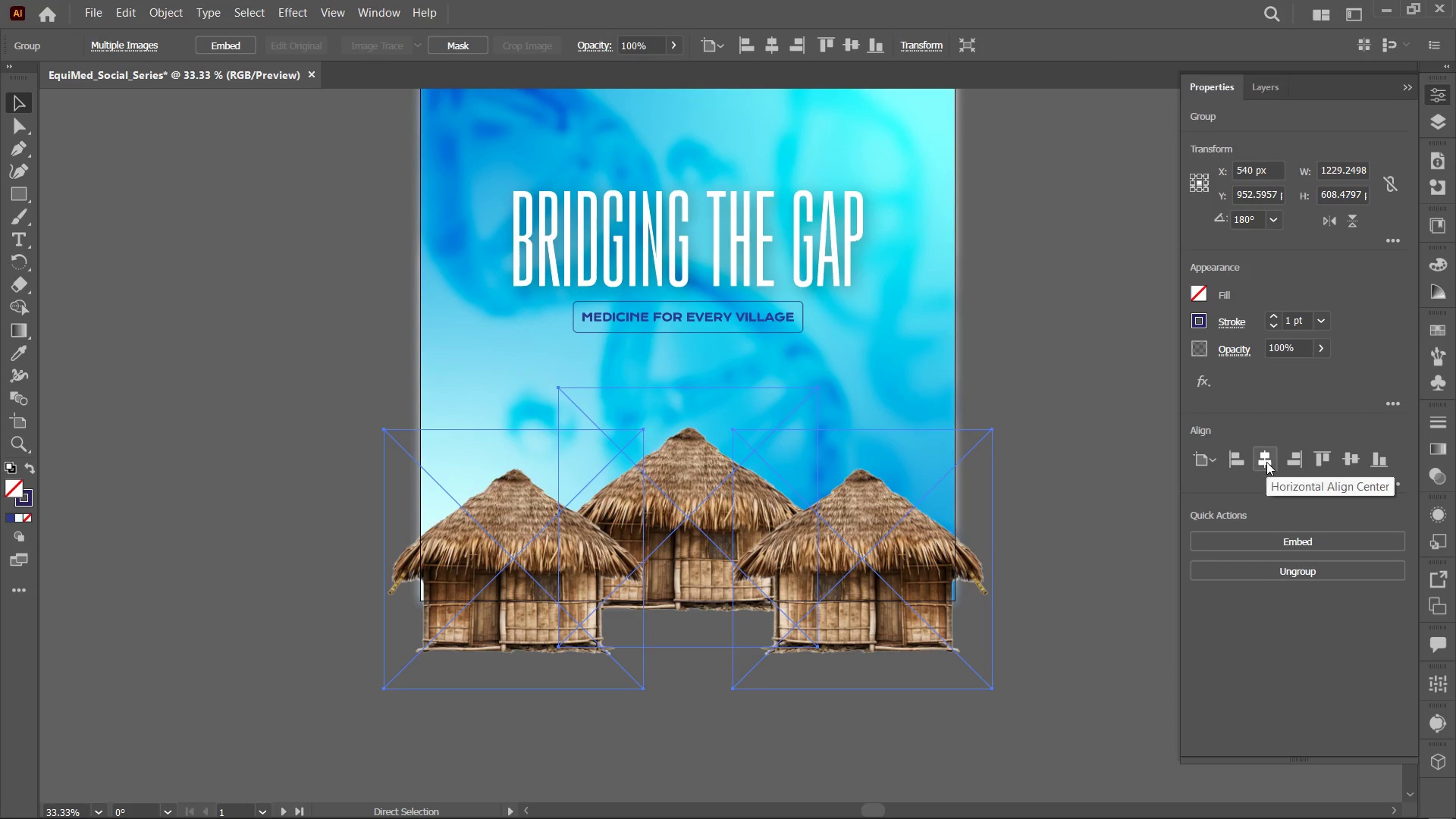 
triple_click([1266, 462])
 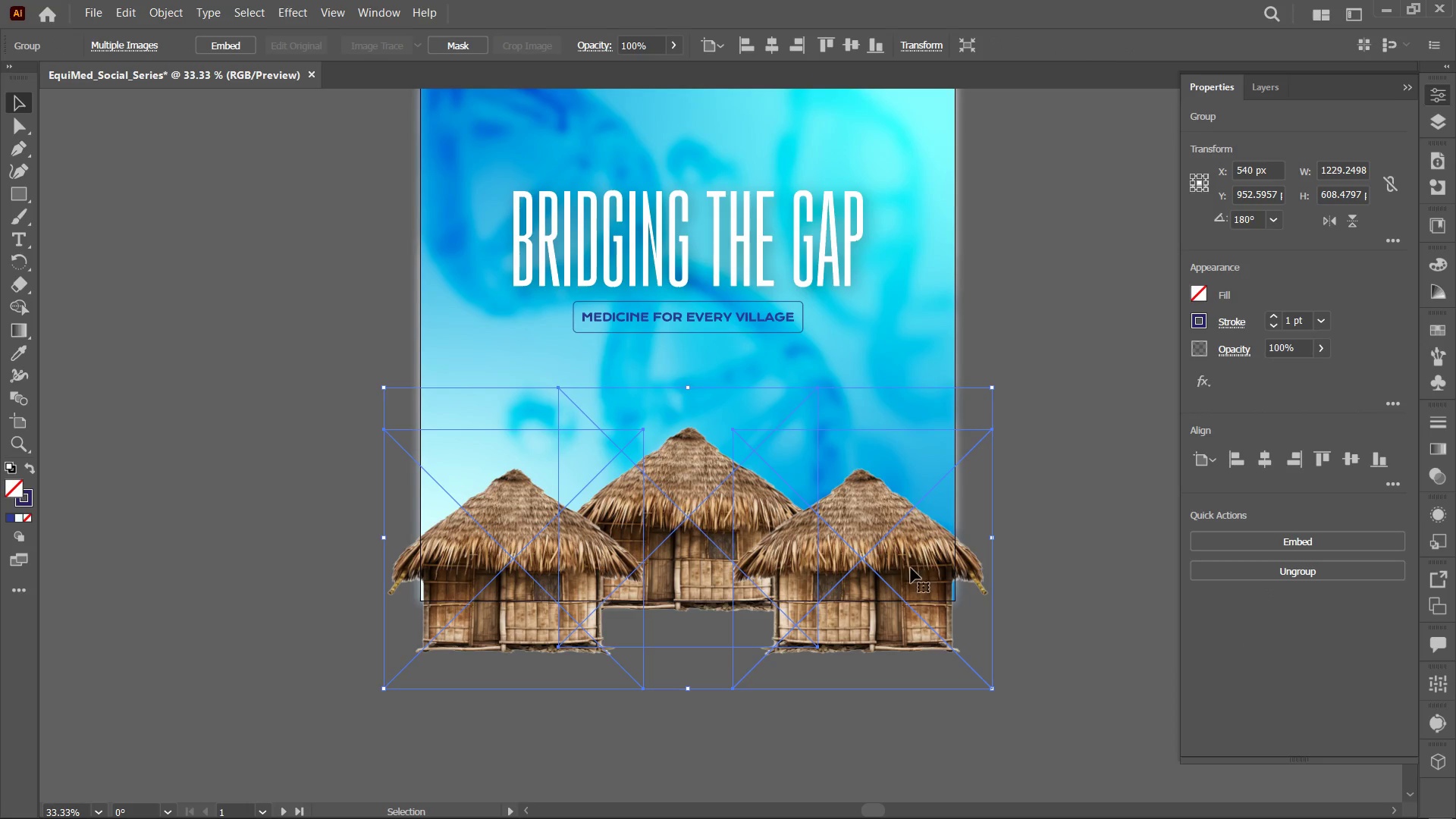 
left_click_drag(start_coordinate=[911, 569], to_coordinate=[910, 524])
 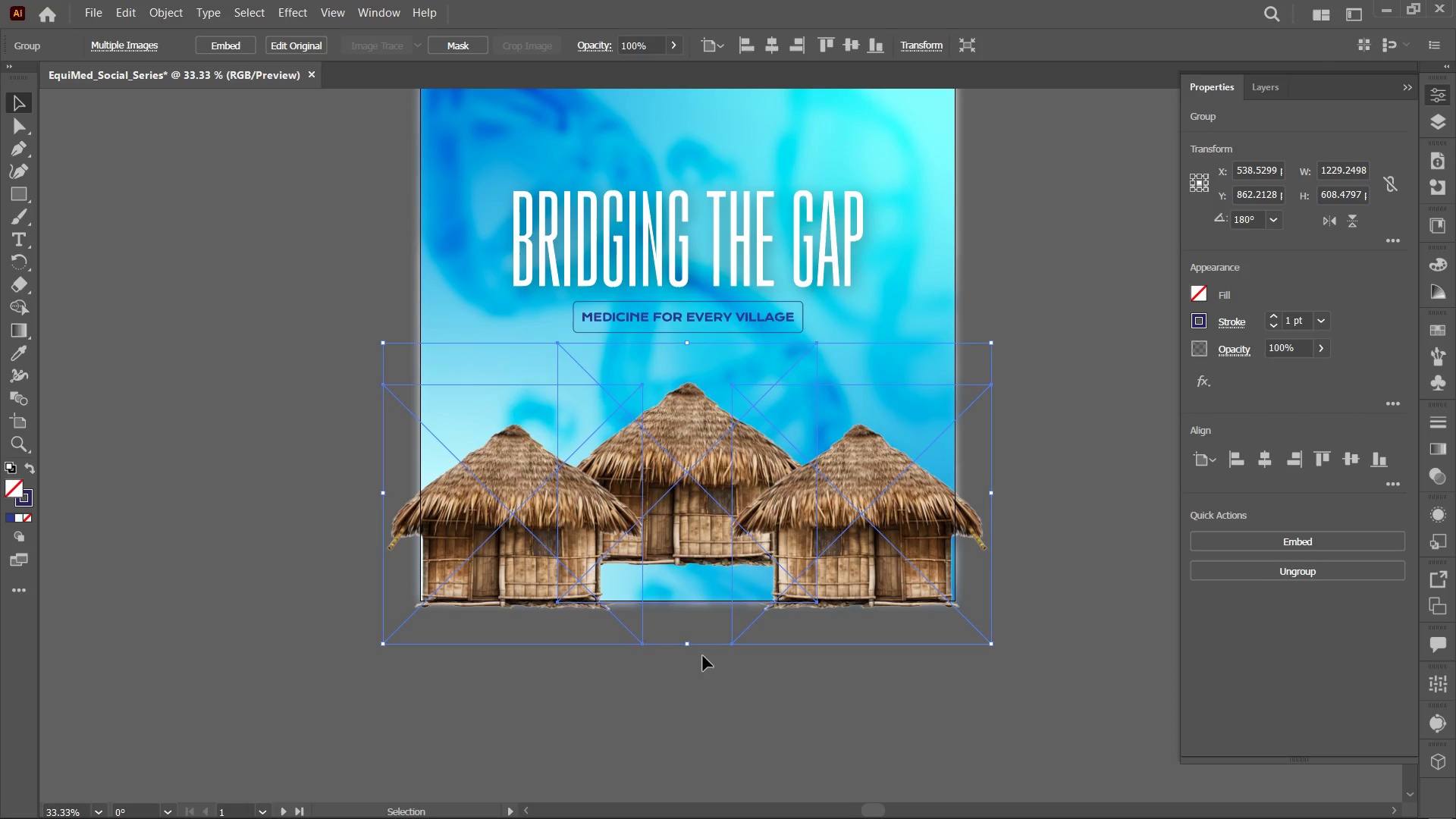 
hold_key(key=ShiftLeft, duration=2.16)
left_click_drag(start_coordinate=[691, 648], to_coordinate=[712, 739])
 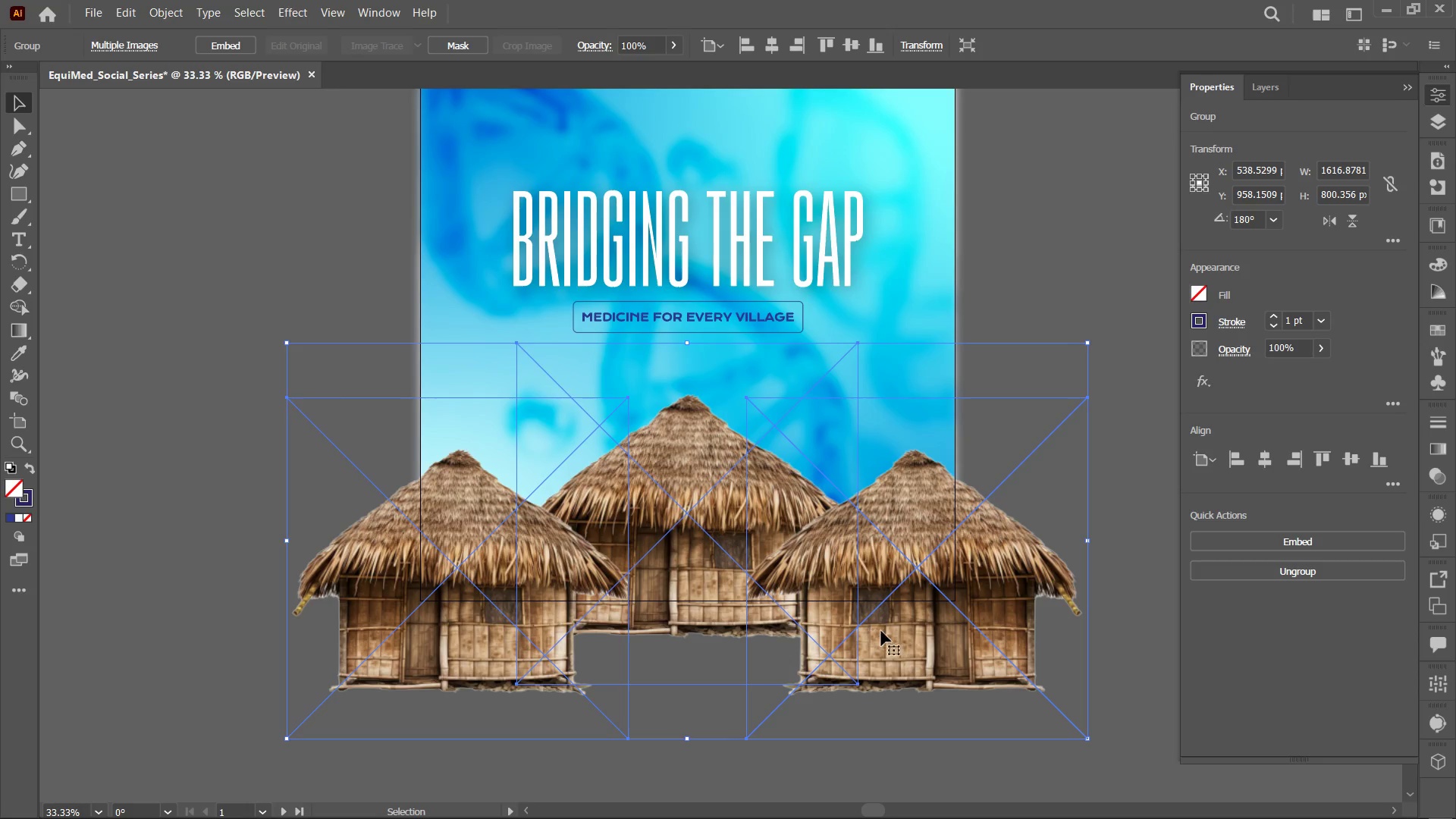 
left_click_drag(start_coordinate=[887, 631], to_coordinate=[890, 592])
 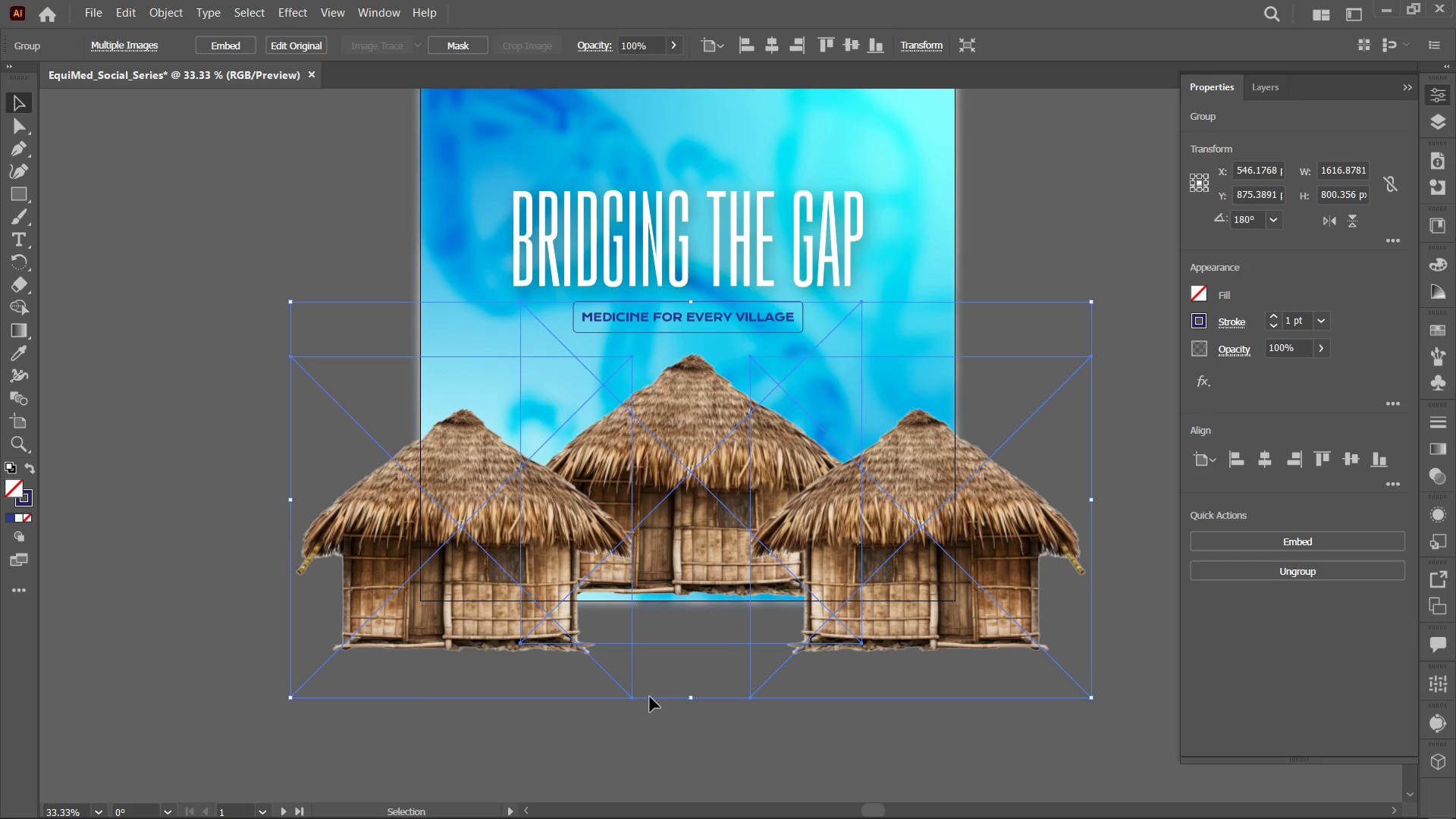 
hold_key(key=ShiftLeft, duration=1.8)
left_click_drag(start_coordinate=[689, 701], to_coordinate=[704, 754])
 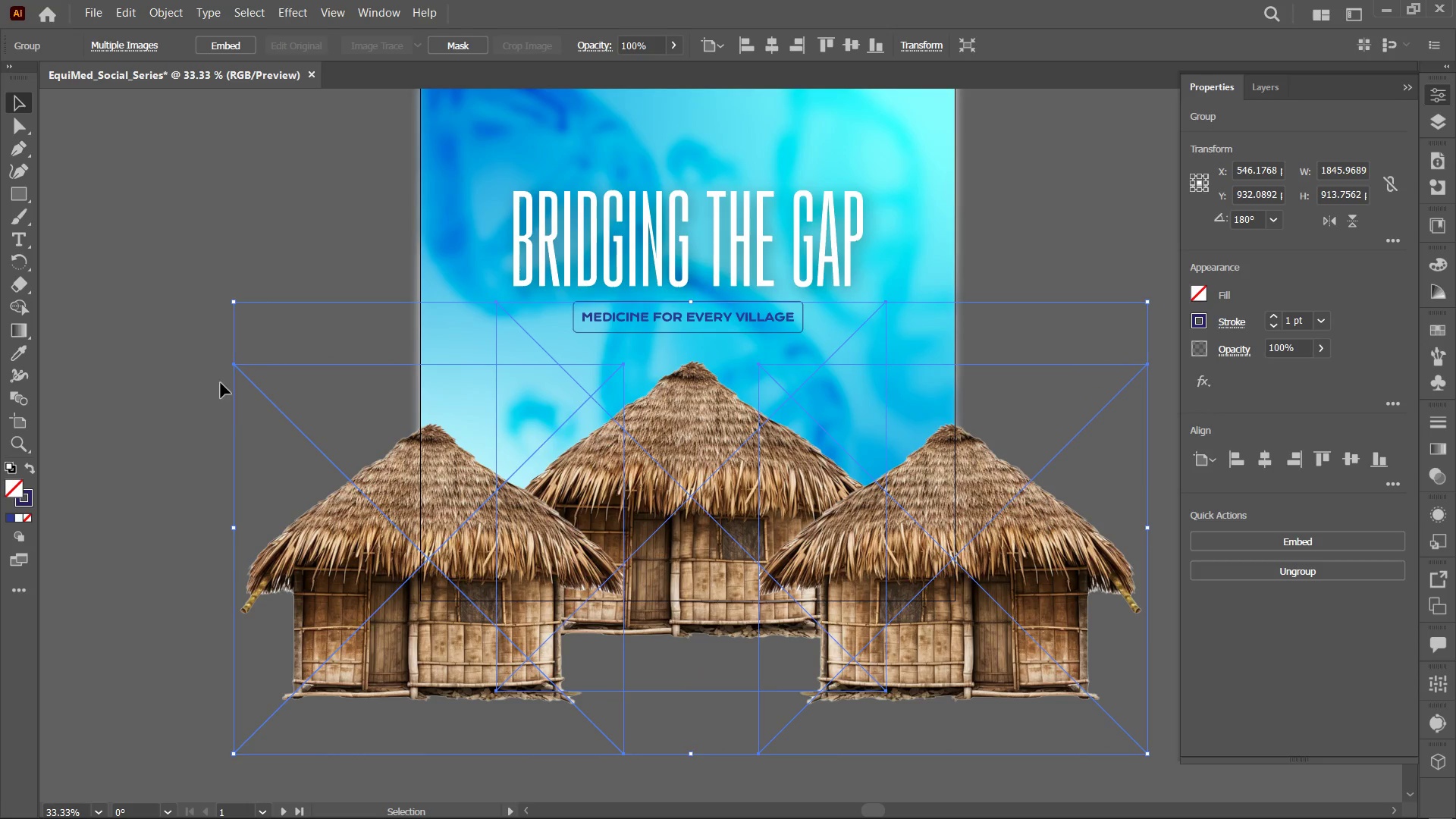 
double_click([404, 465])
 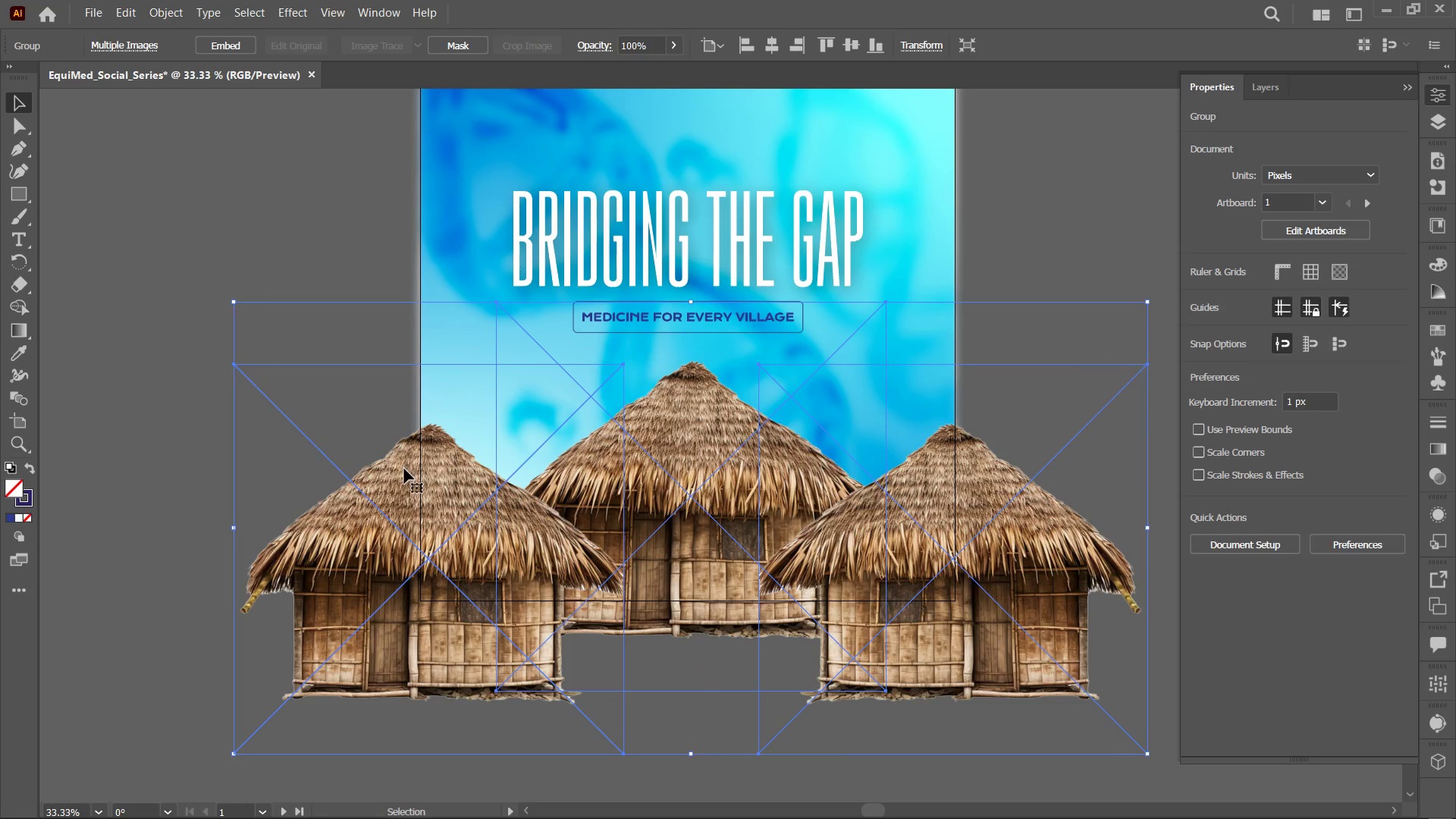 
key(Control+Shift+G)
 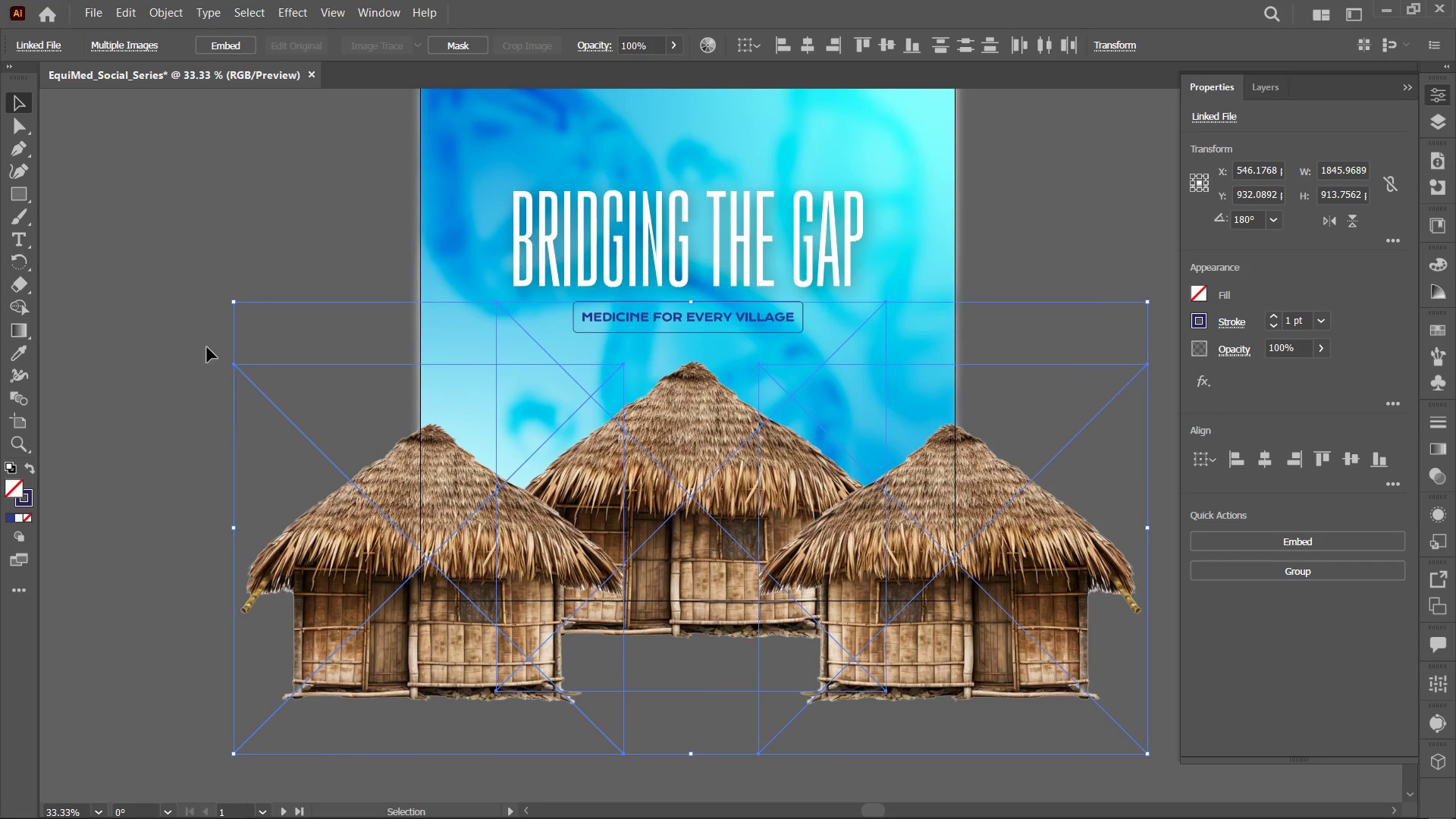 
left_click([205, 333])
 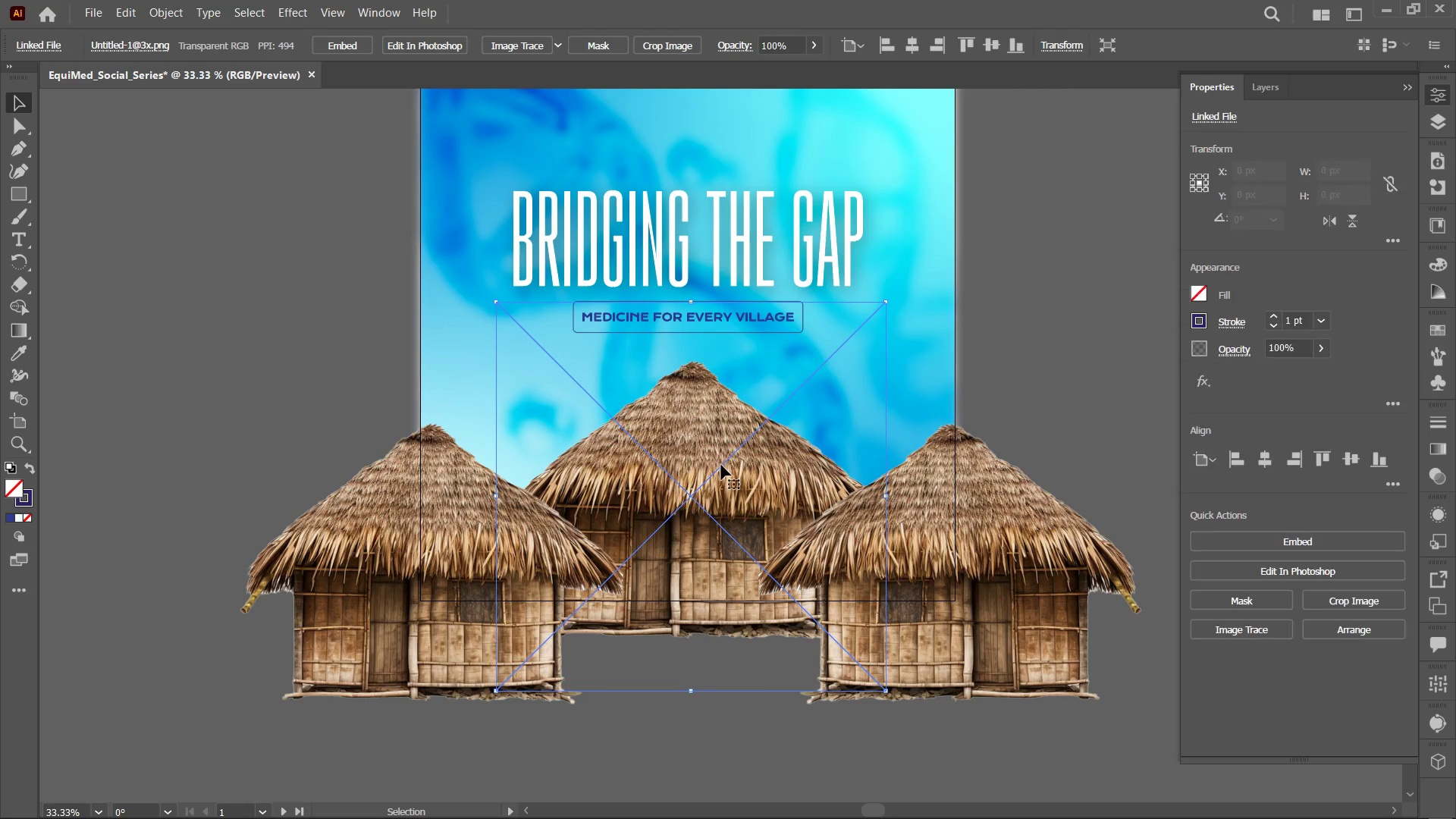 
key(Control+Shift+BracketRight)
 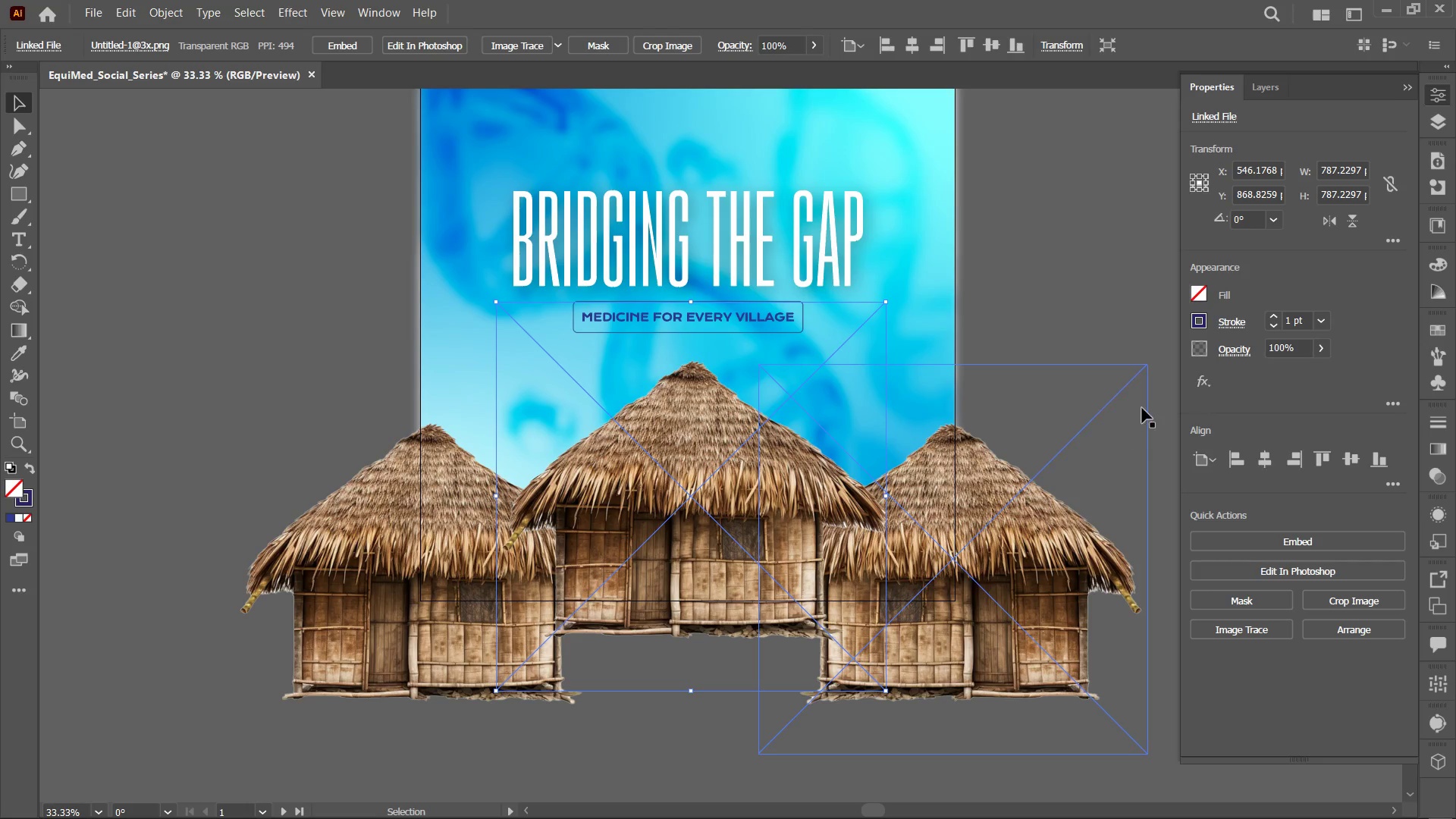 
left_click([1090, 557])
 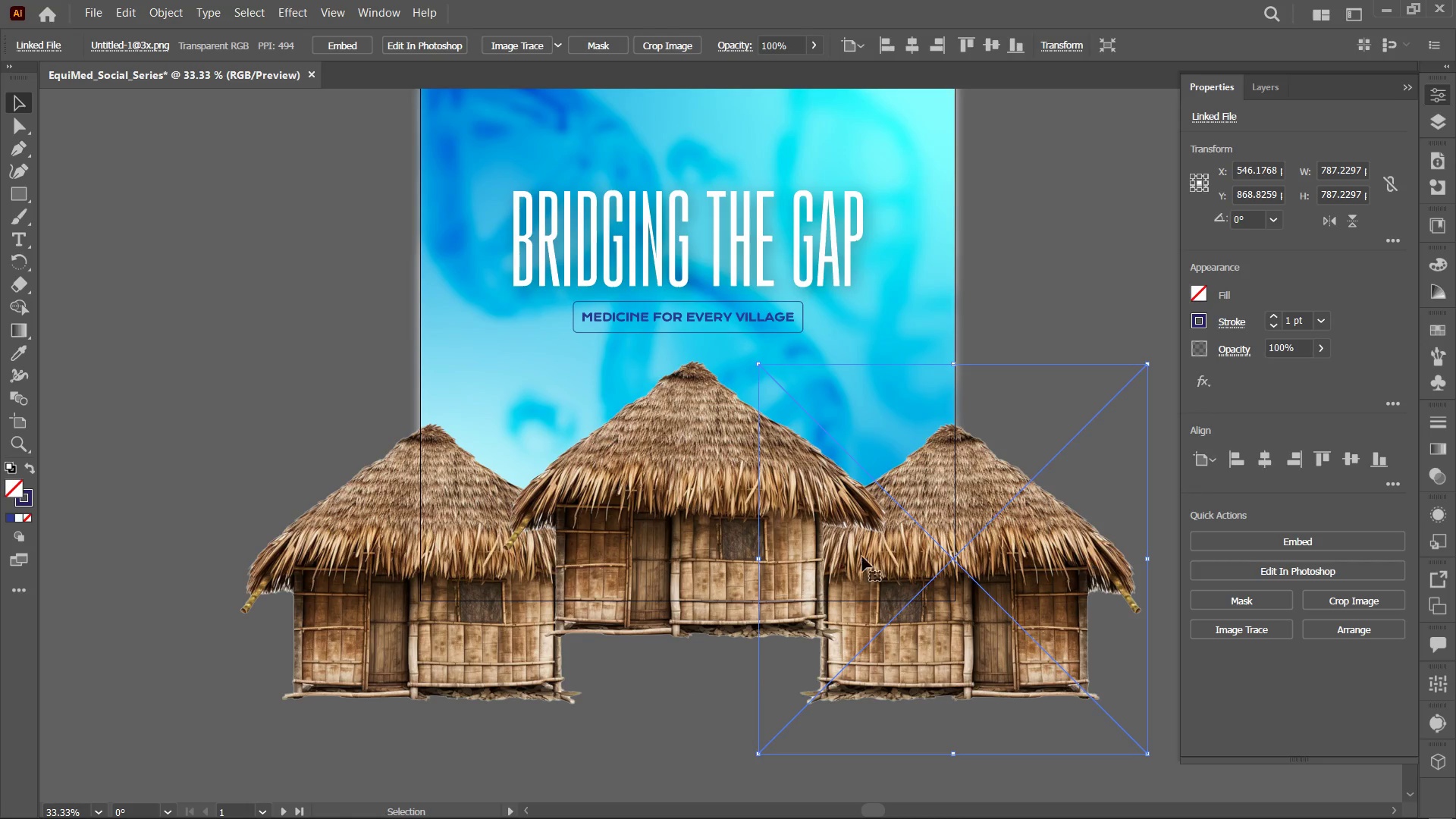 
hold_key(key=ShiftLeft, duration=0.73)
left_click([485, 531])
 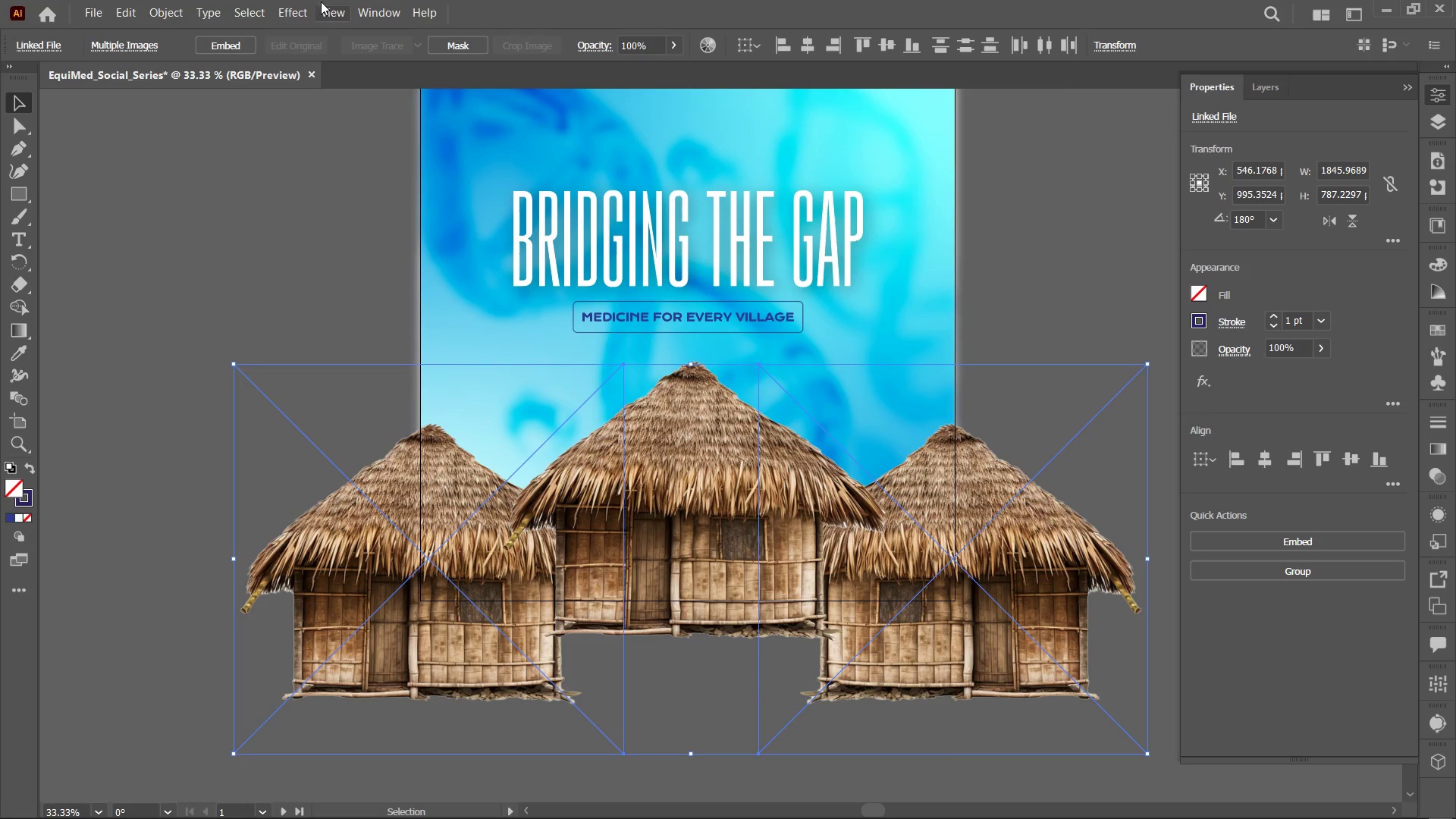 
left_click([293, 11])
 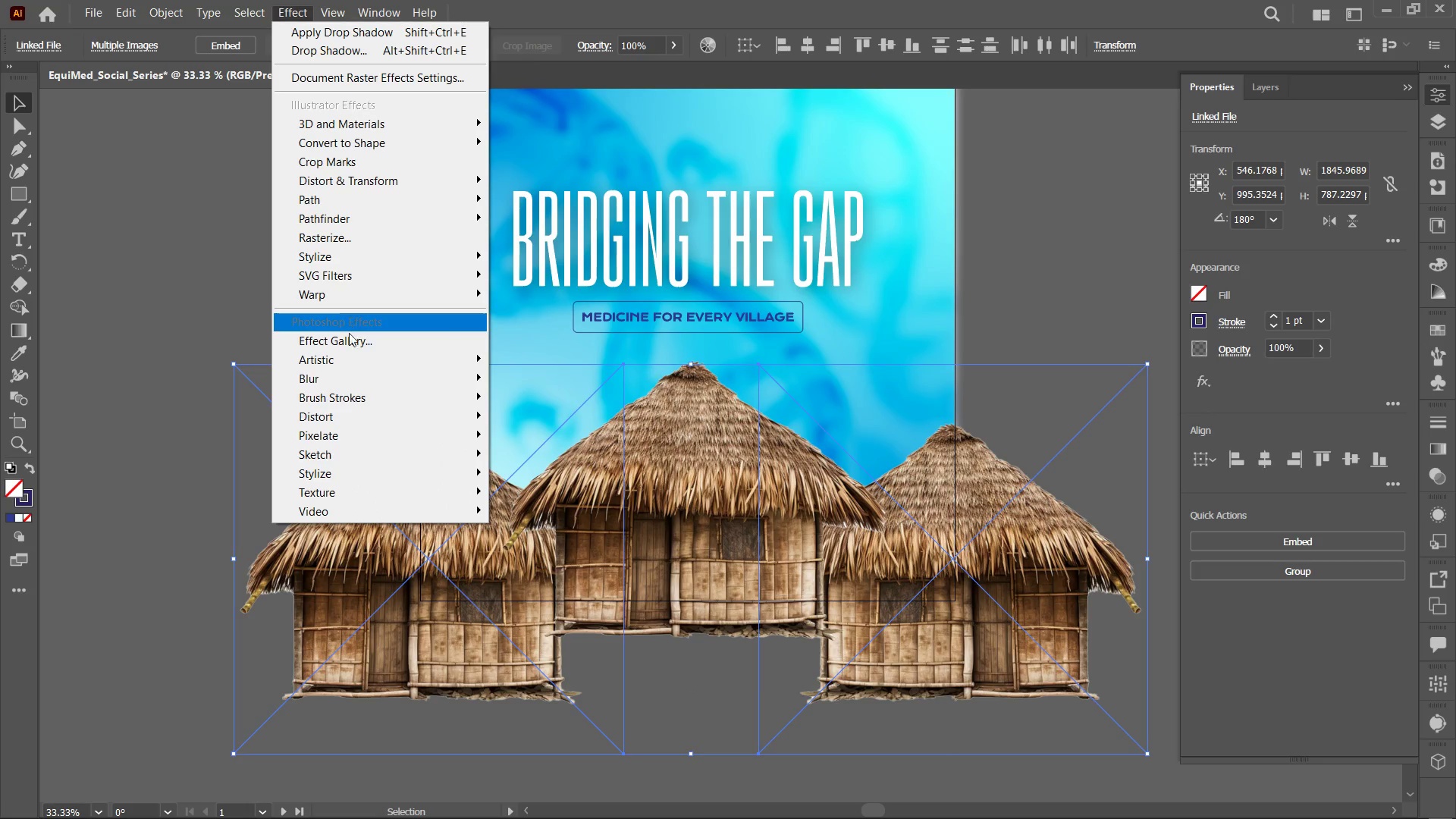 
left_click([353, 384])
 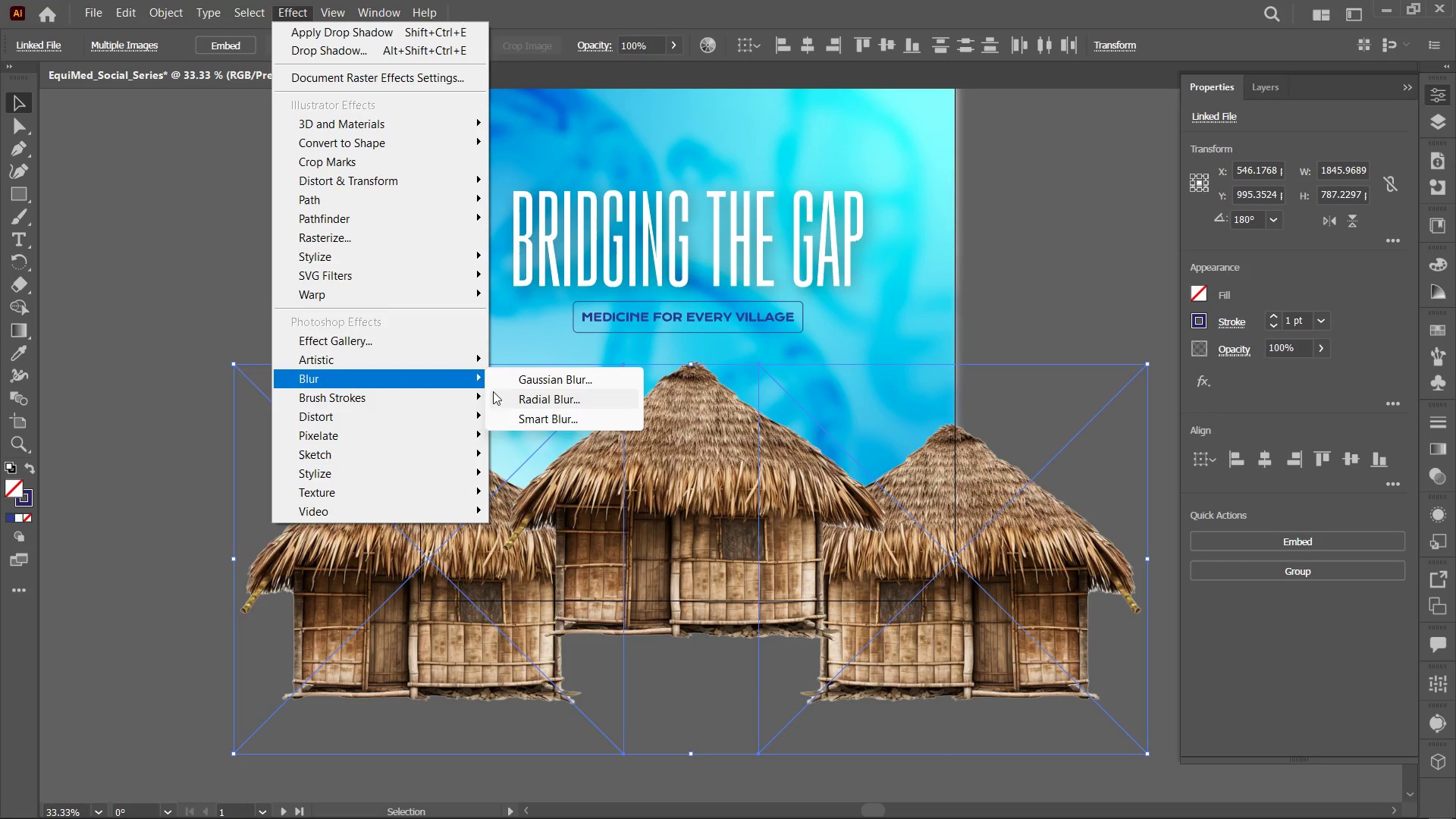 
left_click([509, 382])
 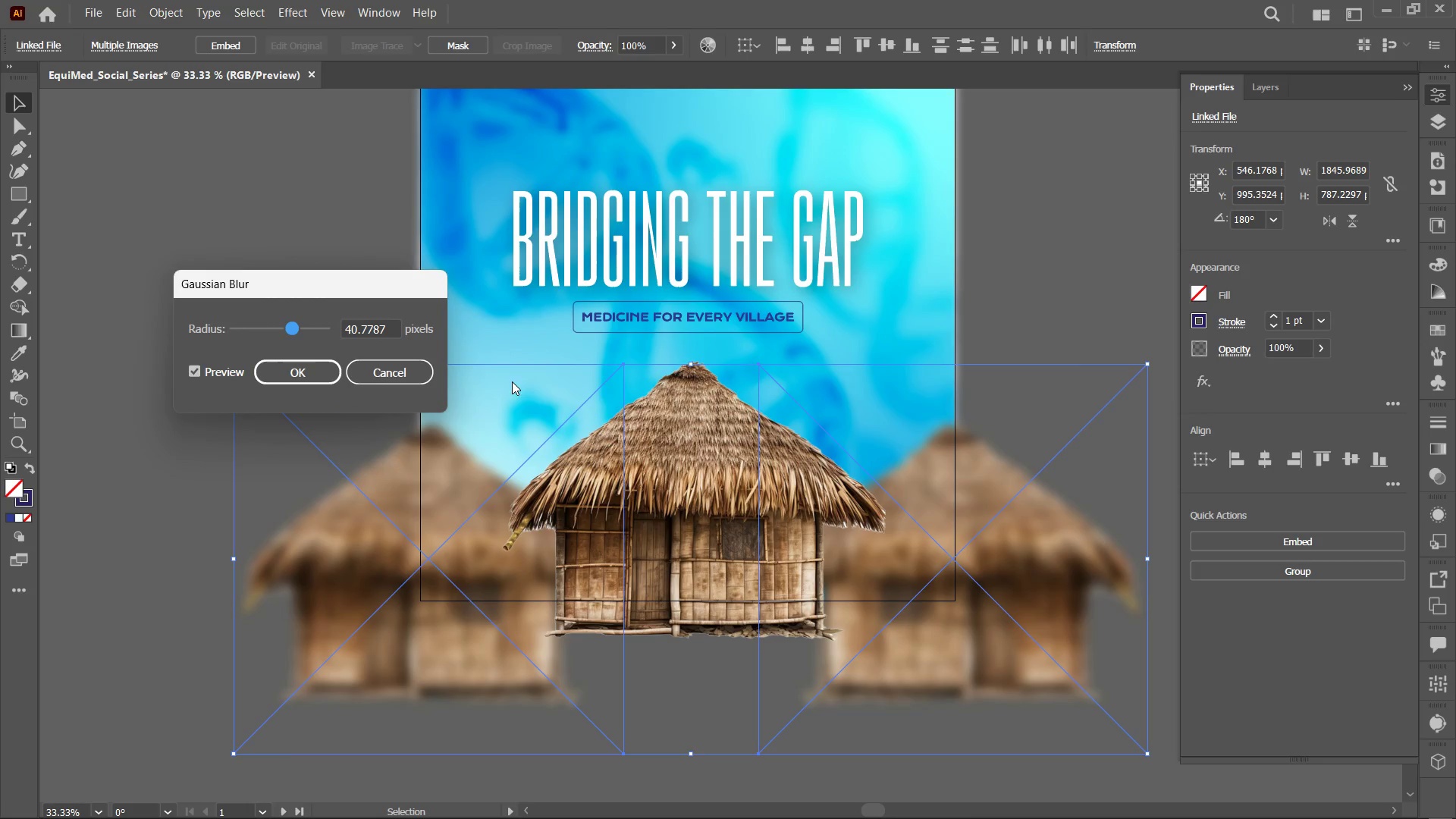 
left_click([246, 322])
 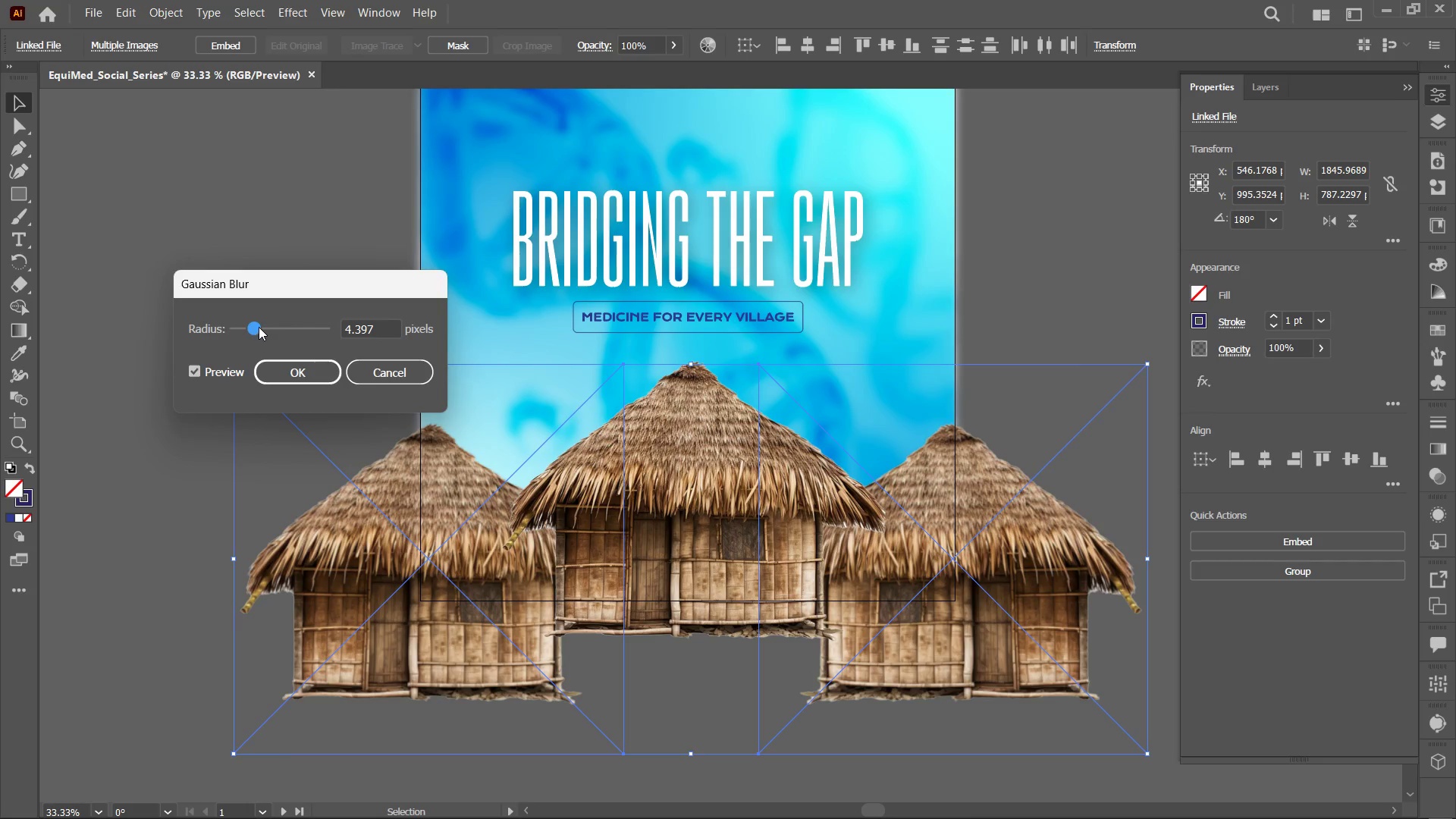 
wait(7.3)
 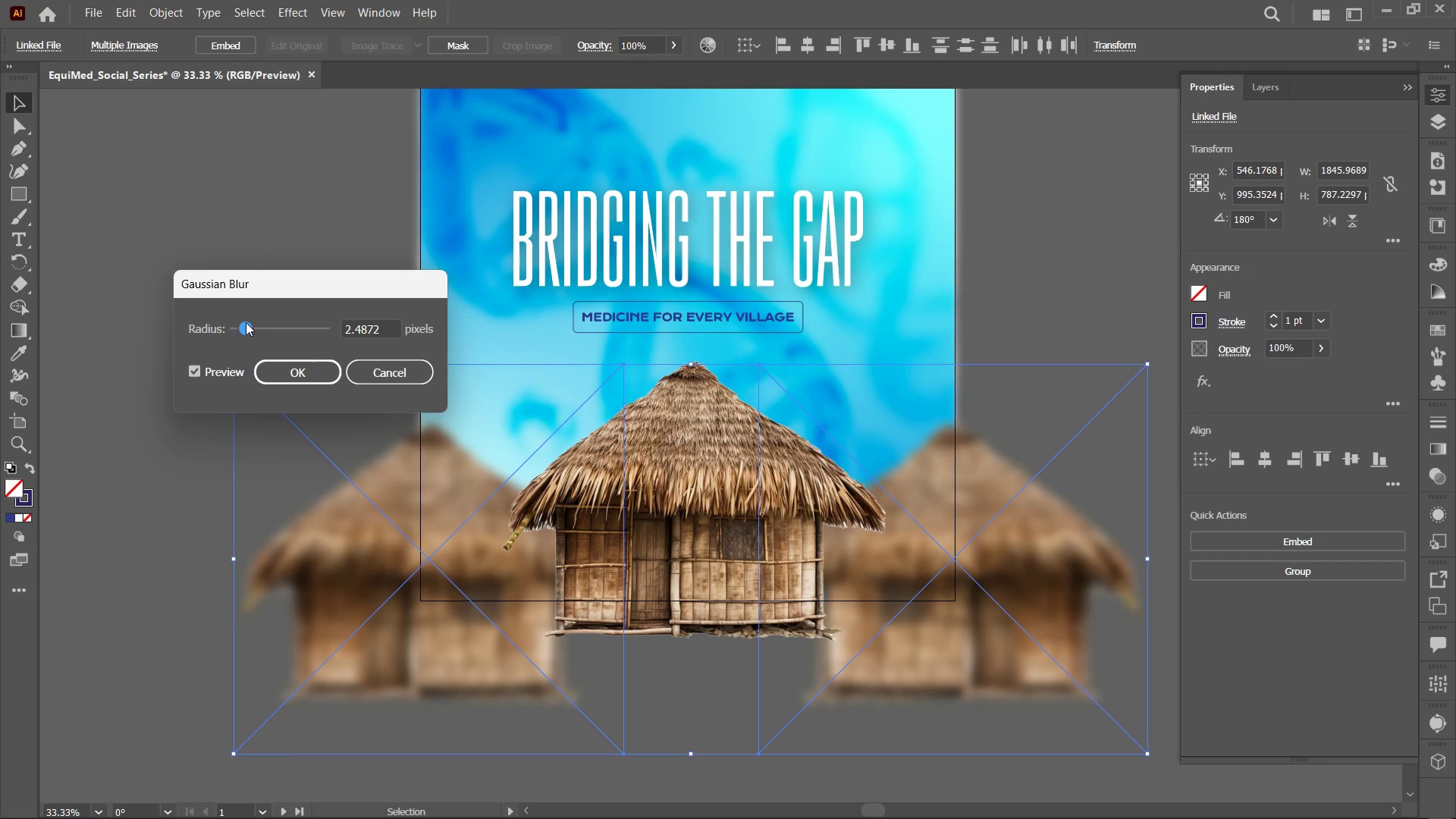 
left_click_drag(start_coordinate=[259, 330], to_coordinate=[264, 333])
 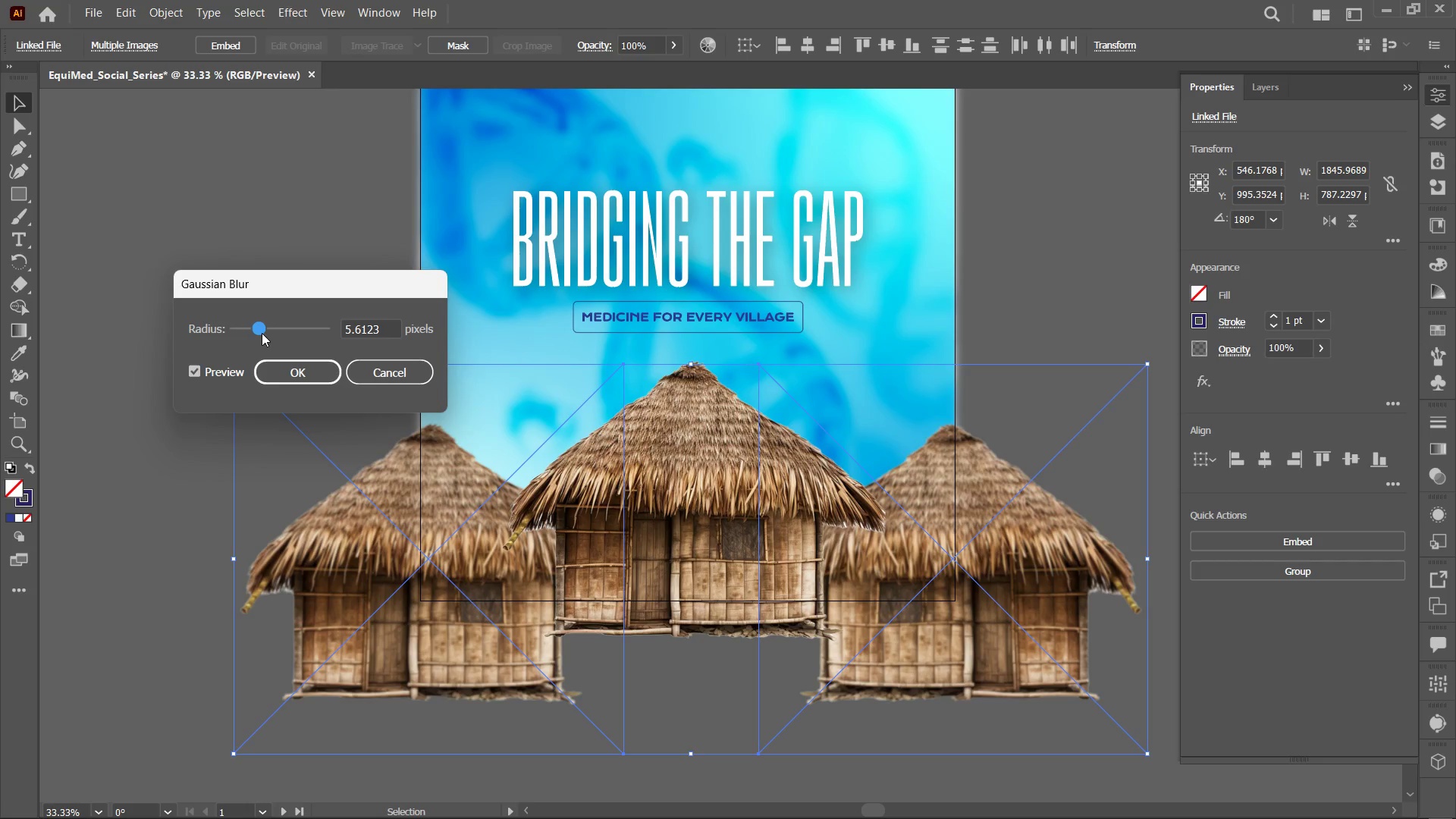 
wait(5.02)
 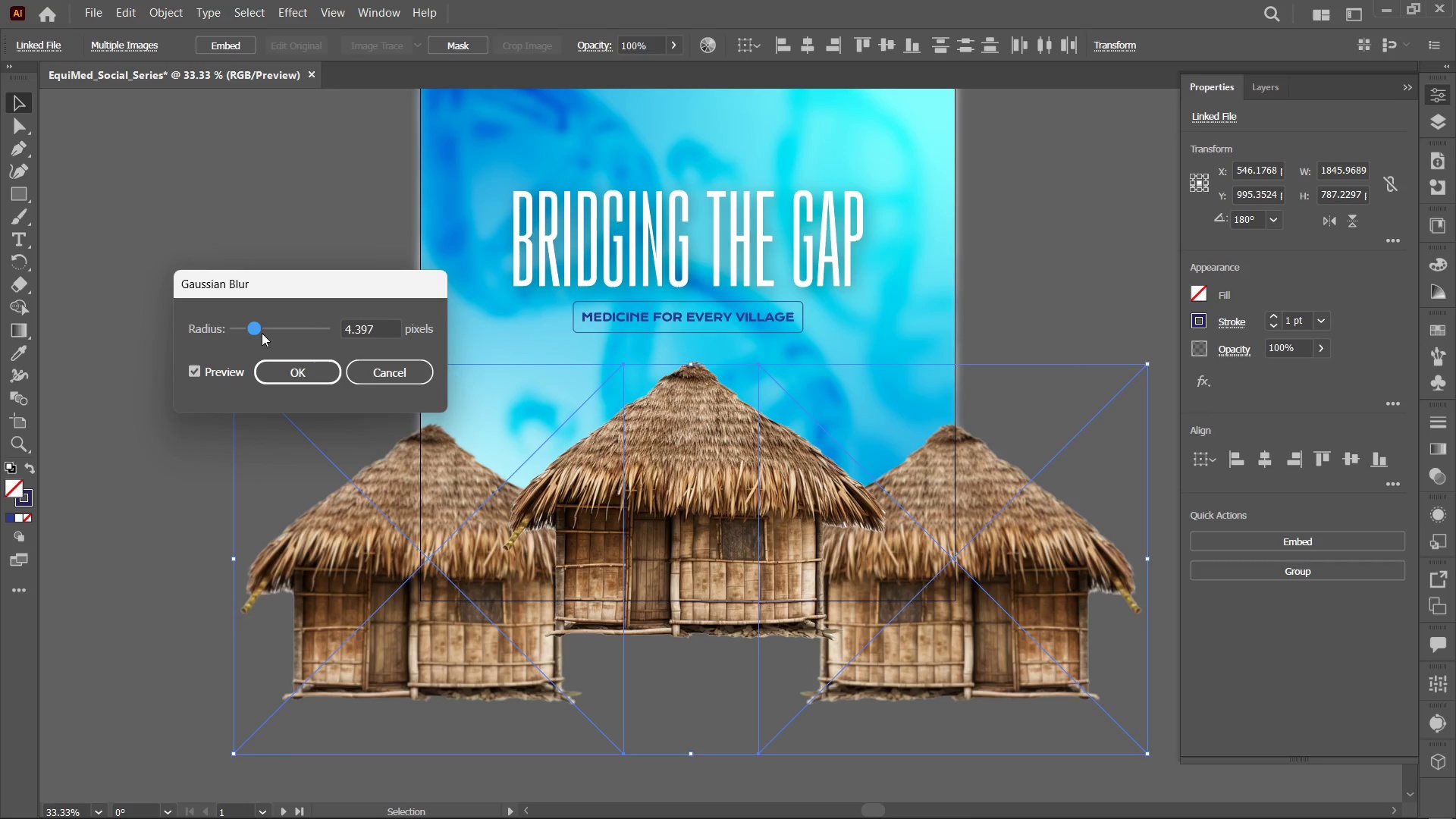 
left_click([298, 365])
 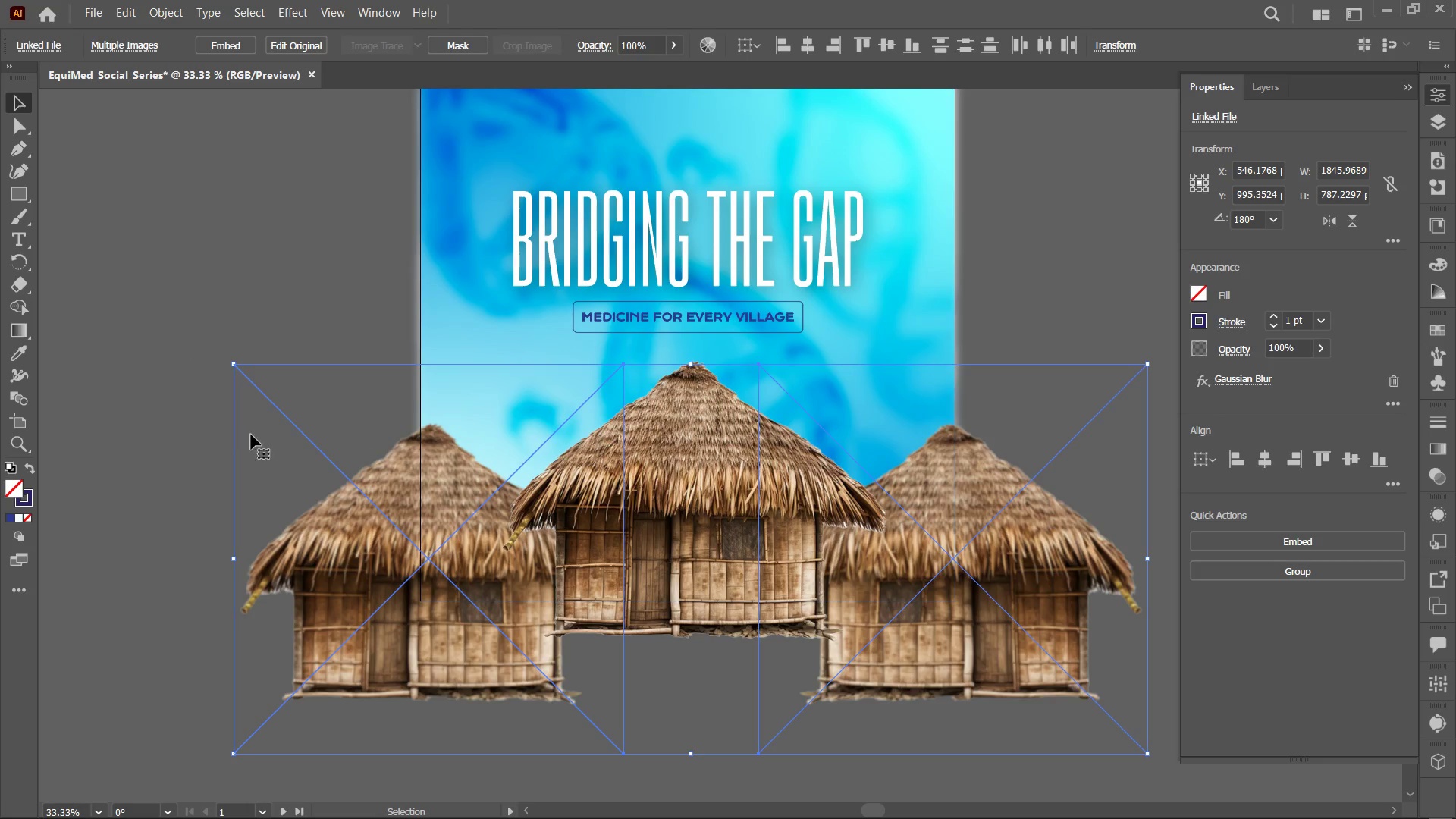 
left_click([237, 437])
 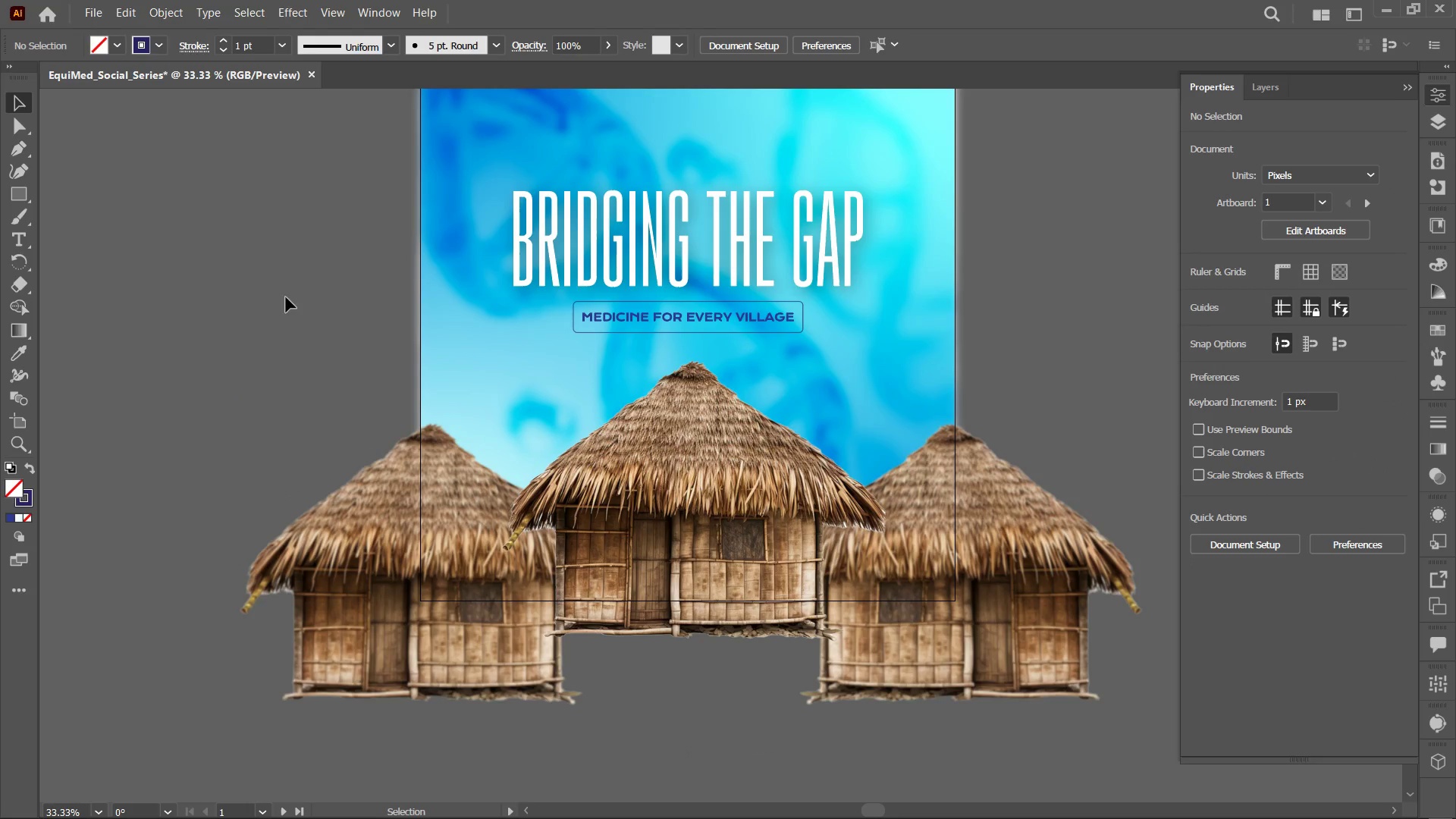 
left_click([729, 446])
 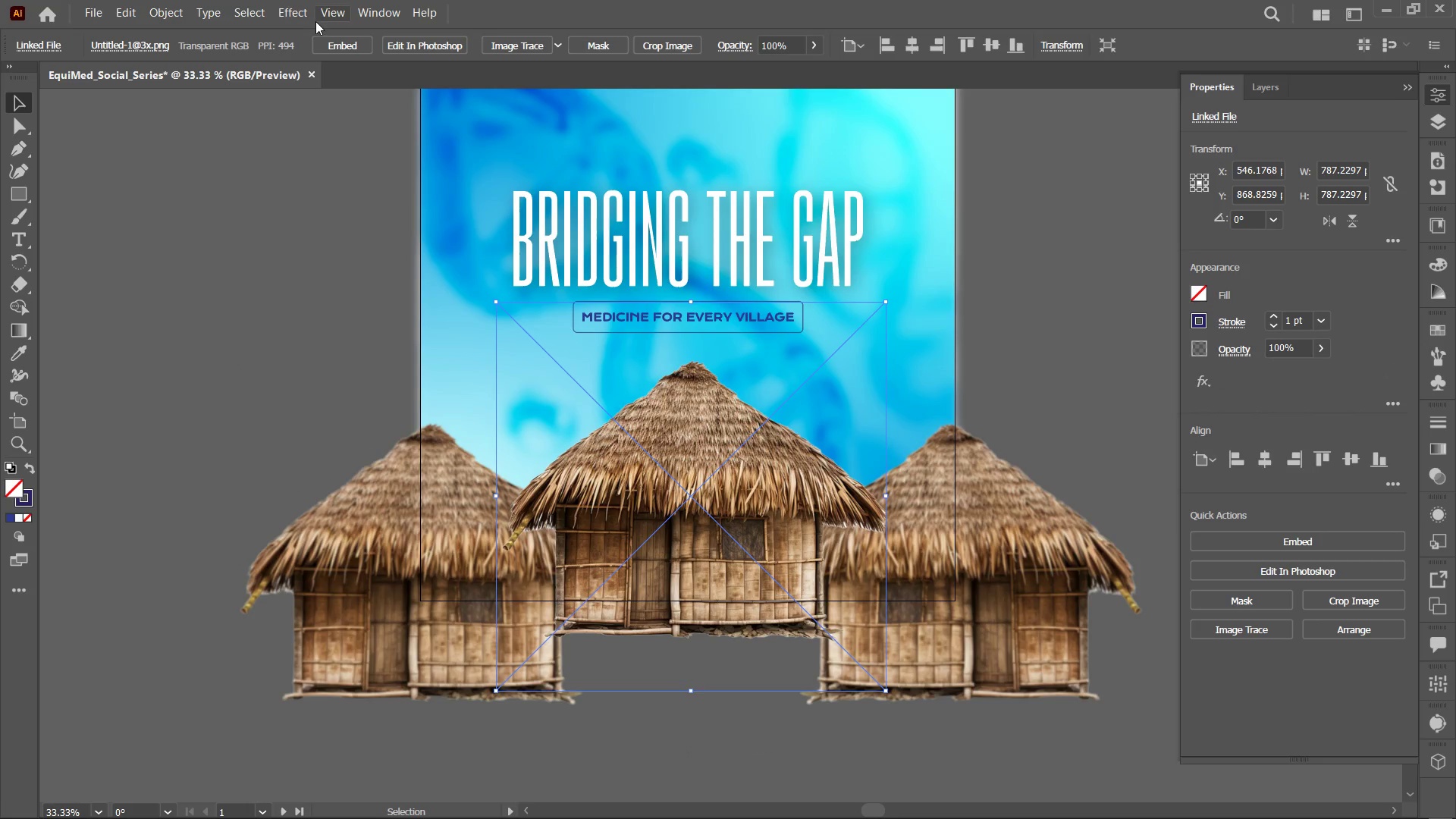 
left_click([305, 14])
 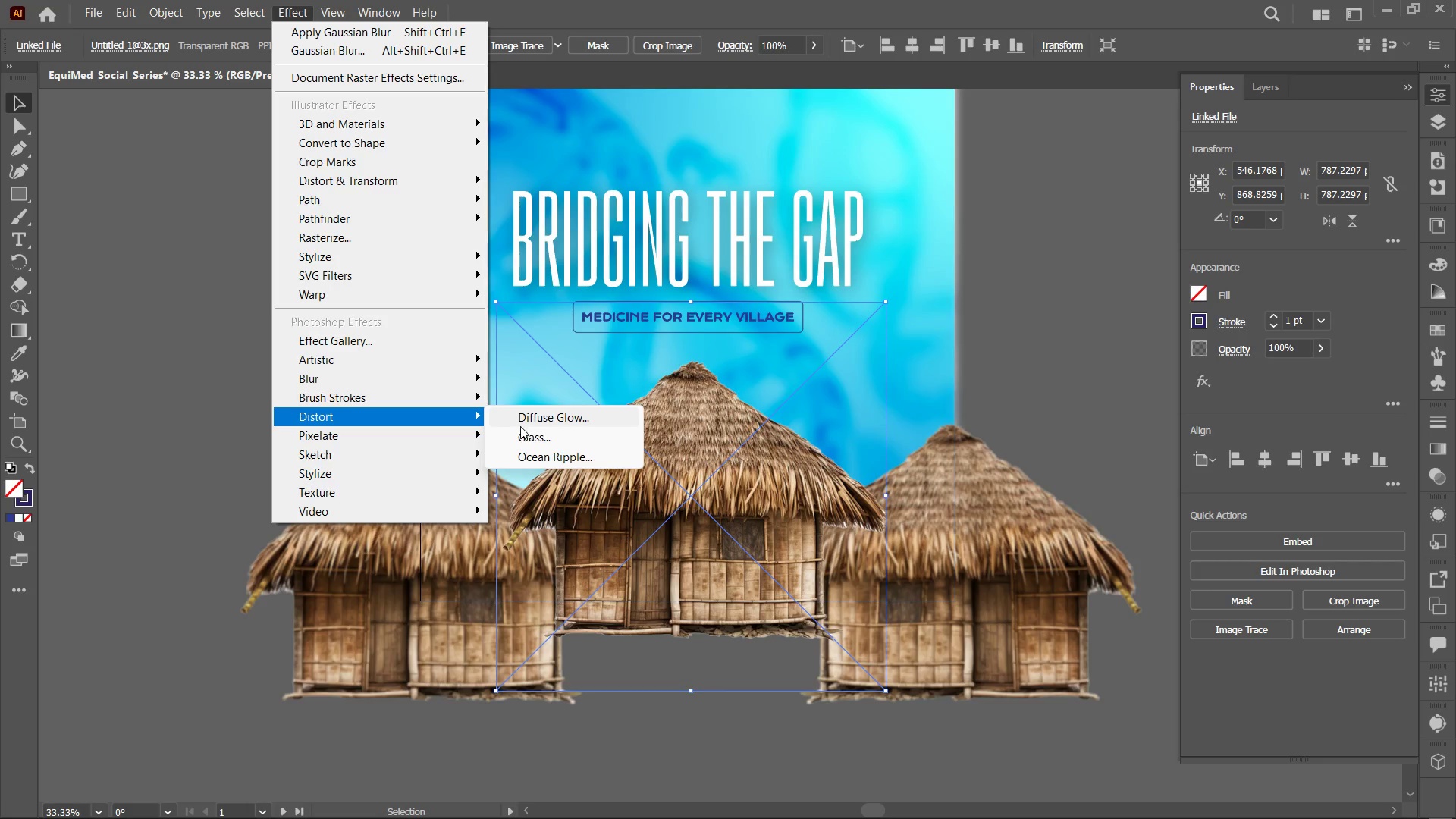 
left_click([552, 422])
 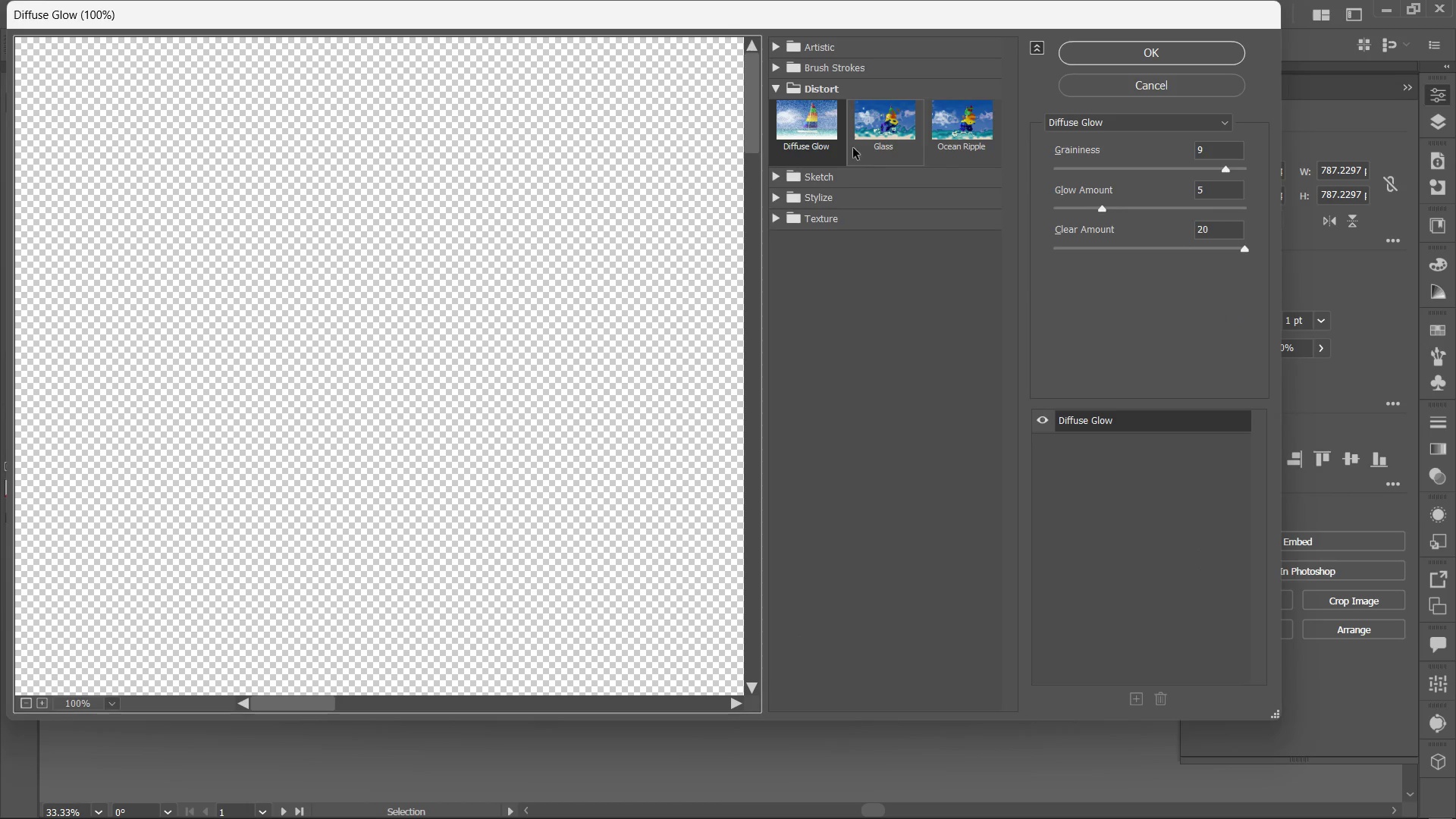 
wait(7.89)
 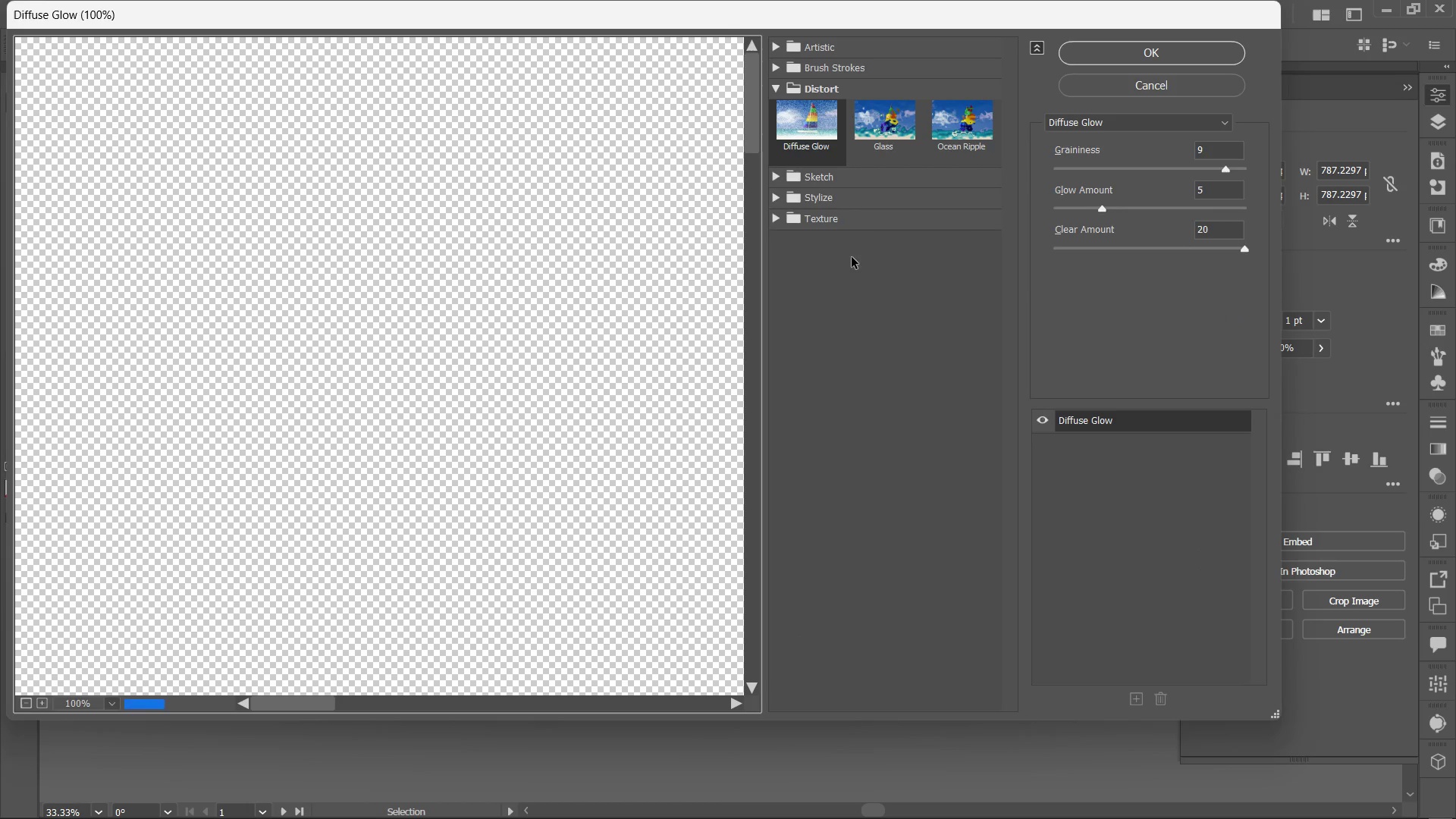 
double_click([26, 705])
 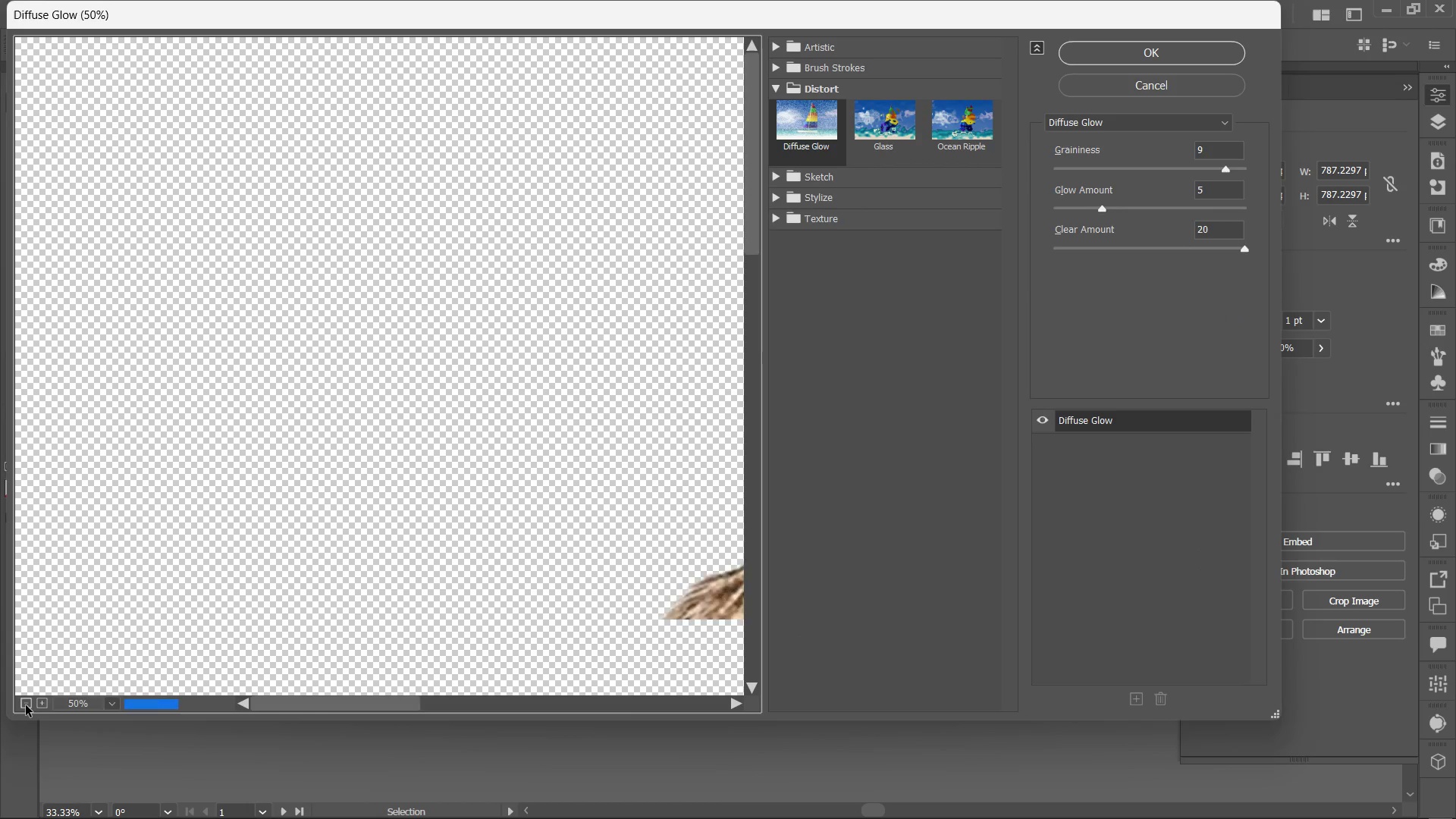 
triple_click([26, 705])
 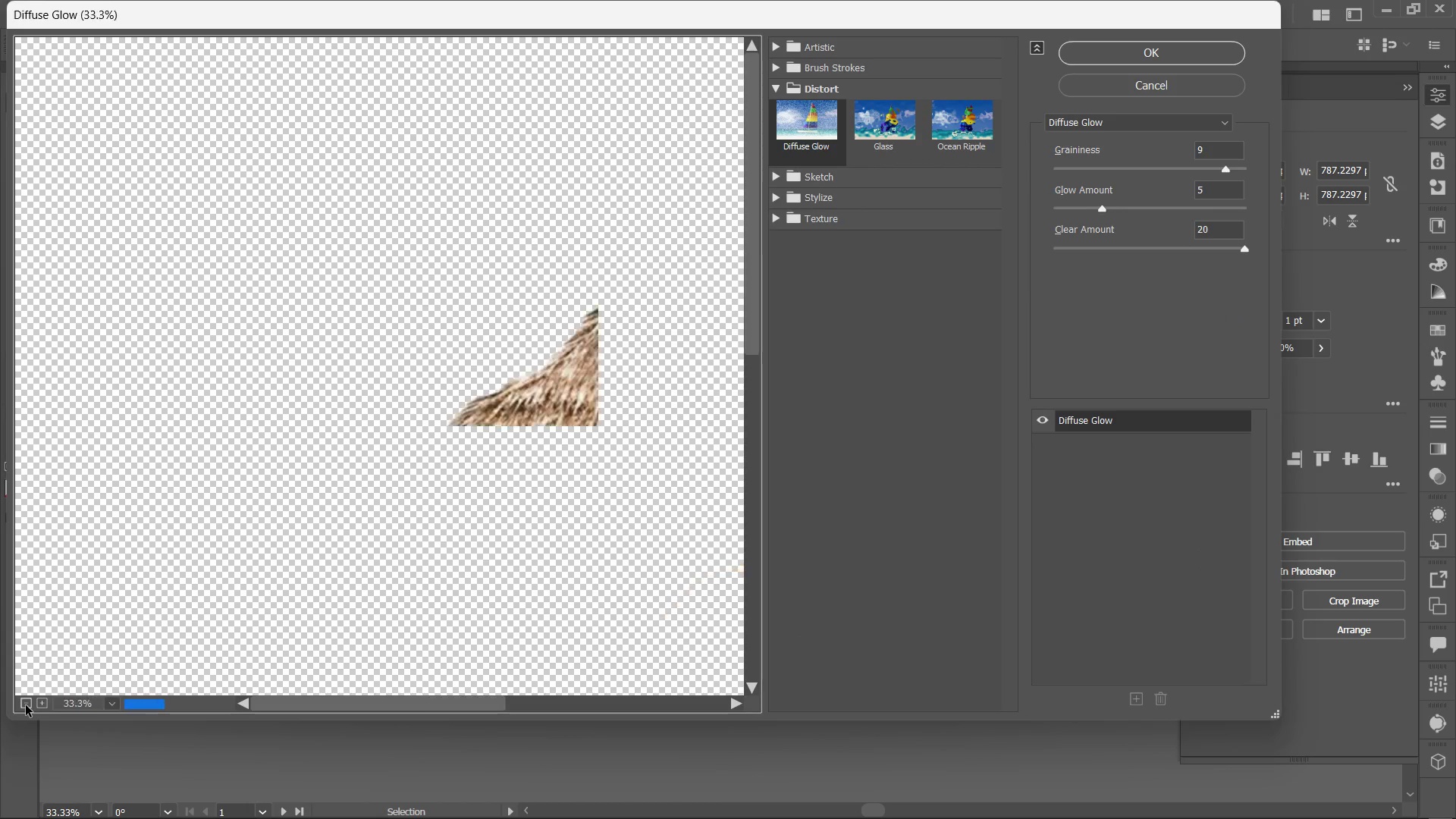 
triple_click([26, 705])
 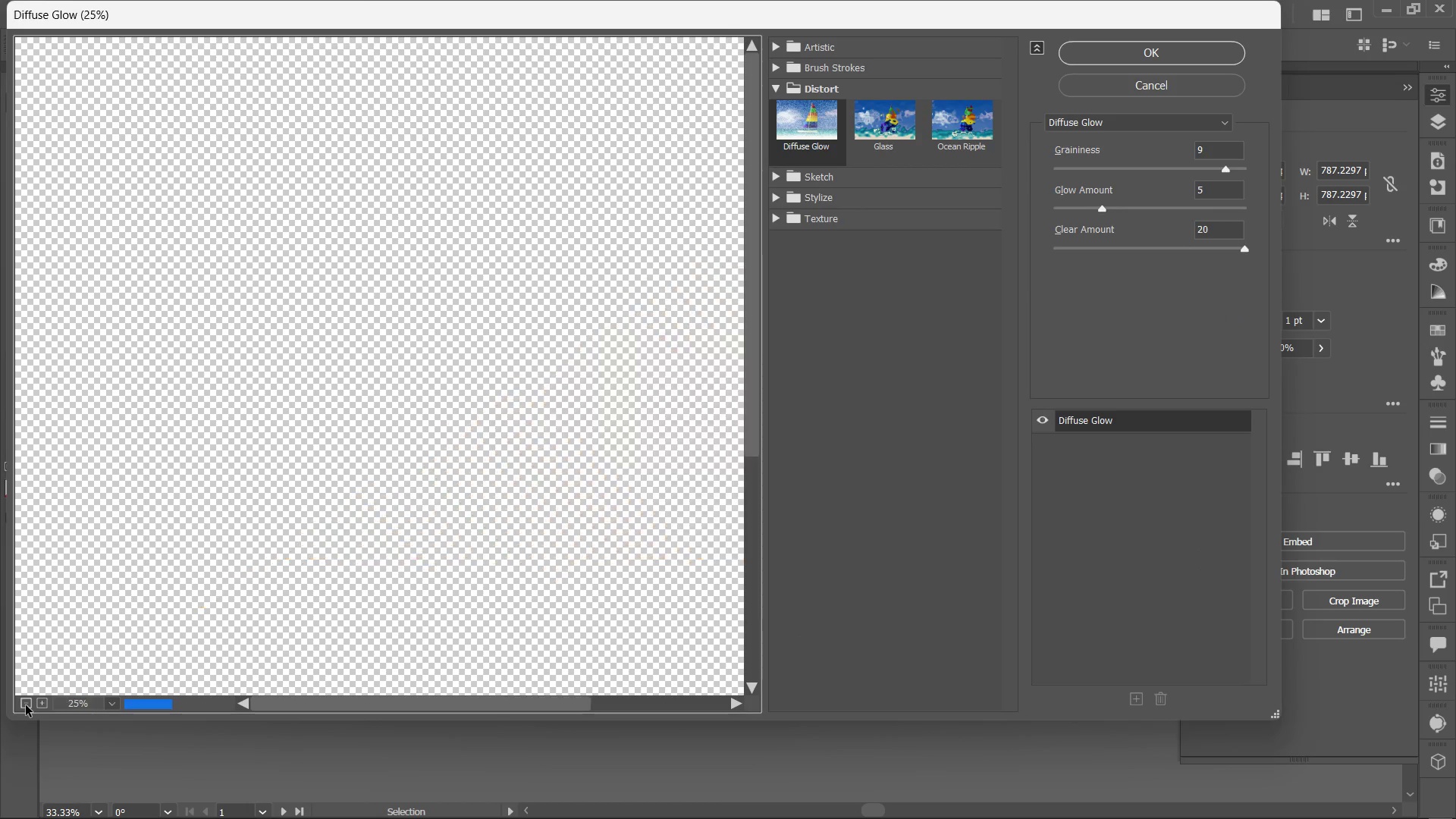 
triple_click([26, 705])
 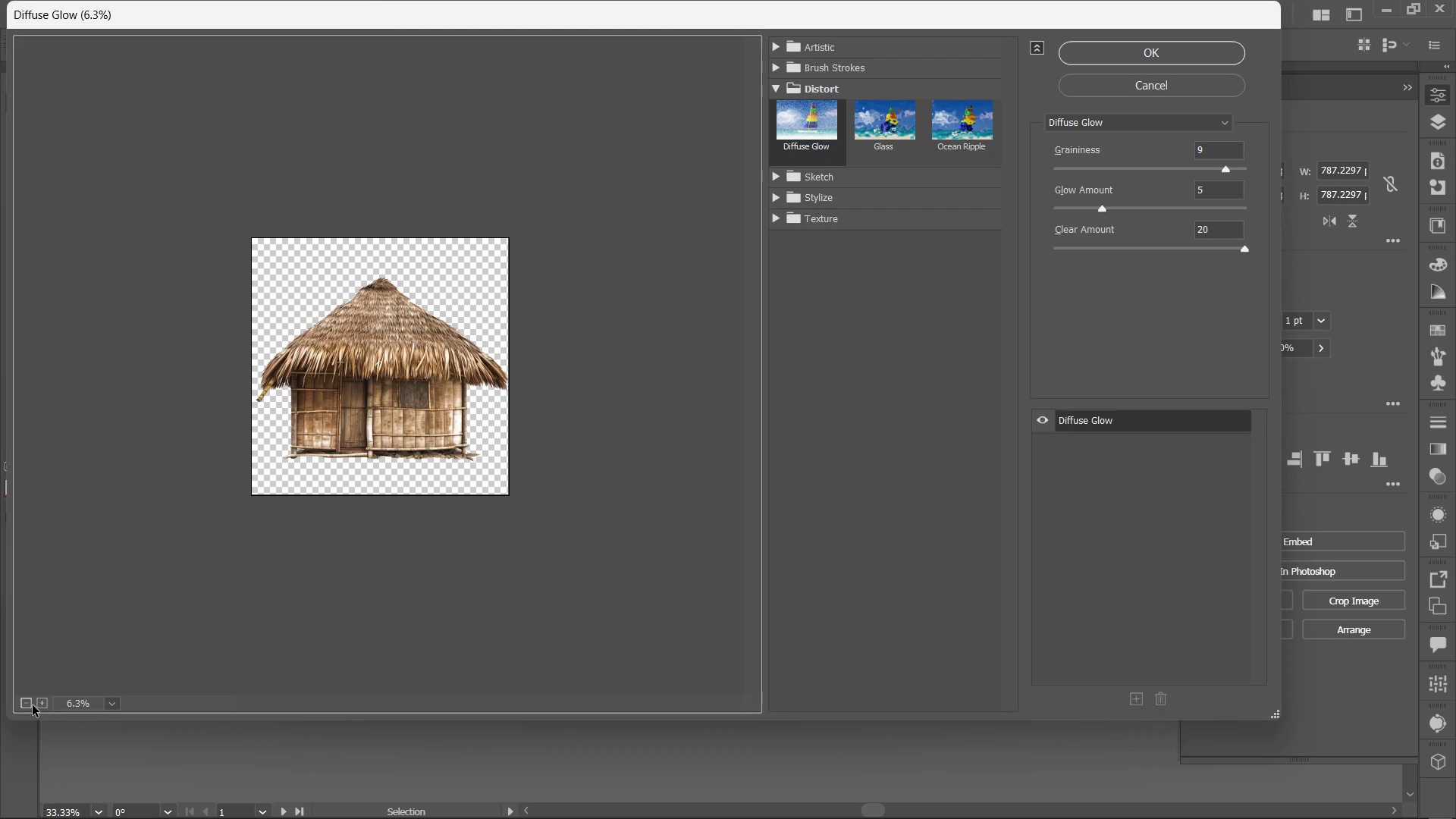 
left_click([36, 705])
 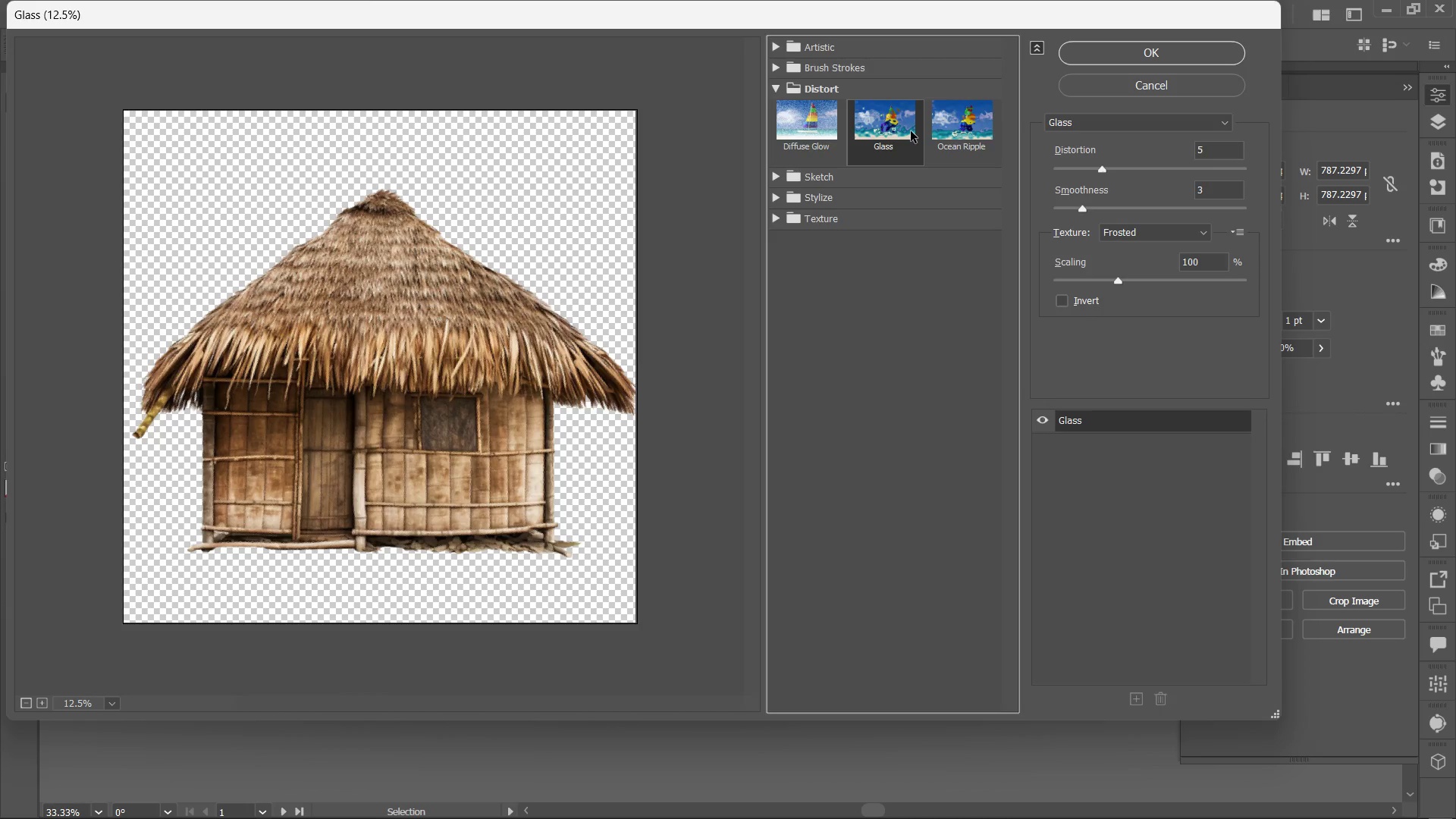 
left_click([963, 143])
 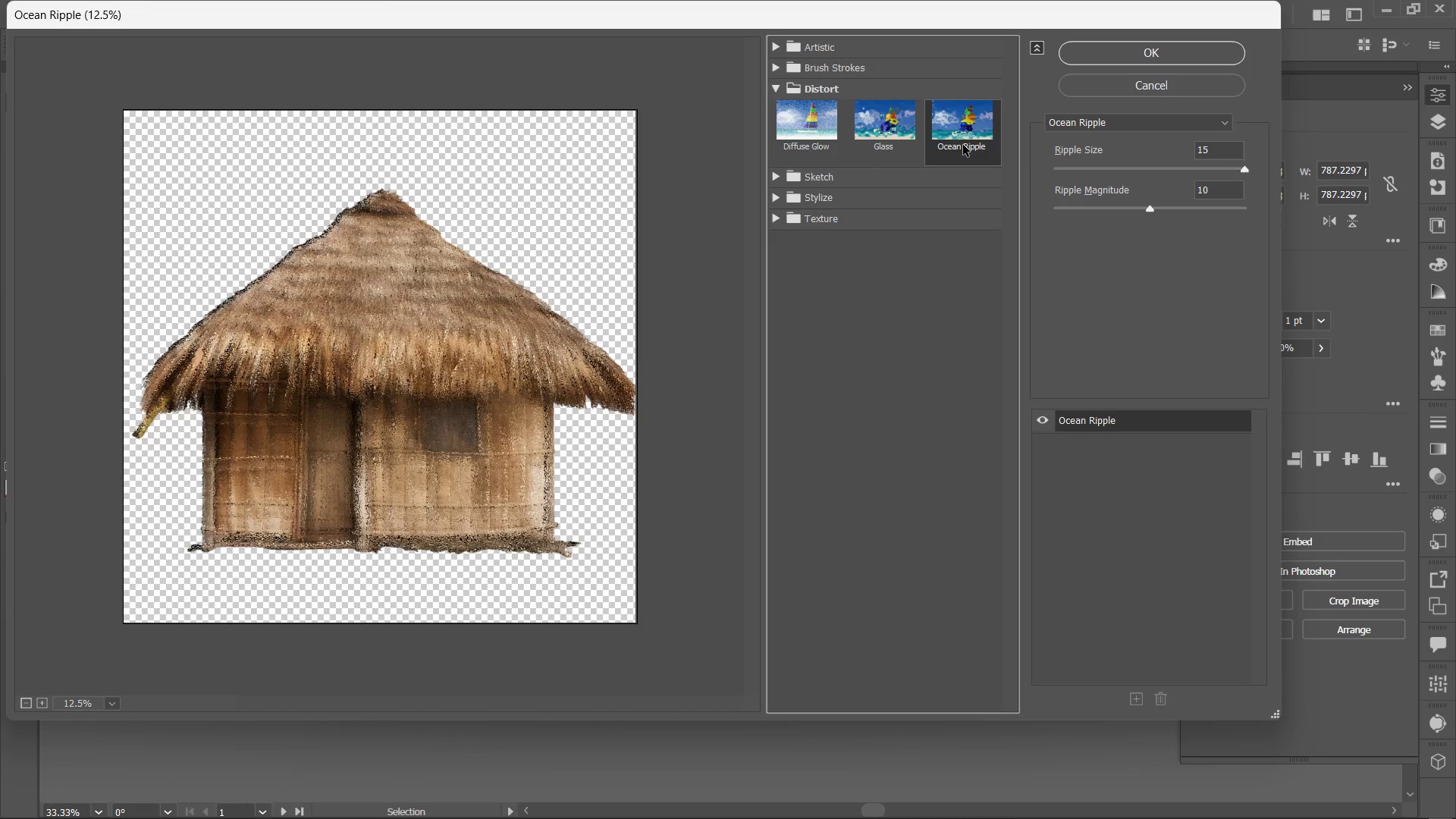 
mouse_move([1113, 158])
 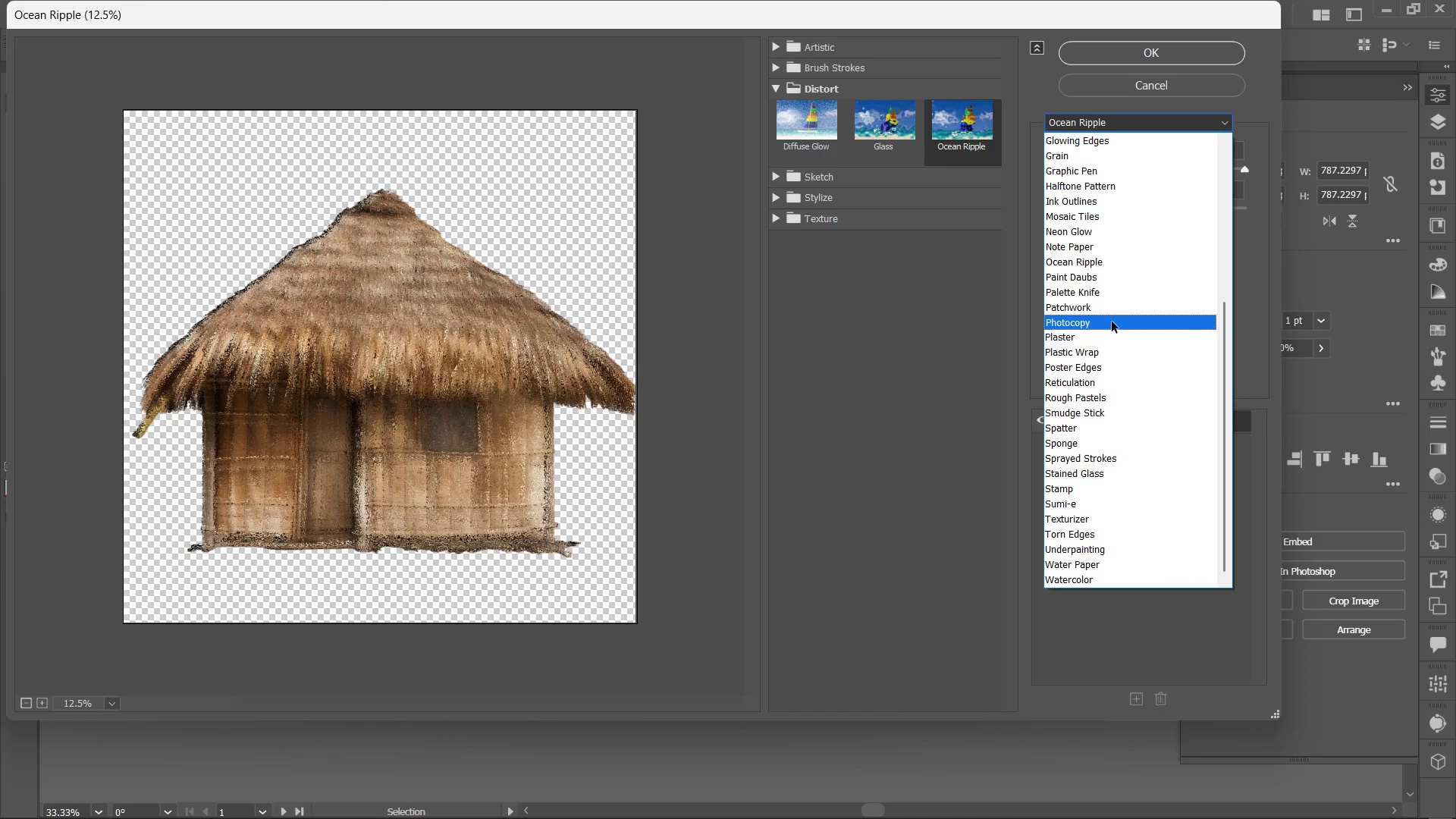 
left_click([1111, 330])
 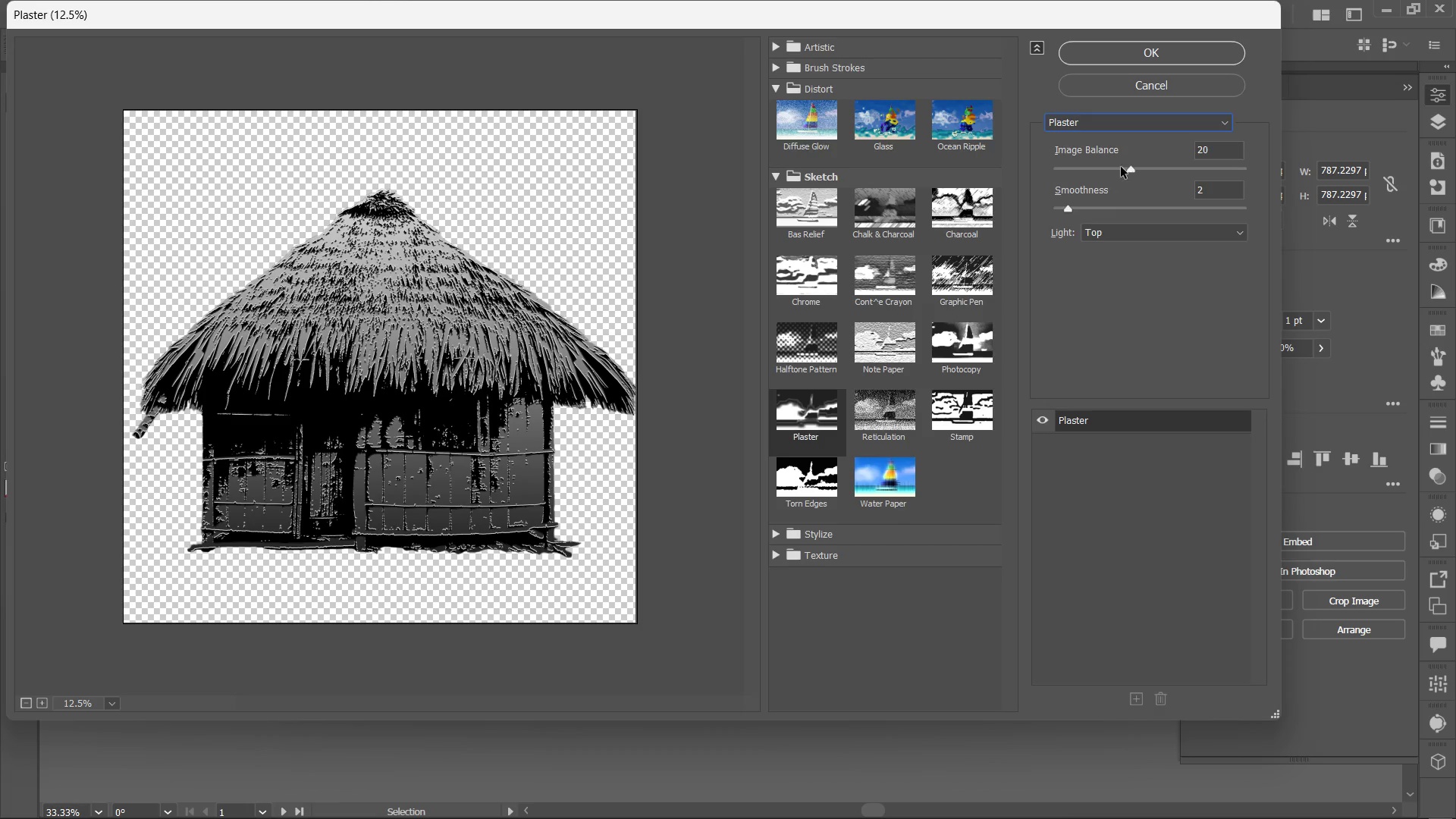 
left_click([1125, 119])
 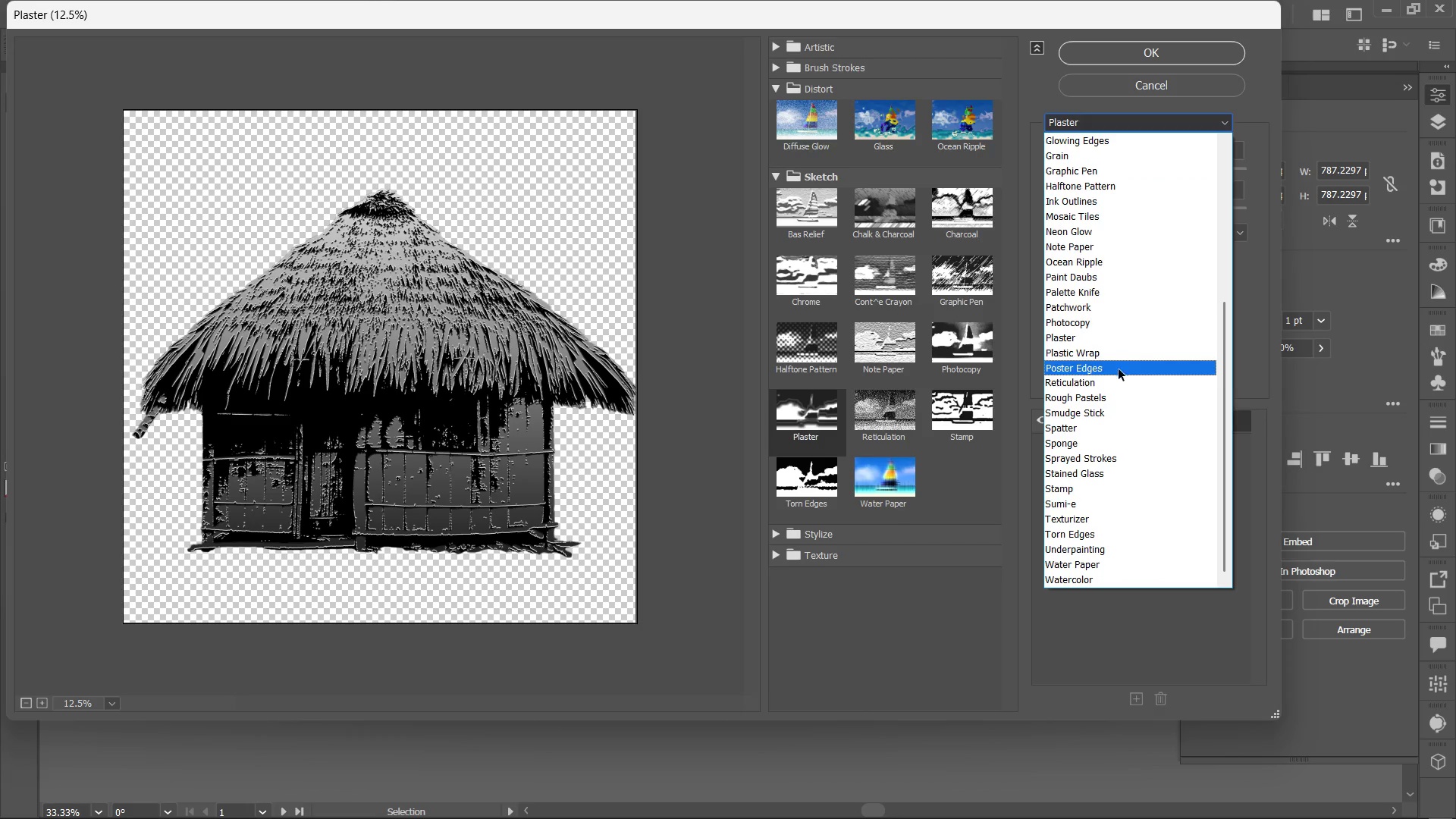 
left_click([1119, 379])
 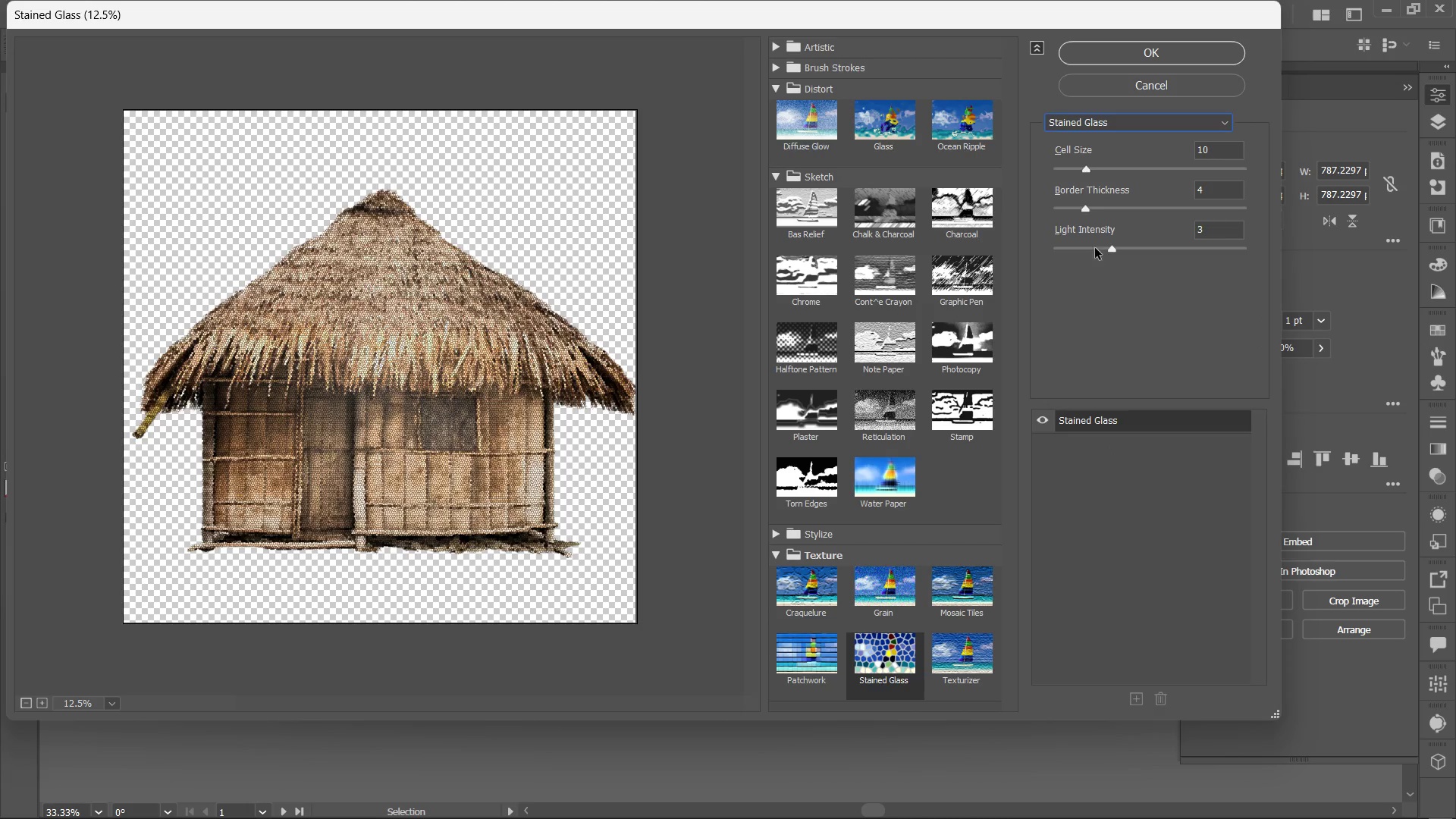 
wait(6.31)
 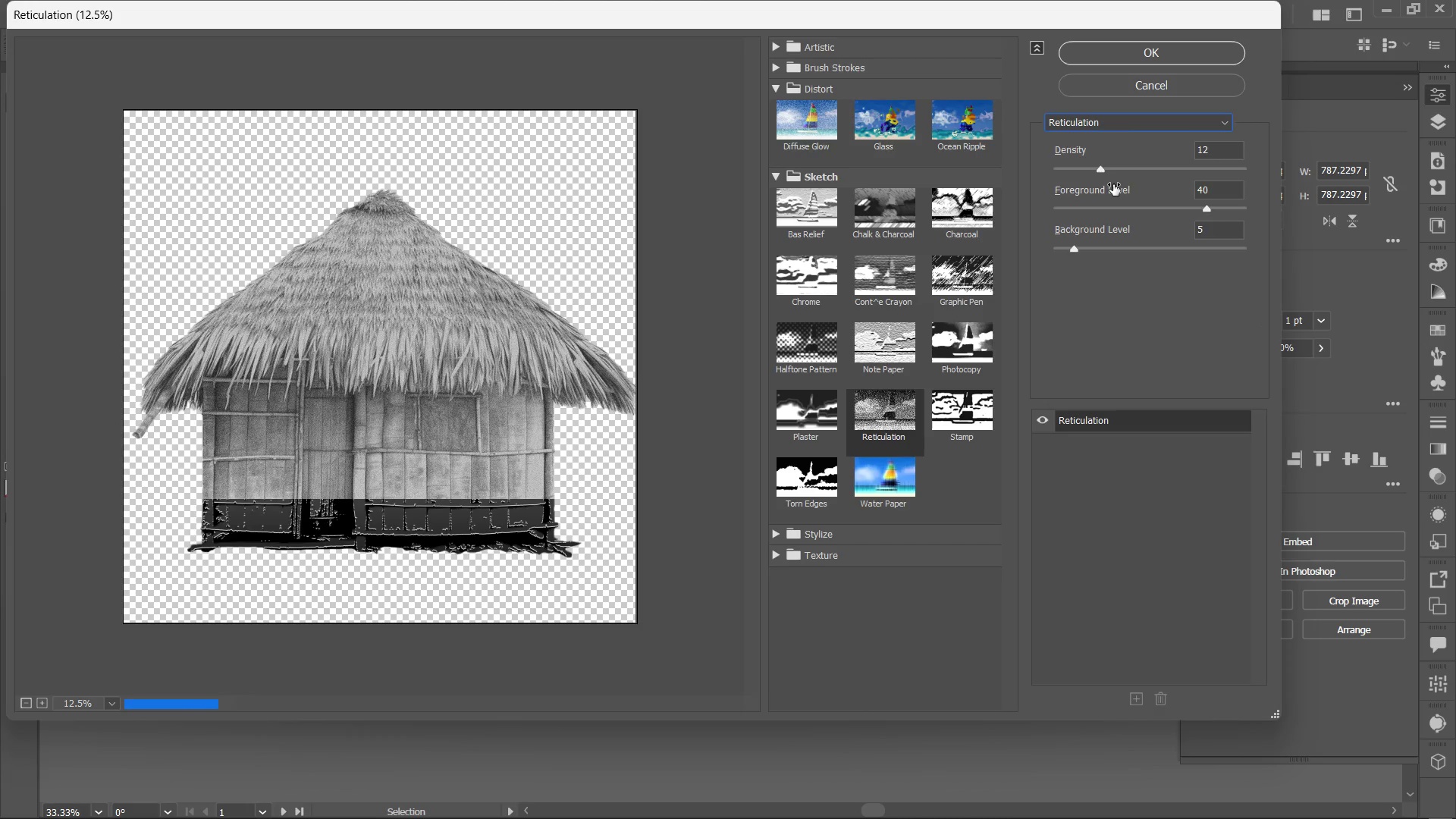 
left_click([1144, 519])
 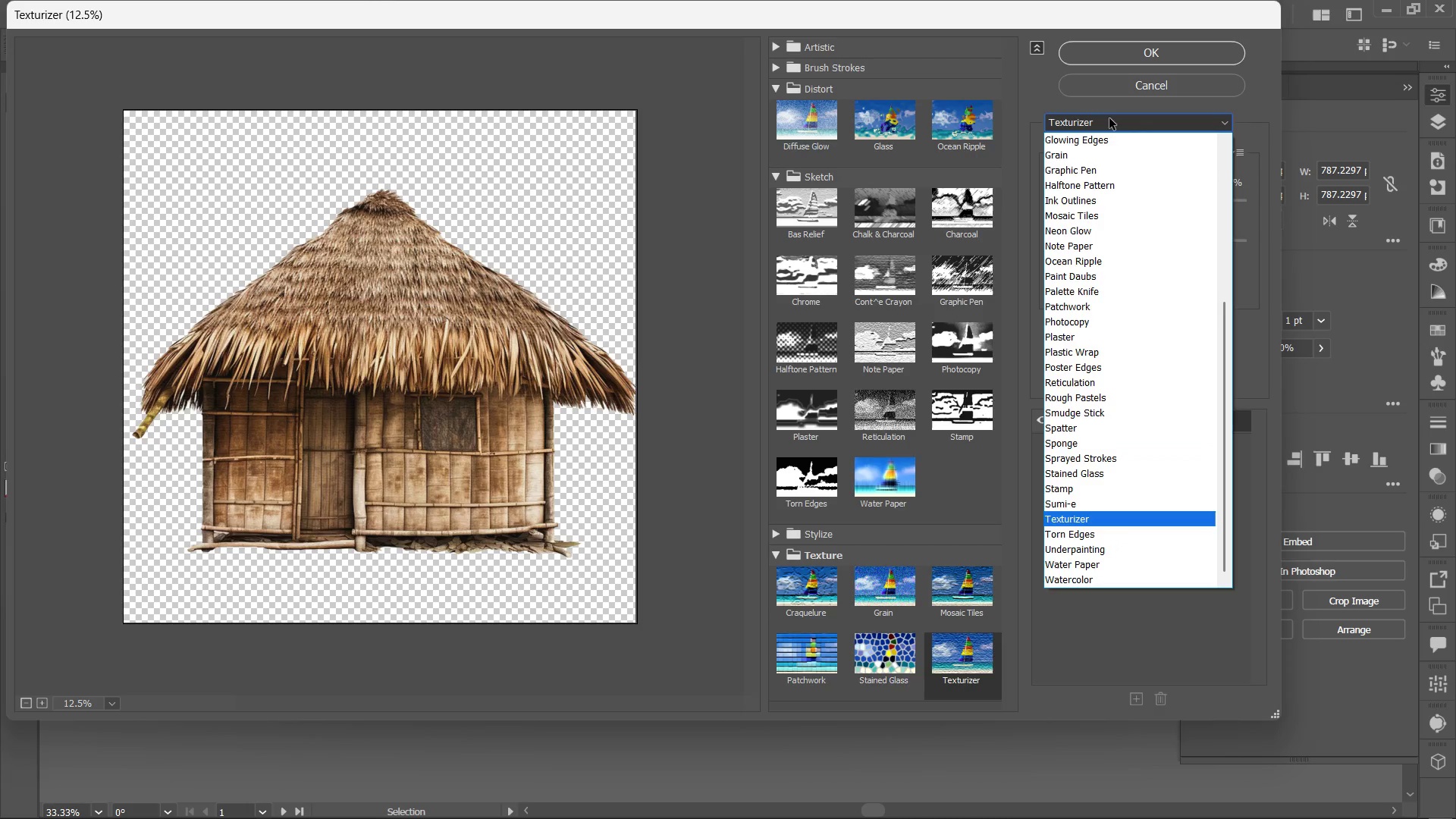 
mouse_move([1121, 362])
 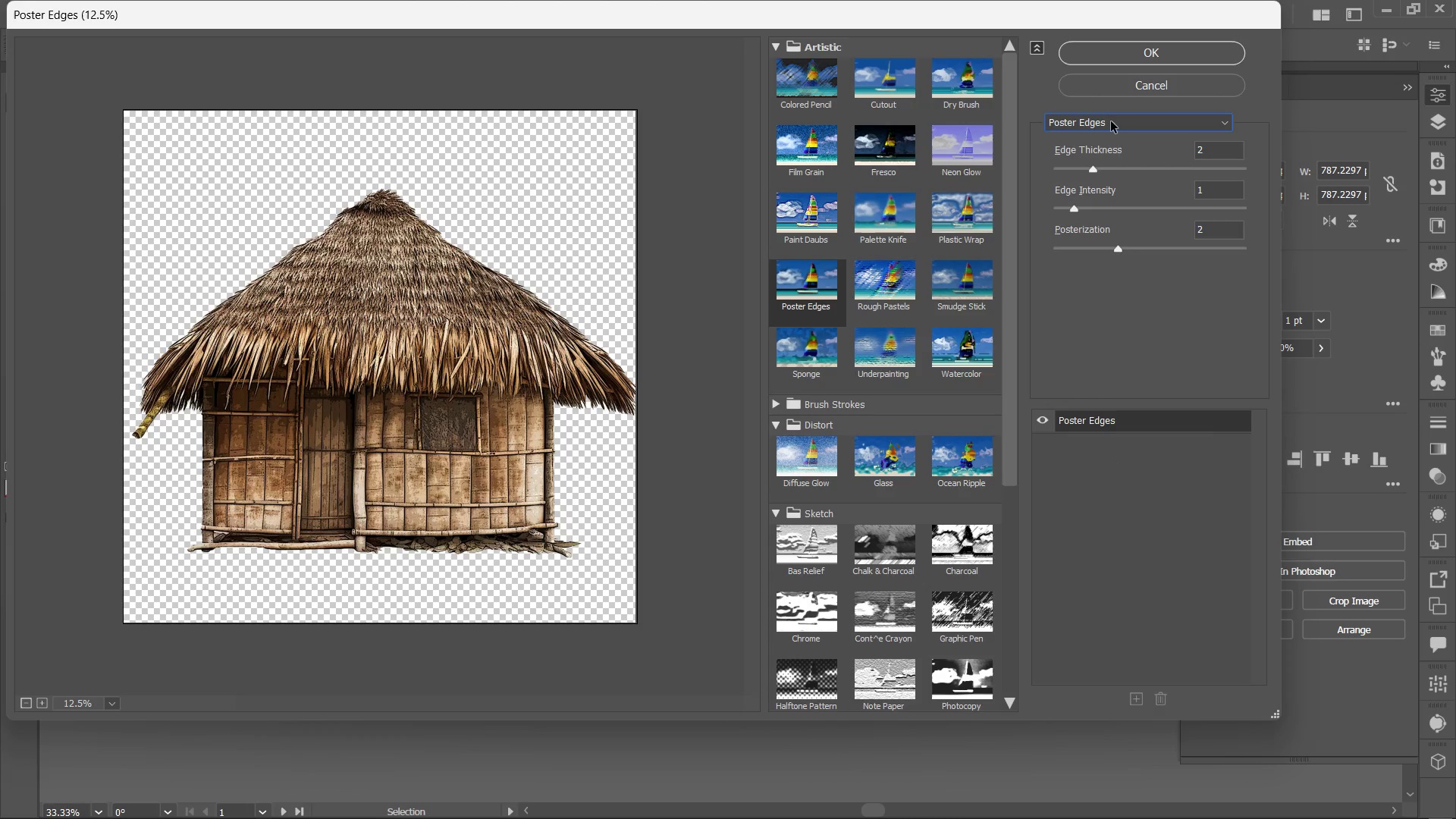 
left_click([1111, 121])
 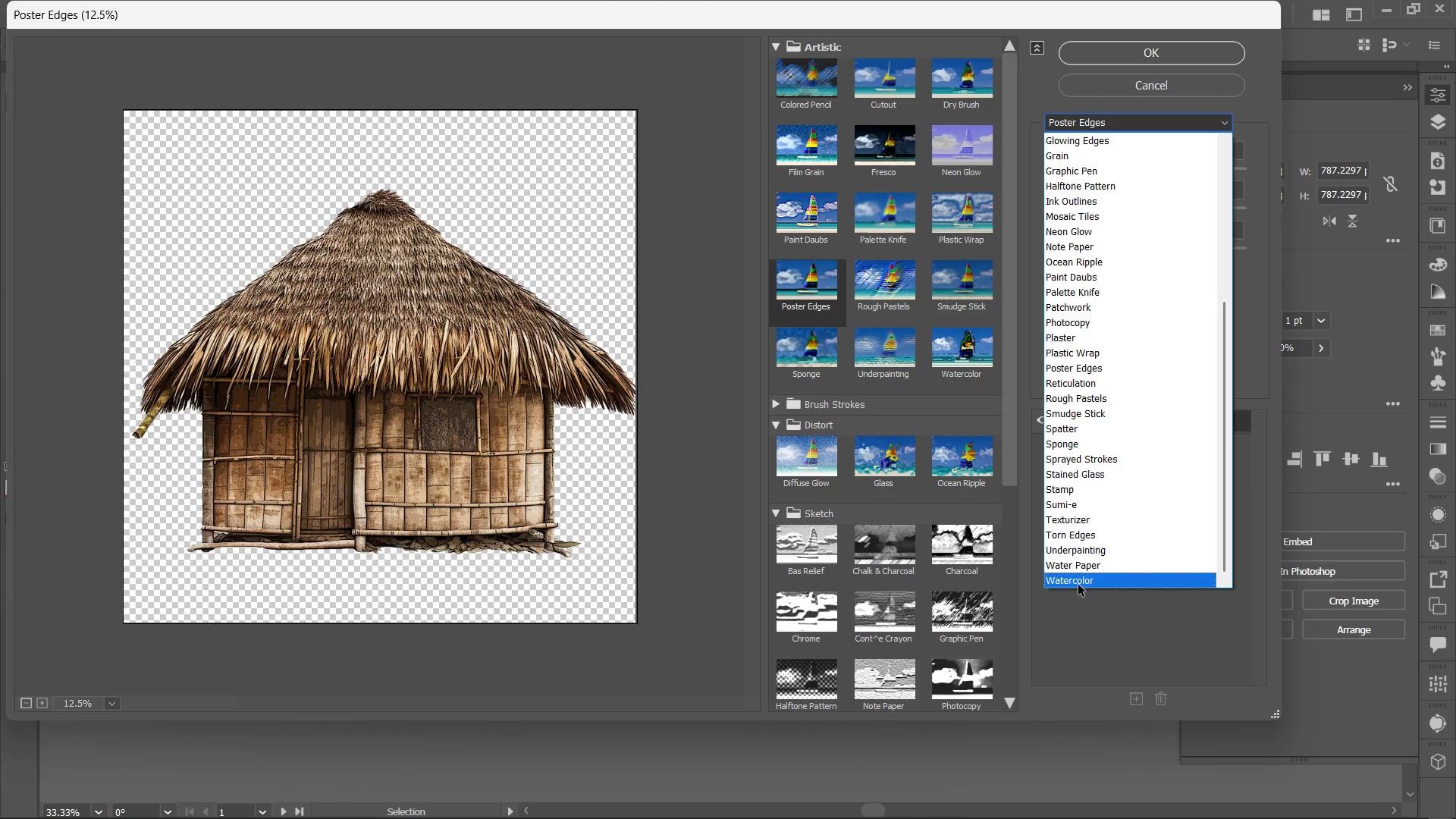 
left_click([1079, 582])
 